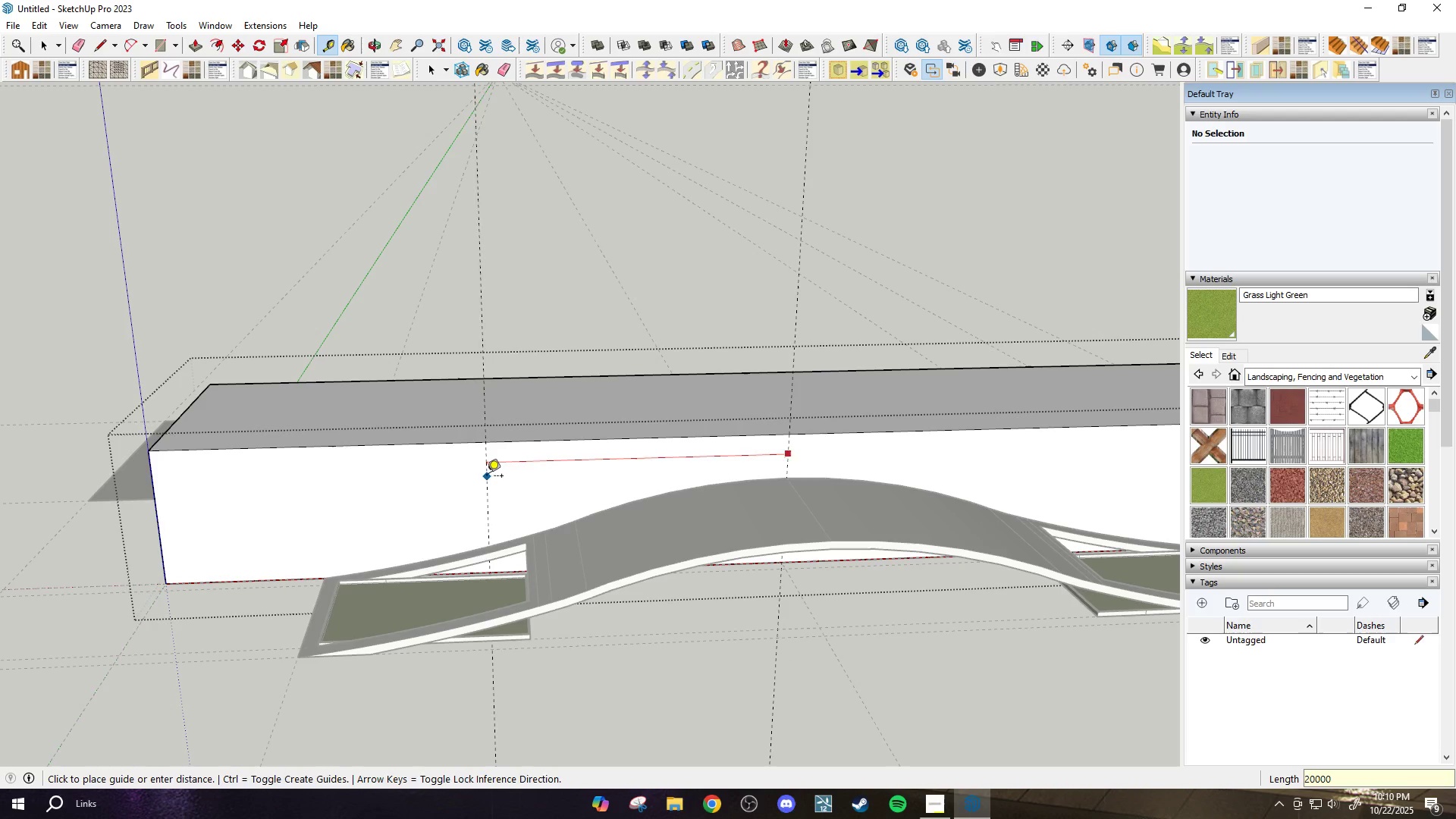 
key(Enter)
 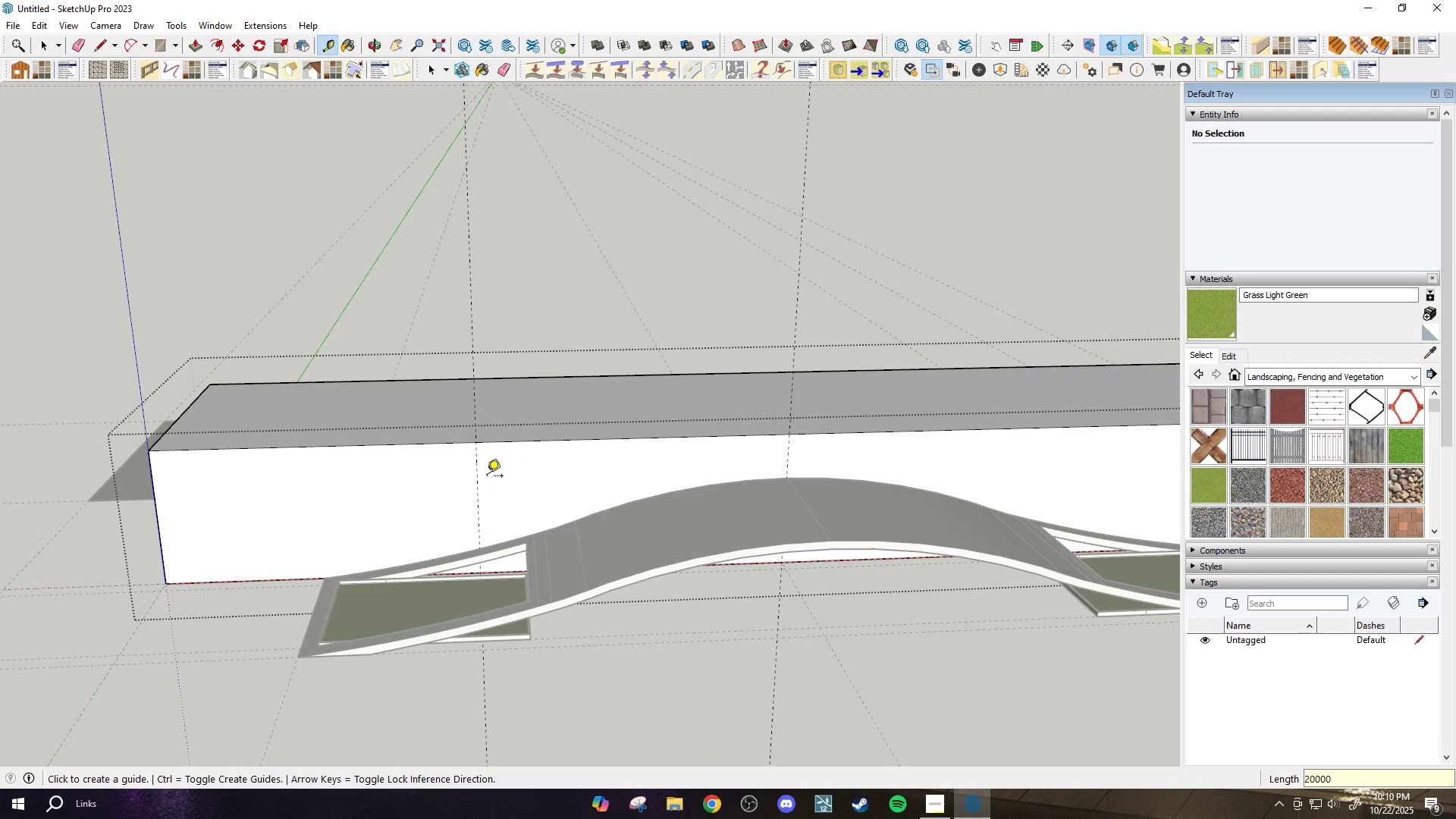 
scroll: coordinate [730, 437], scroll_direction: down, amount: 1.0
 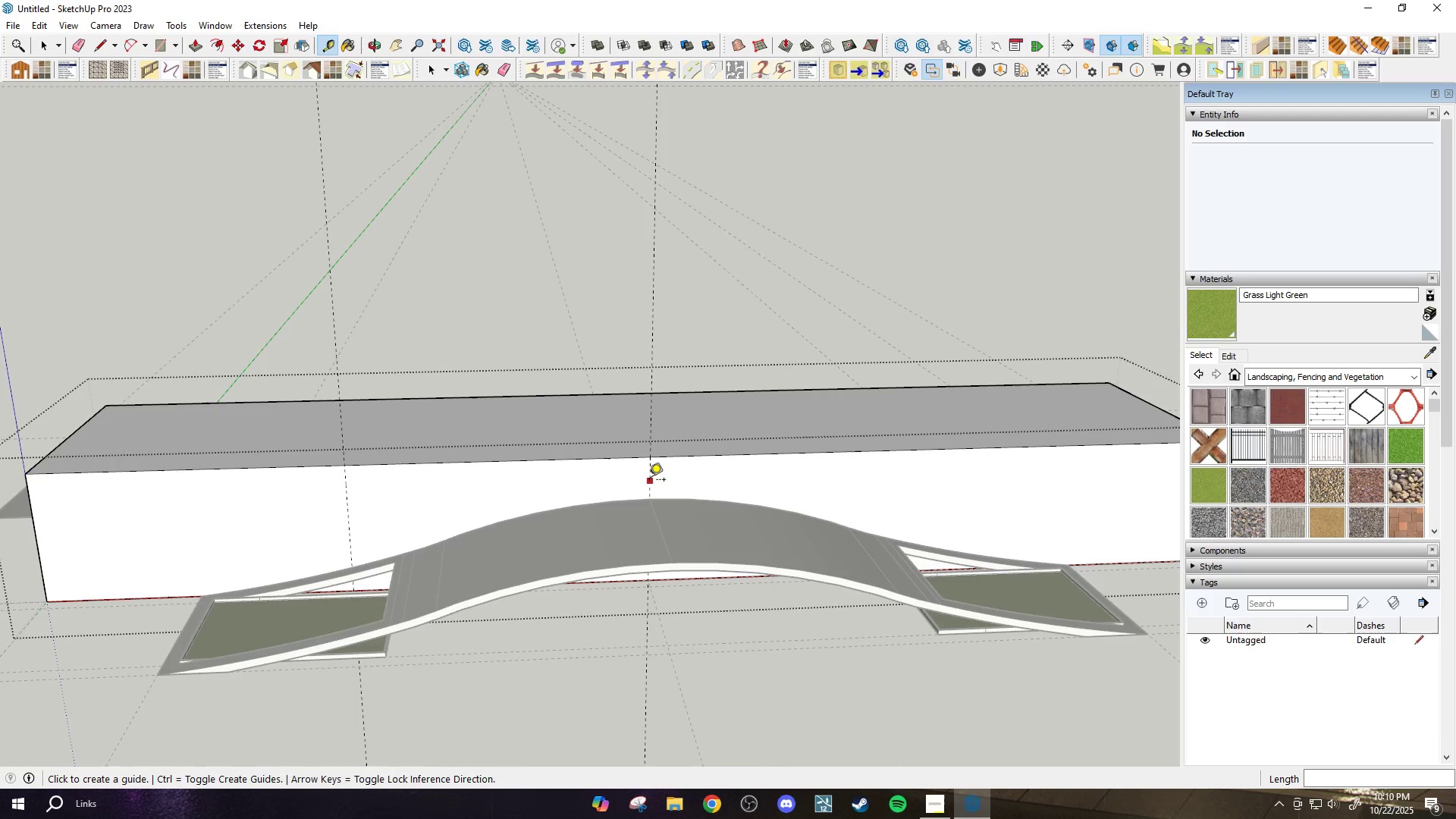 
left_click([648, 481])
 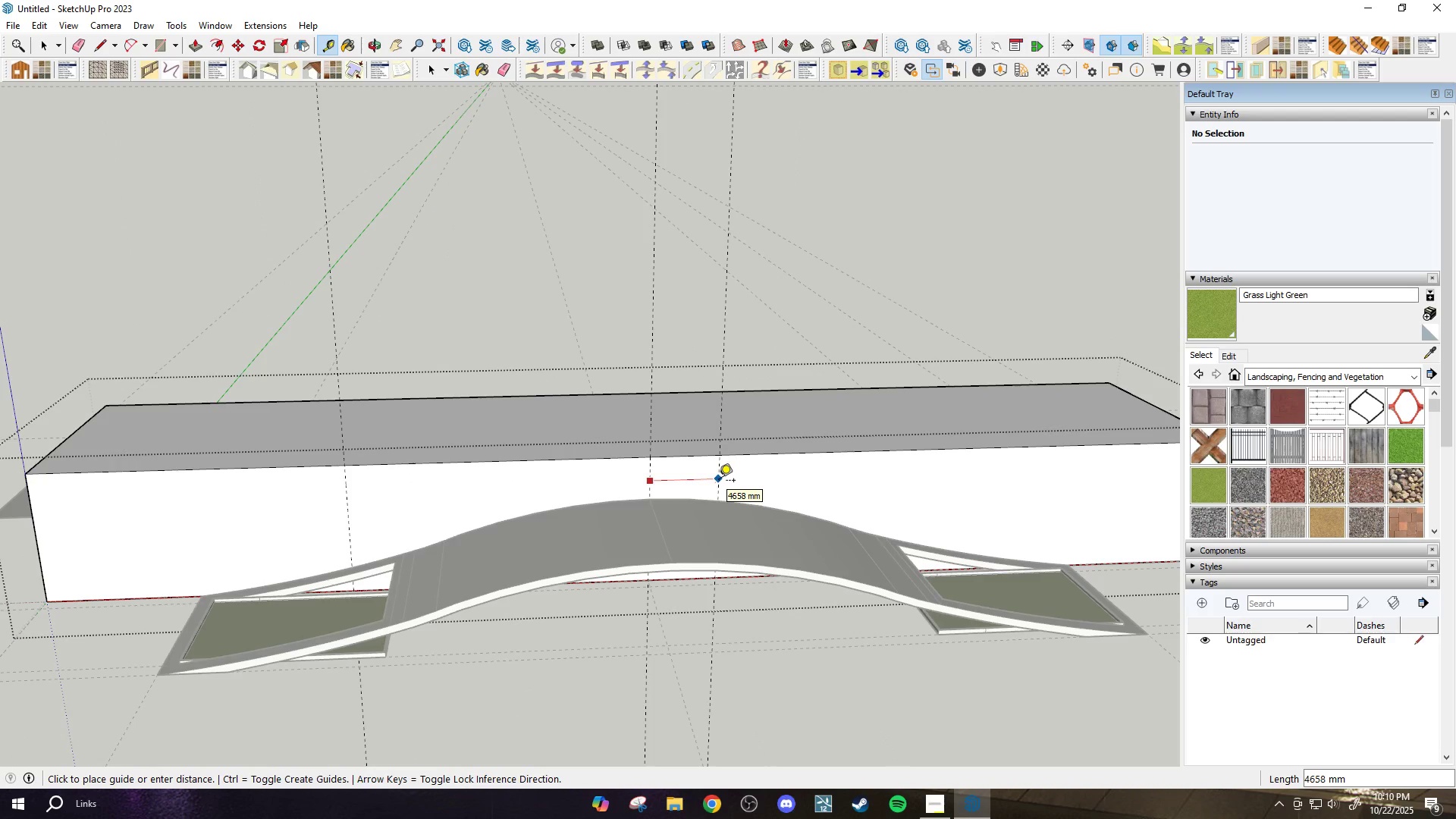 
type(2000)
 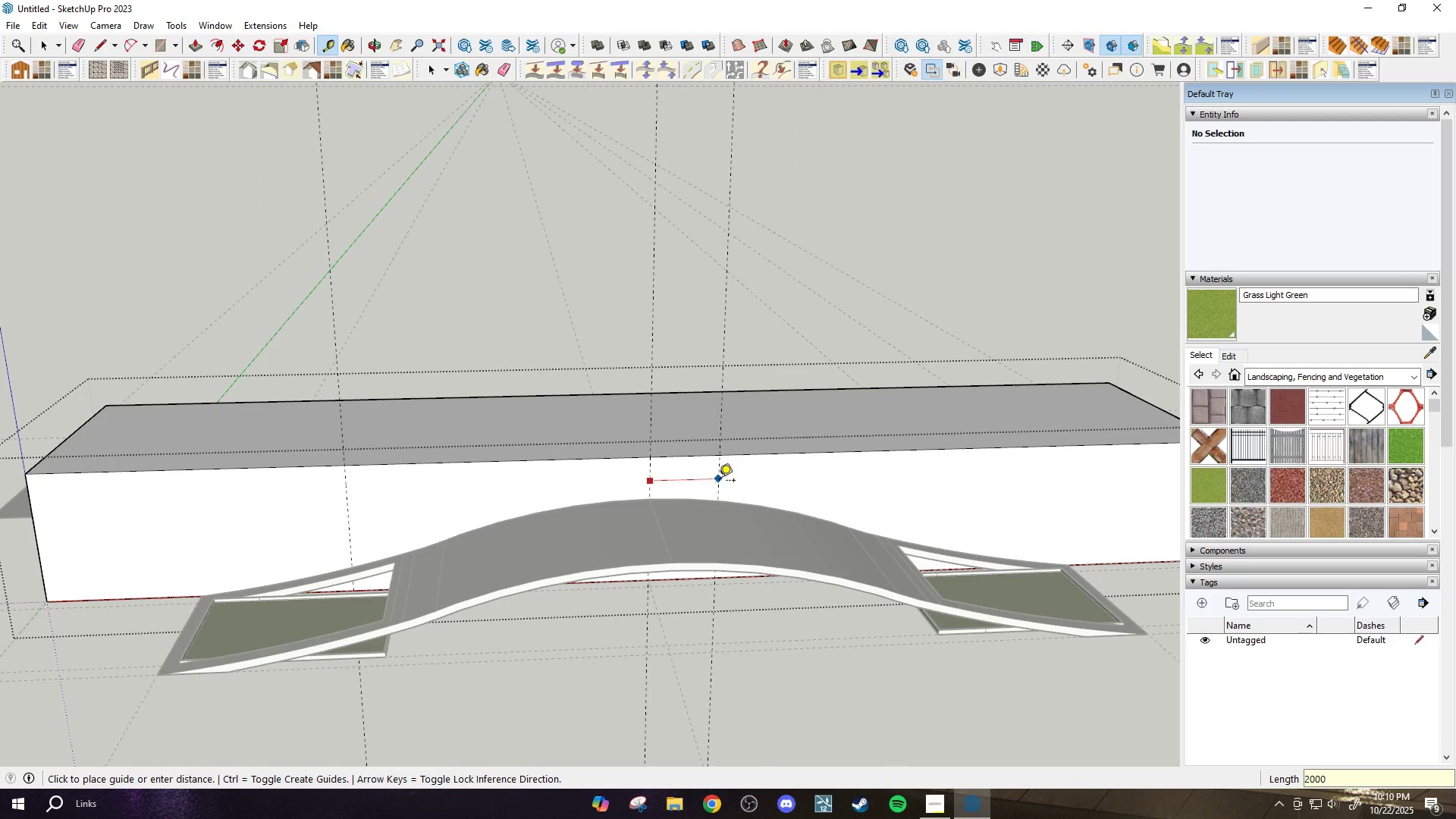 
key(Enter)
 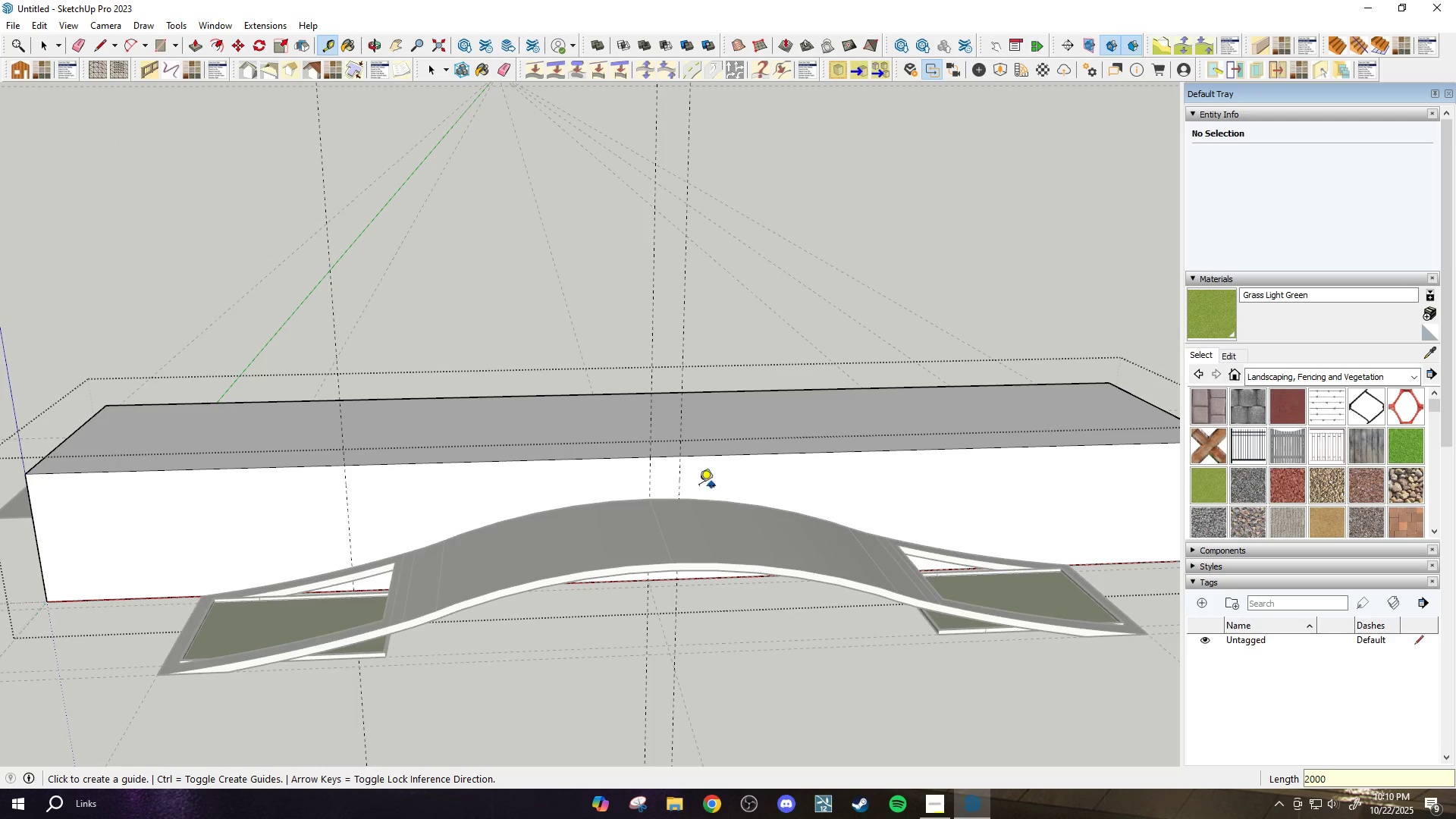 
key(Control+ControlLeft)
 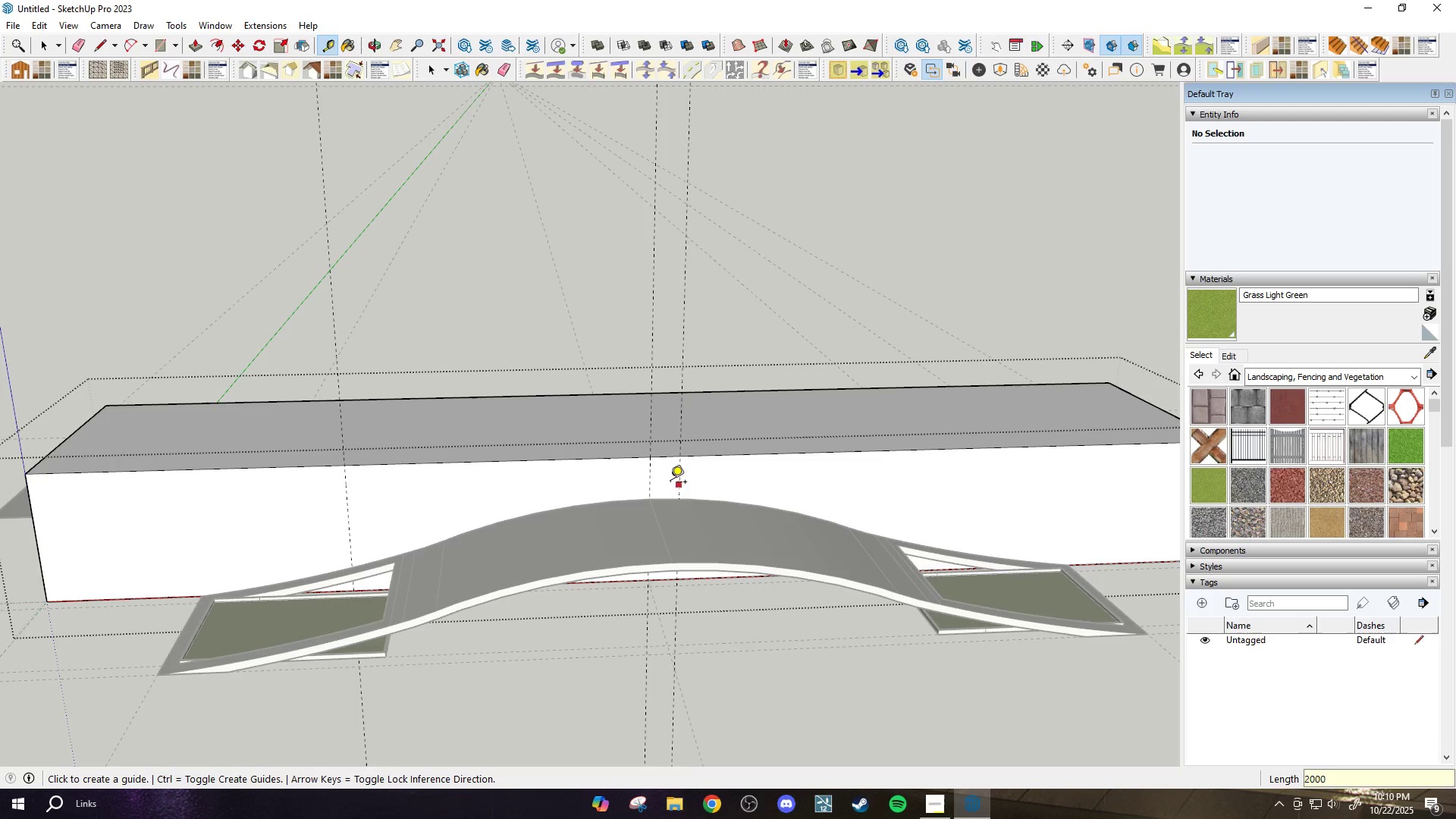 
key(Z)
 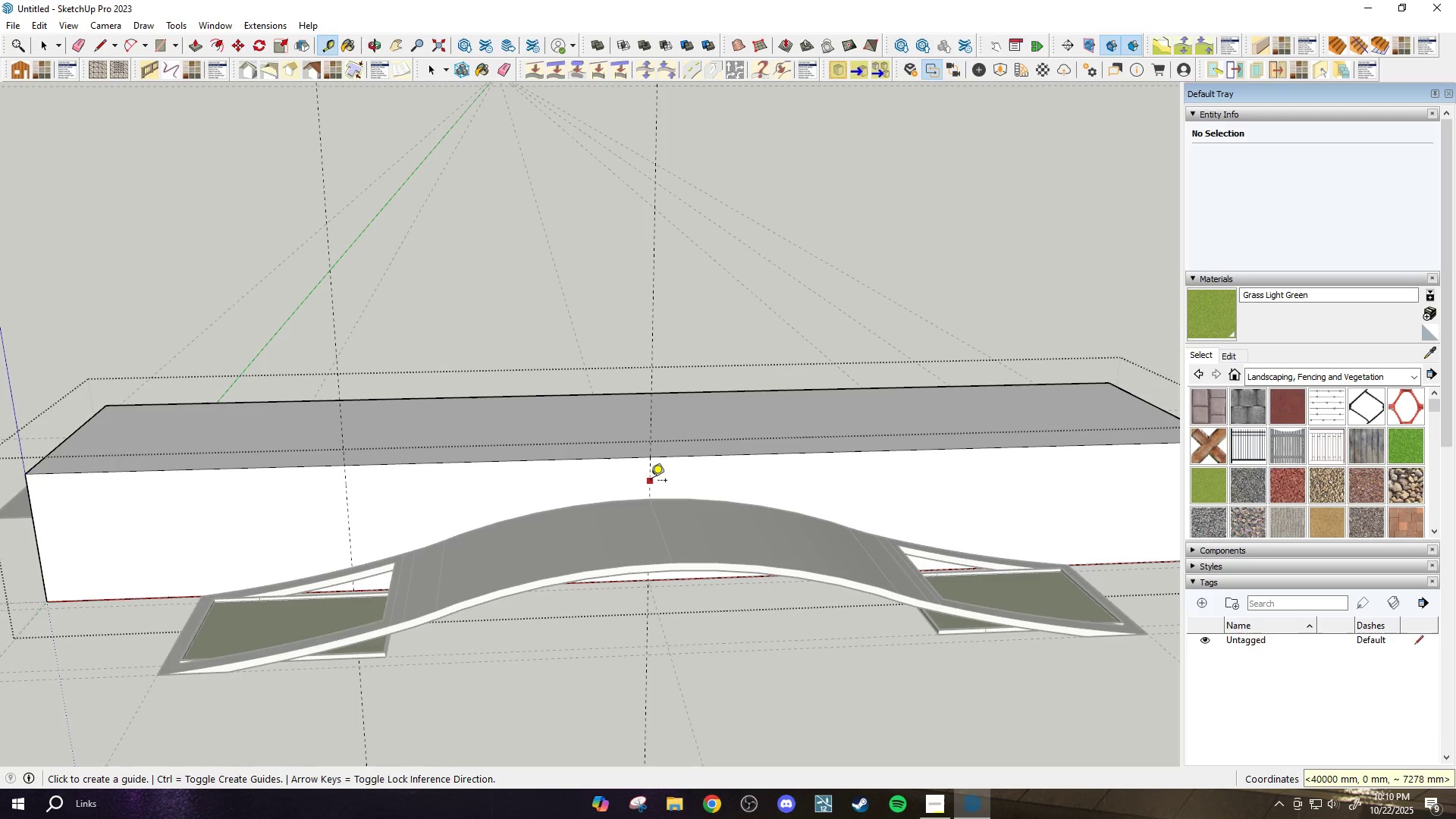 
left_click([651, 482])
 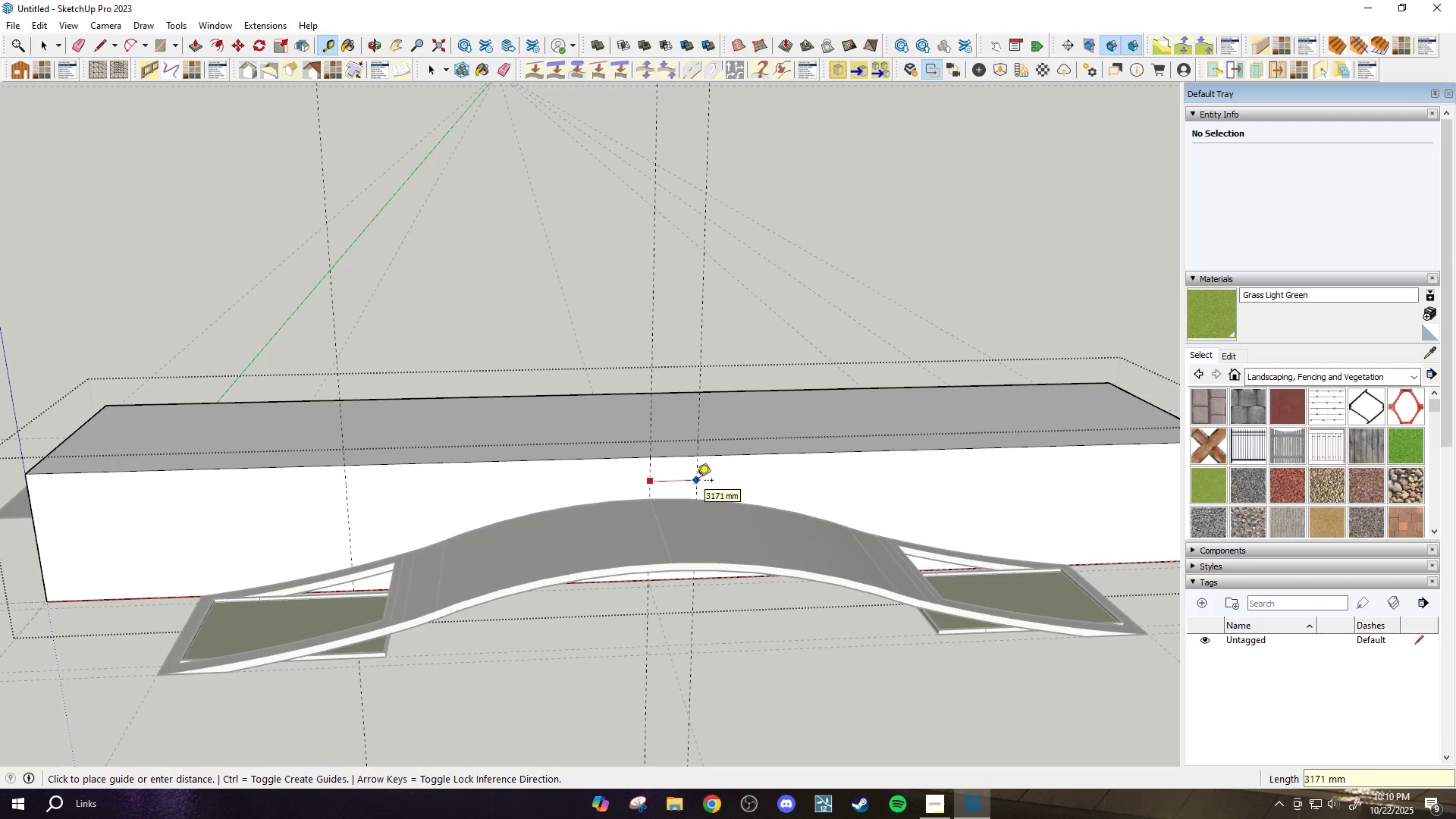 
type(20000)
 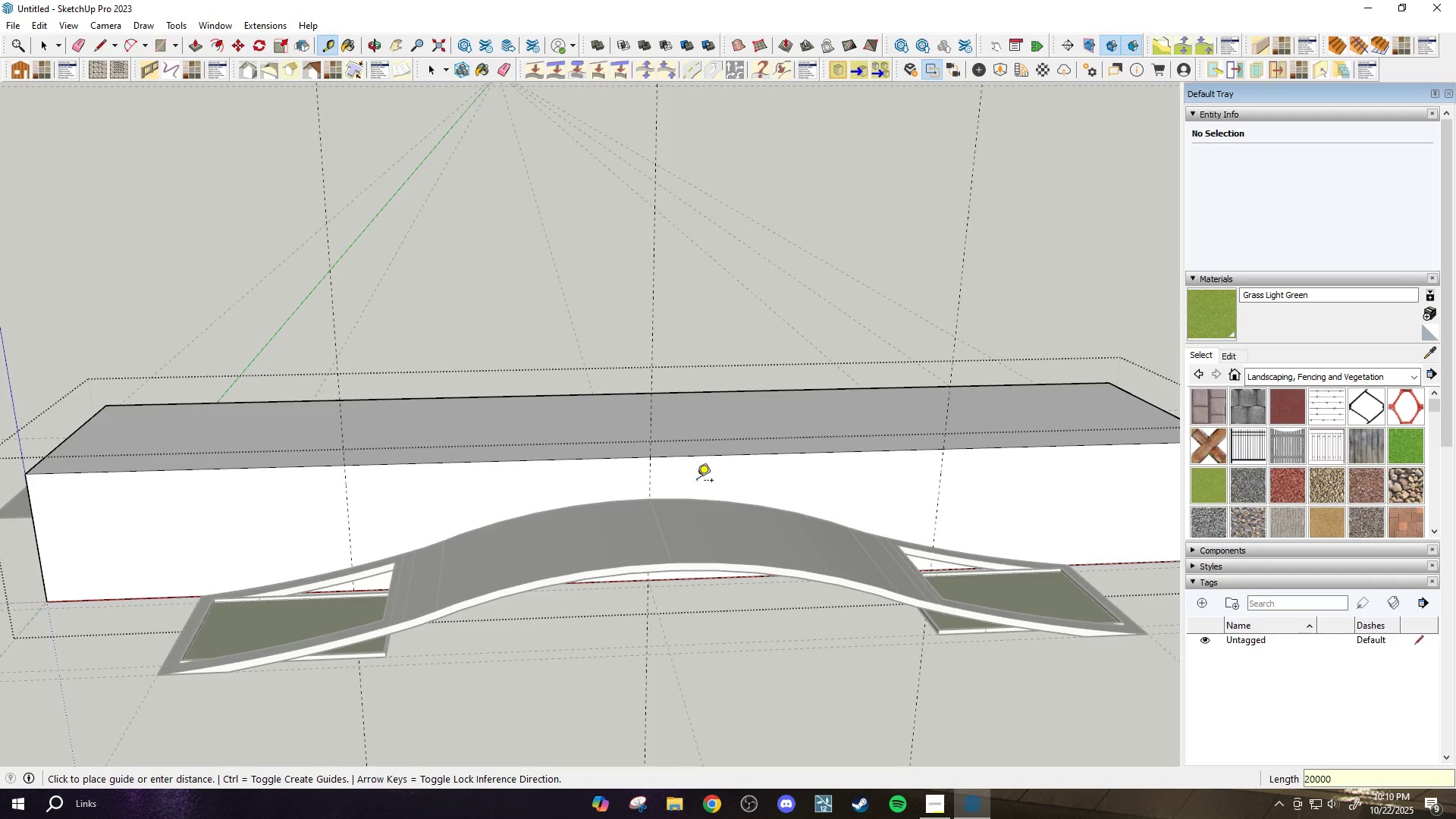 
key(Enter)
 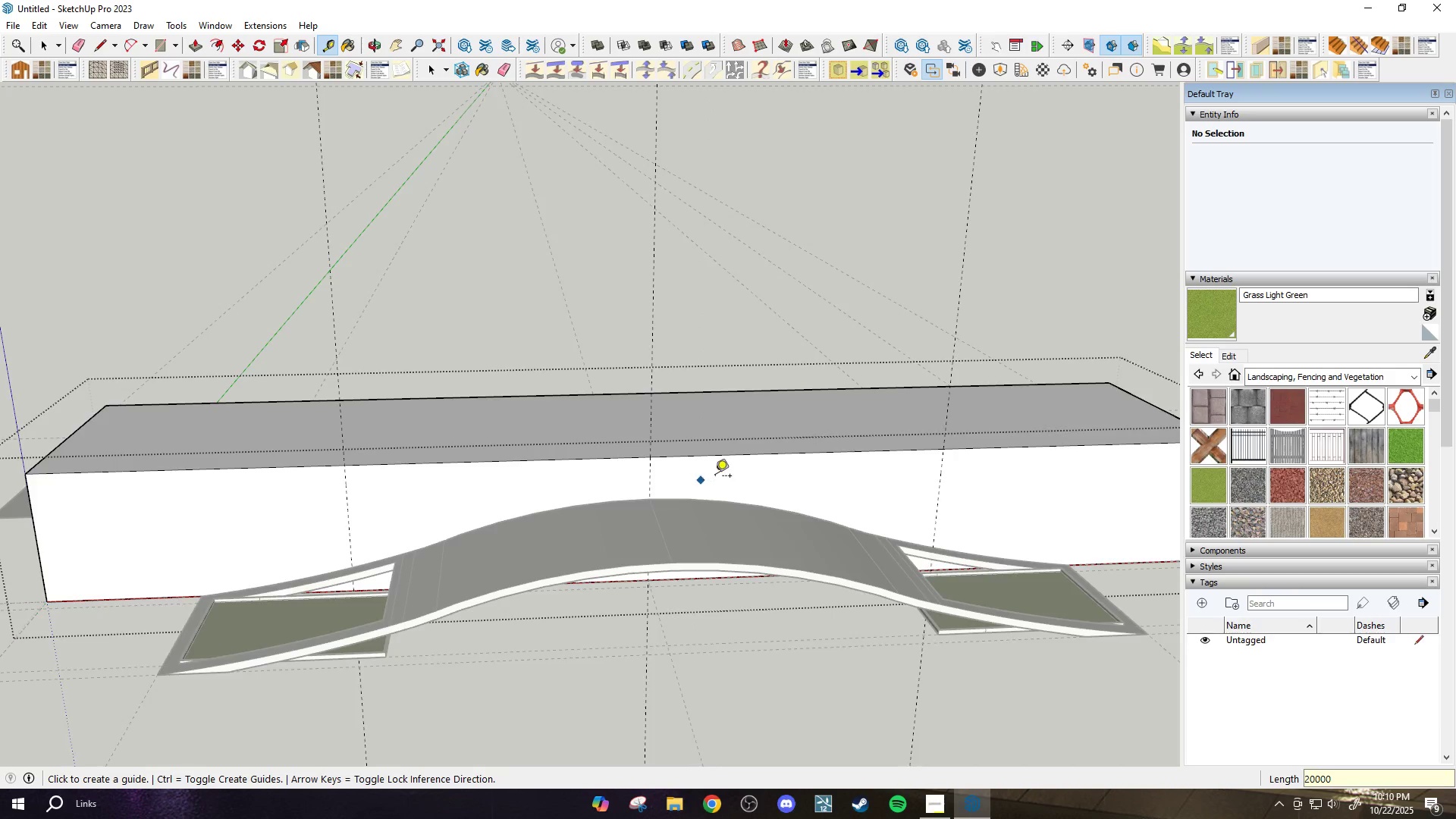 
scroll: coordinate [473, 498], scroll_direction: none, amount: 0.0
 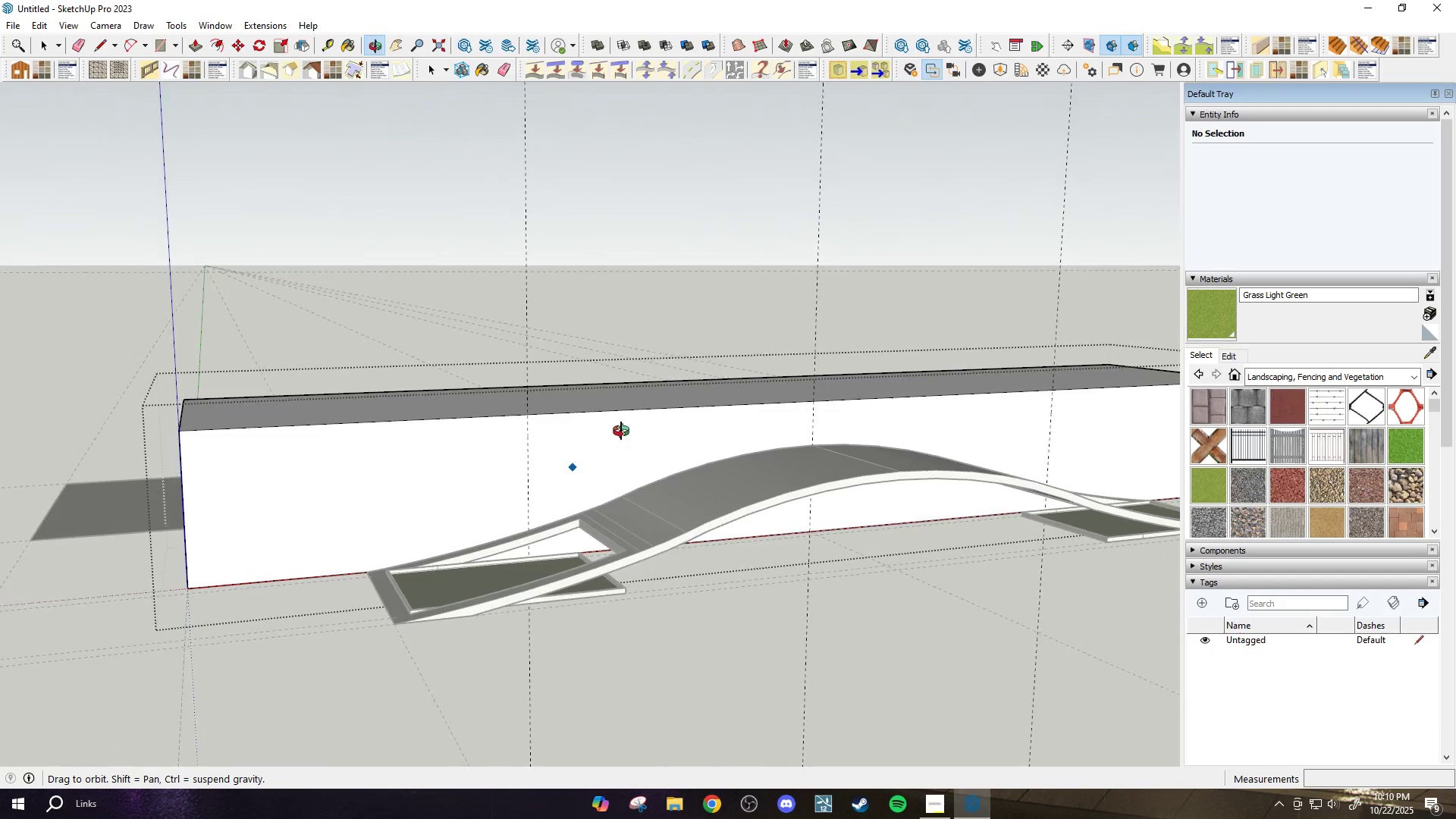 
mouse_move([629, 459])
 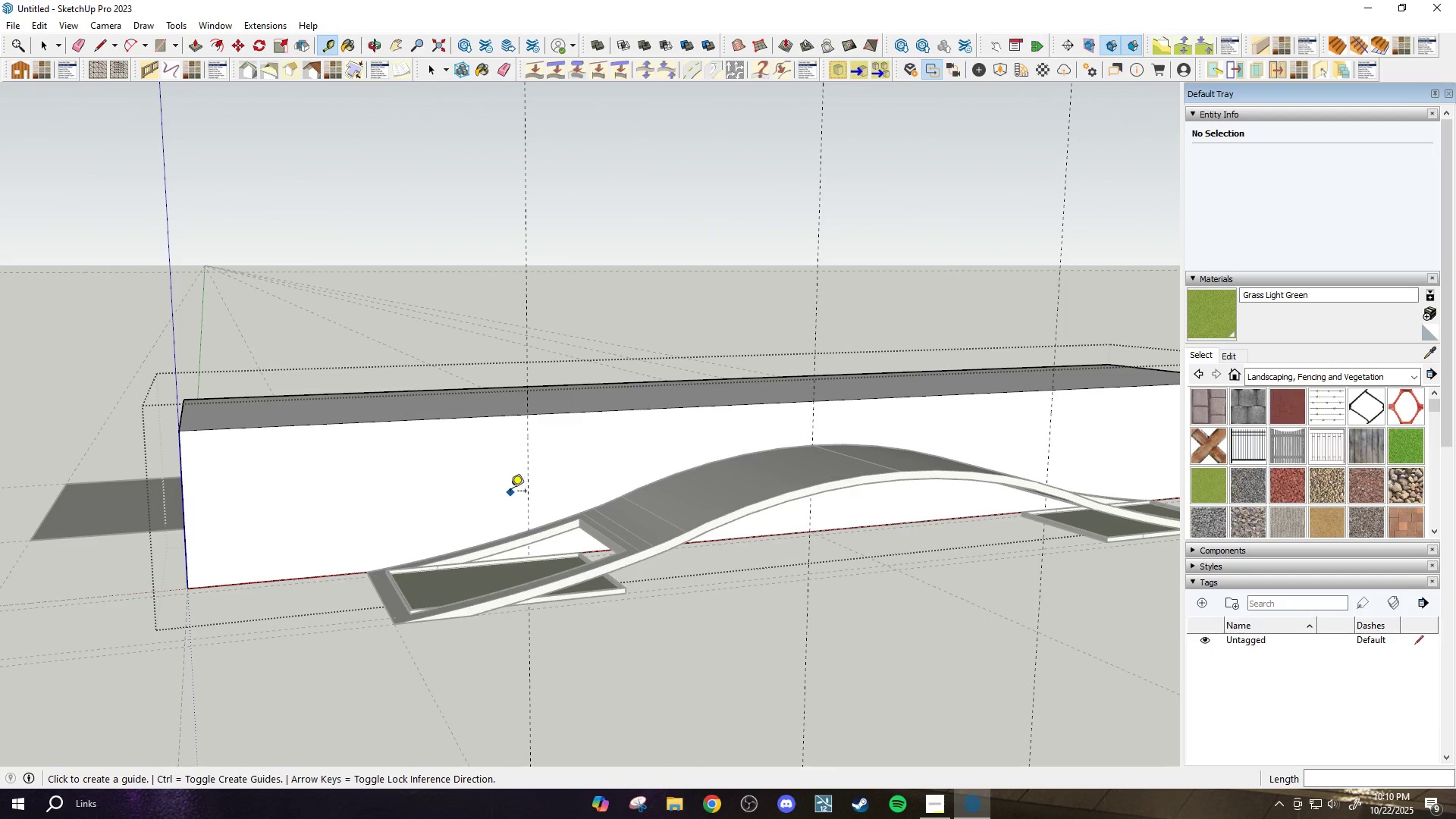 
scroll: coordinate [424, 503], scroll_direction: down, amount: 2.0
 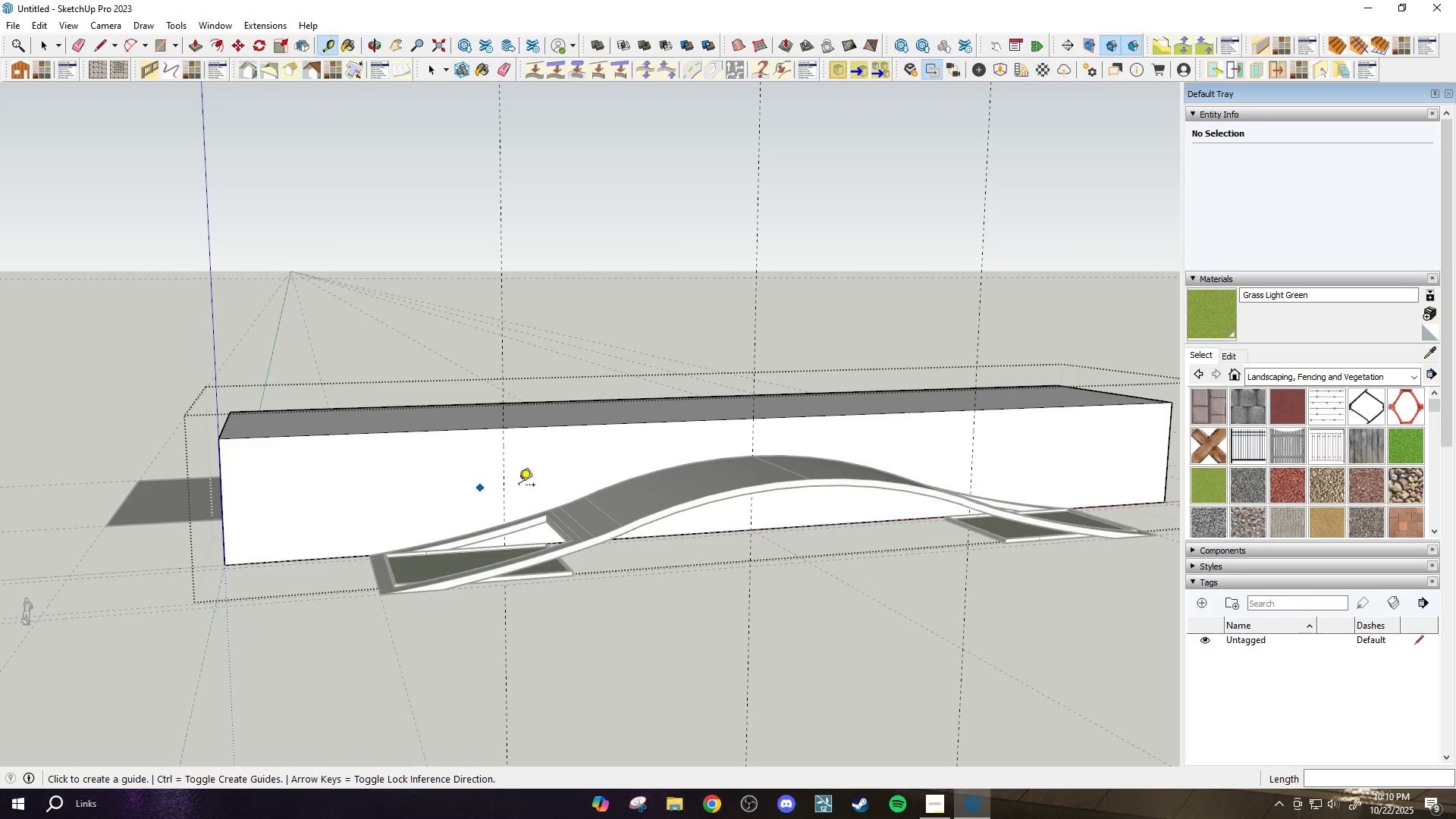 
scroll: coordinate [748, 449], scroll_direction: up, amount: 1.0
 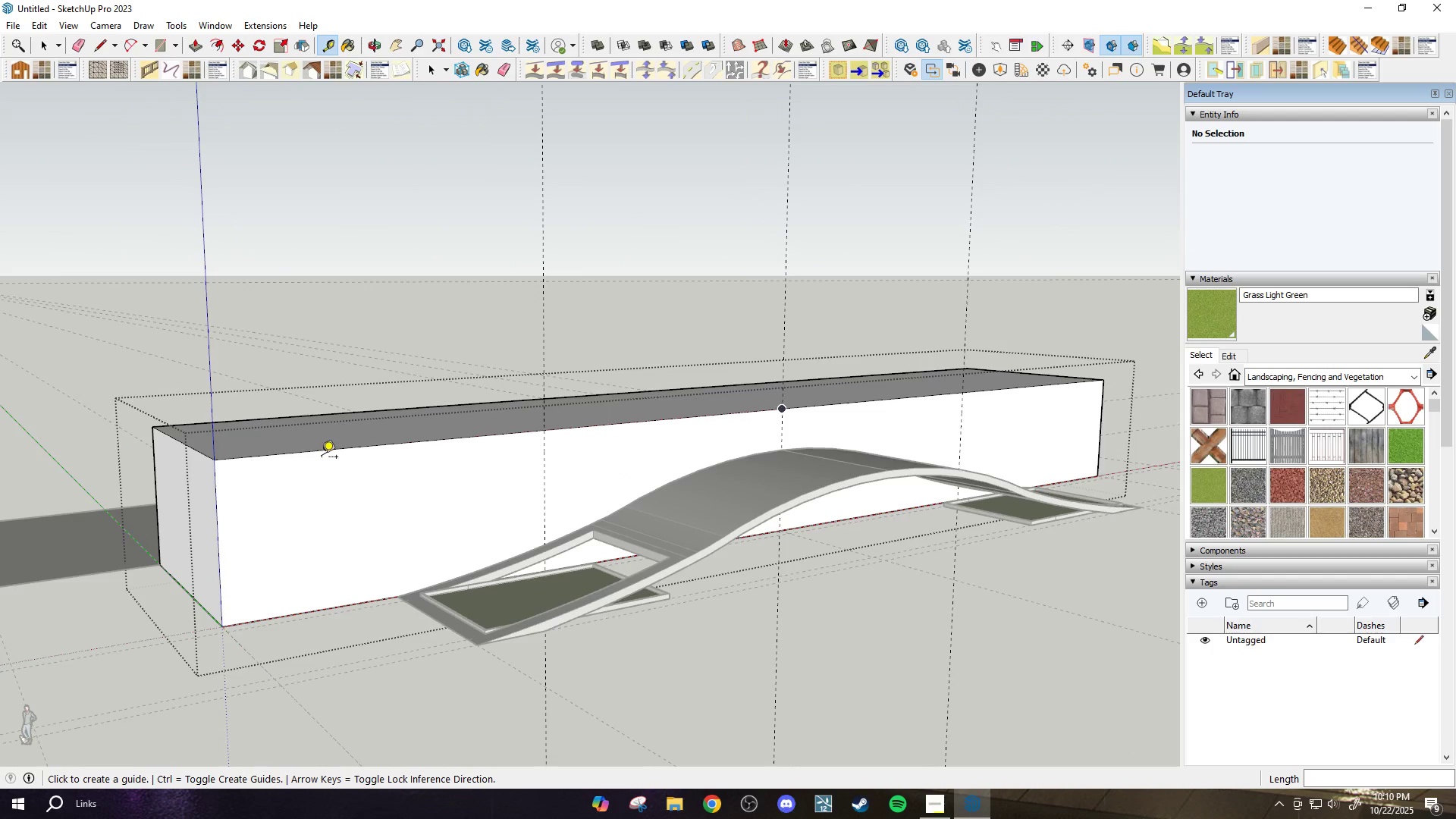 
left_click([323, 455])
 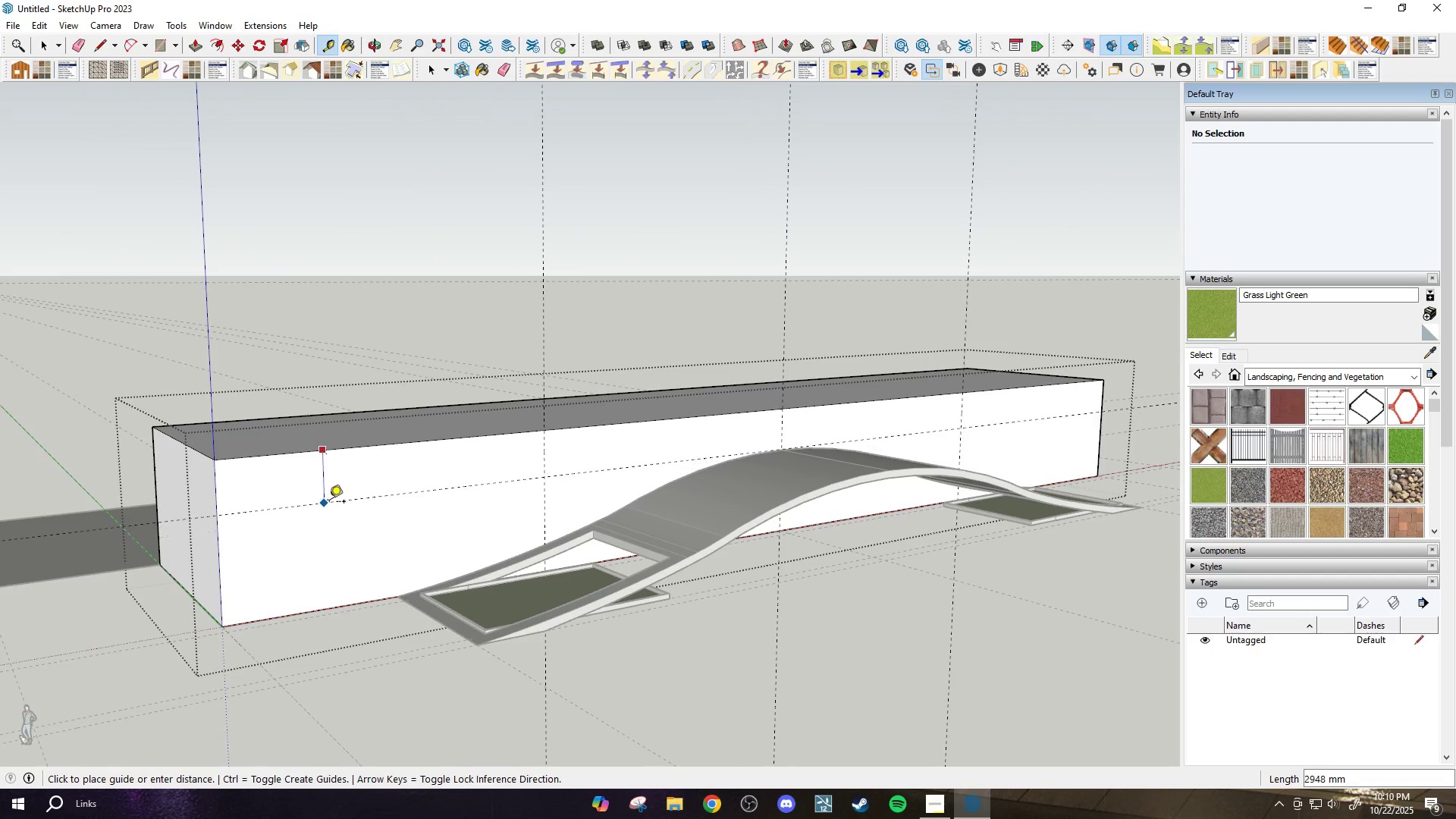 
left_click([329, 504])
 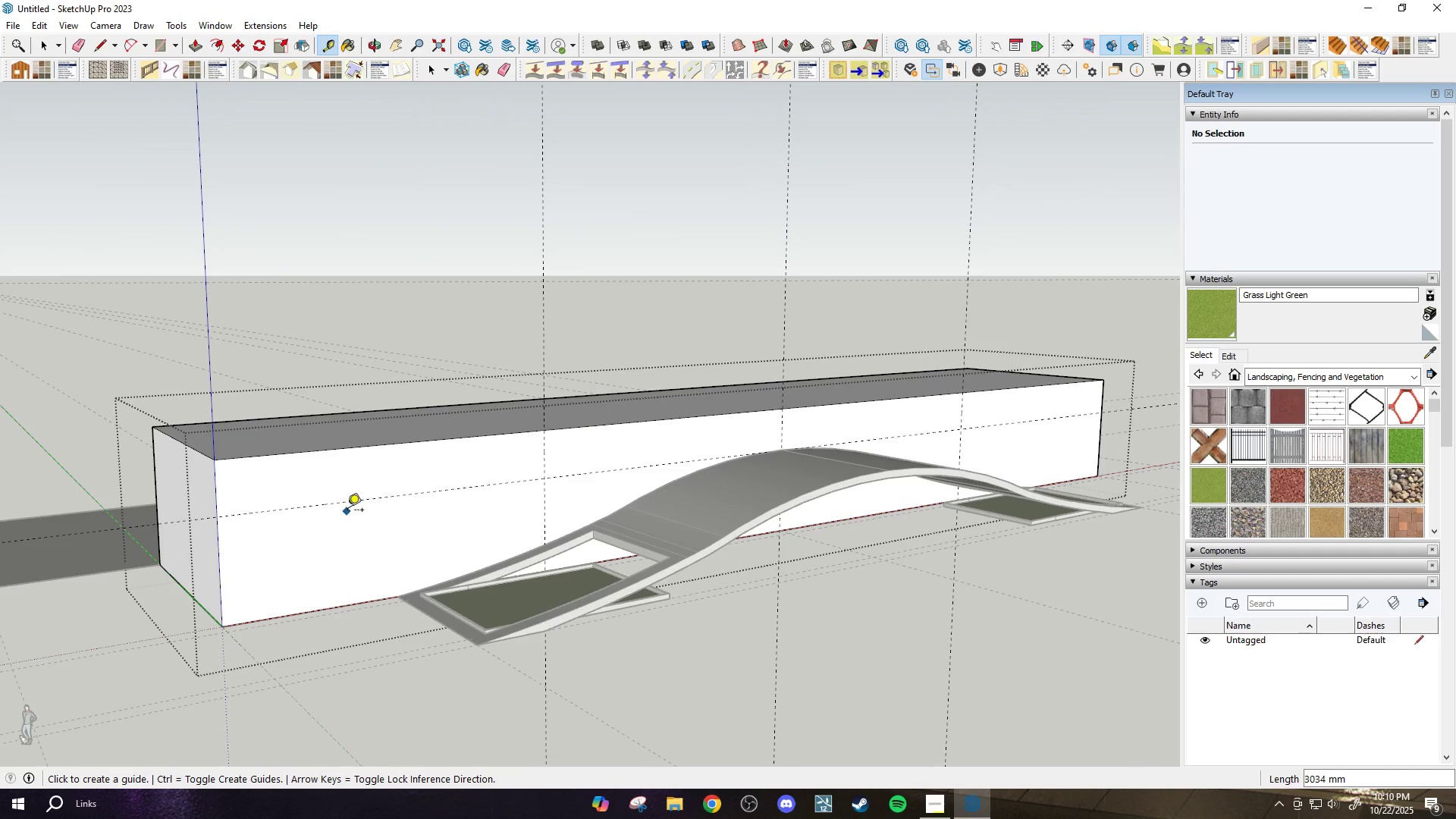 
scroll: coordinate [350, 515], scroll_direction: down, amount: 3.0
 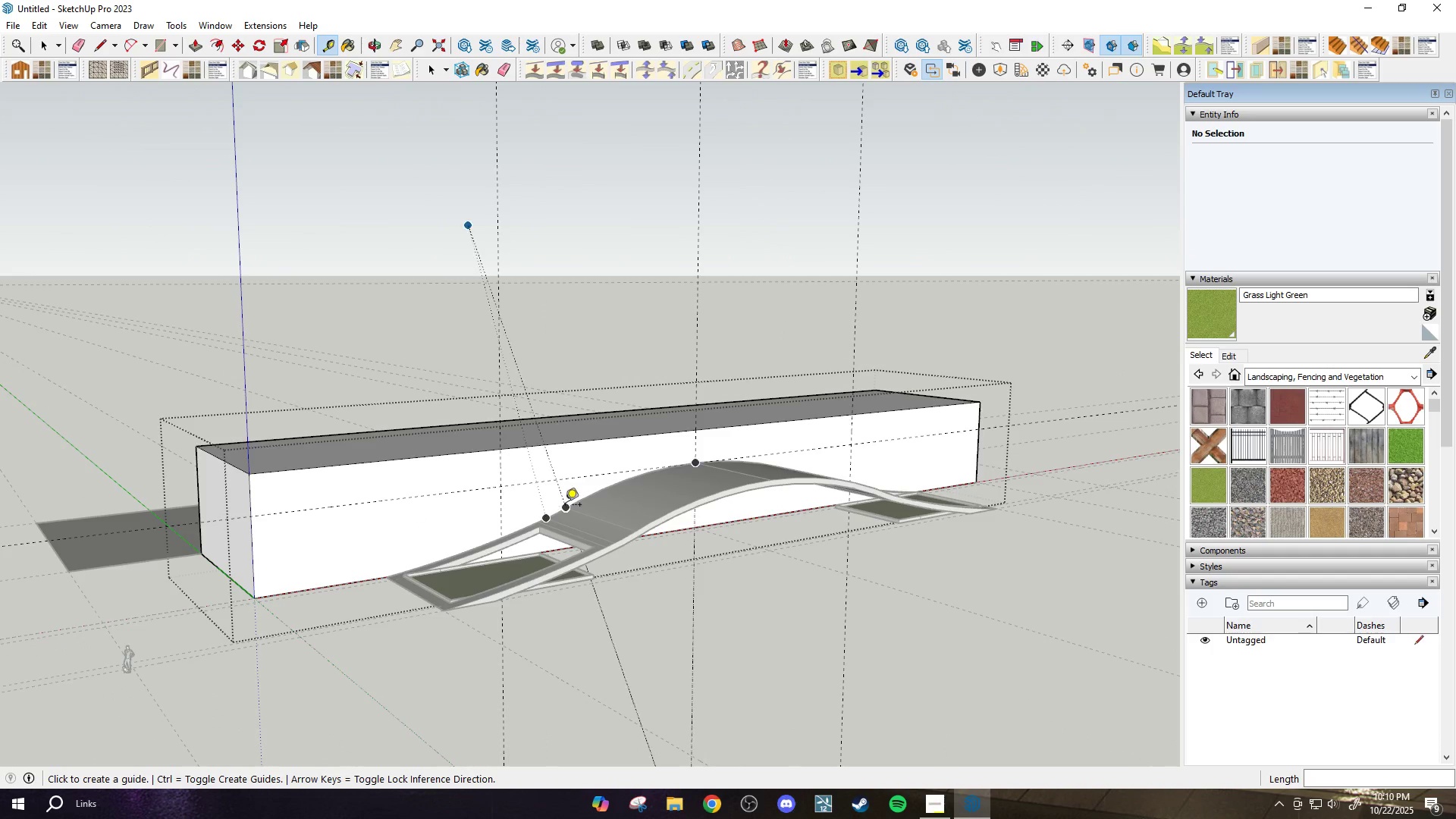 
scroll: coordinate [489, 479], scroll_direction: up, amount: 4.0
 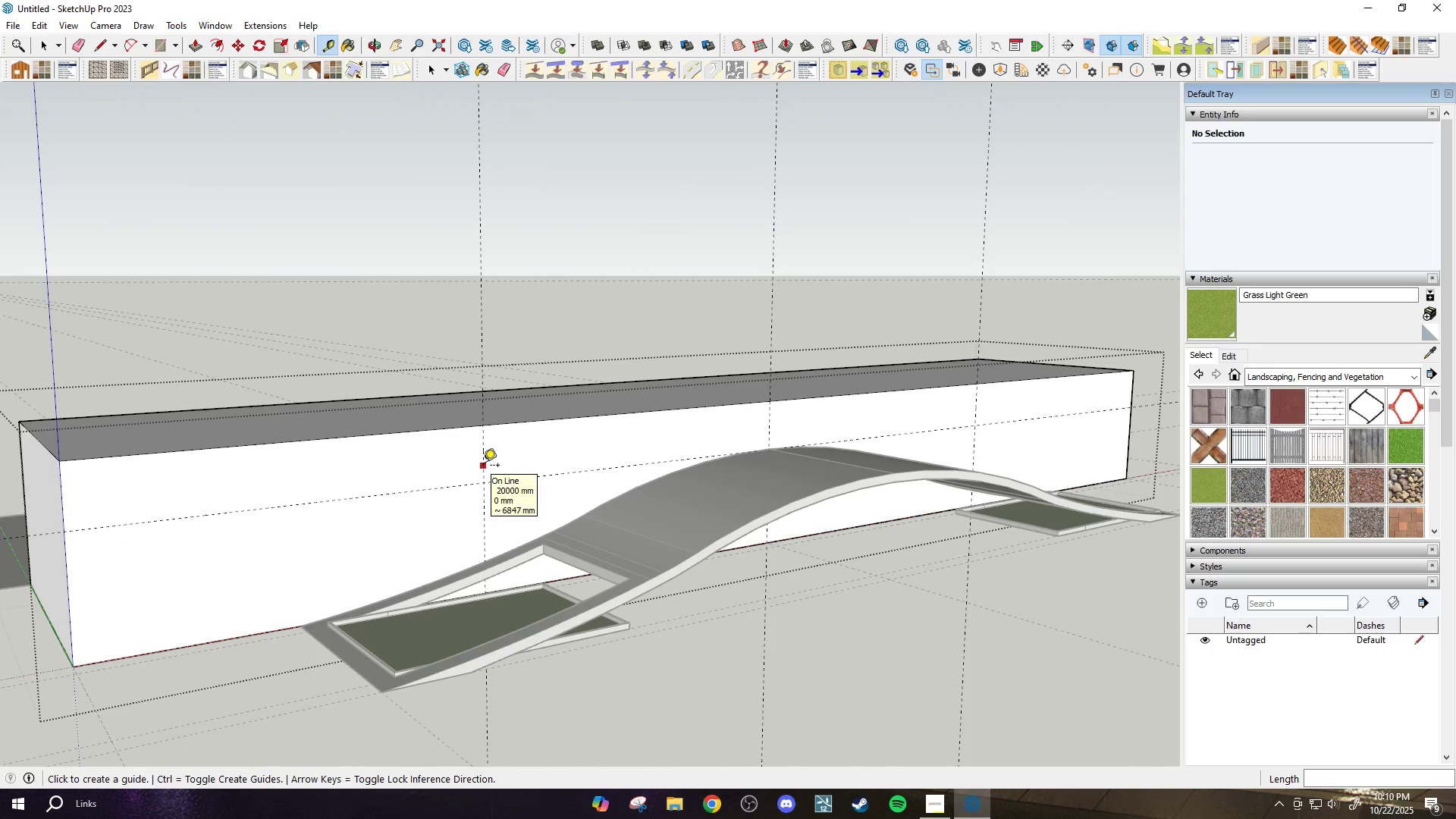 
scroll: coordinate [833, 441], scroll_direction: none, amount: 0.0
 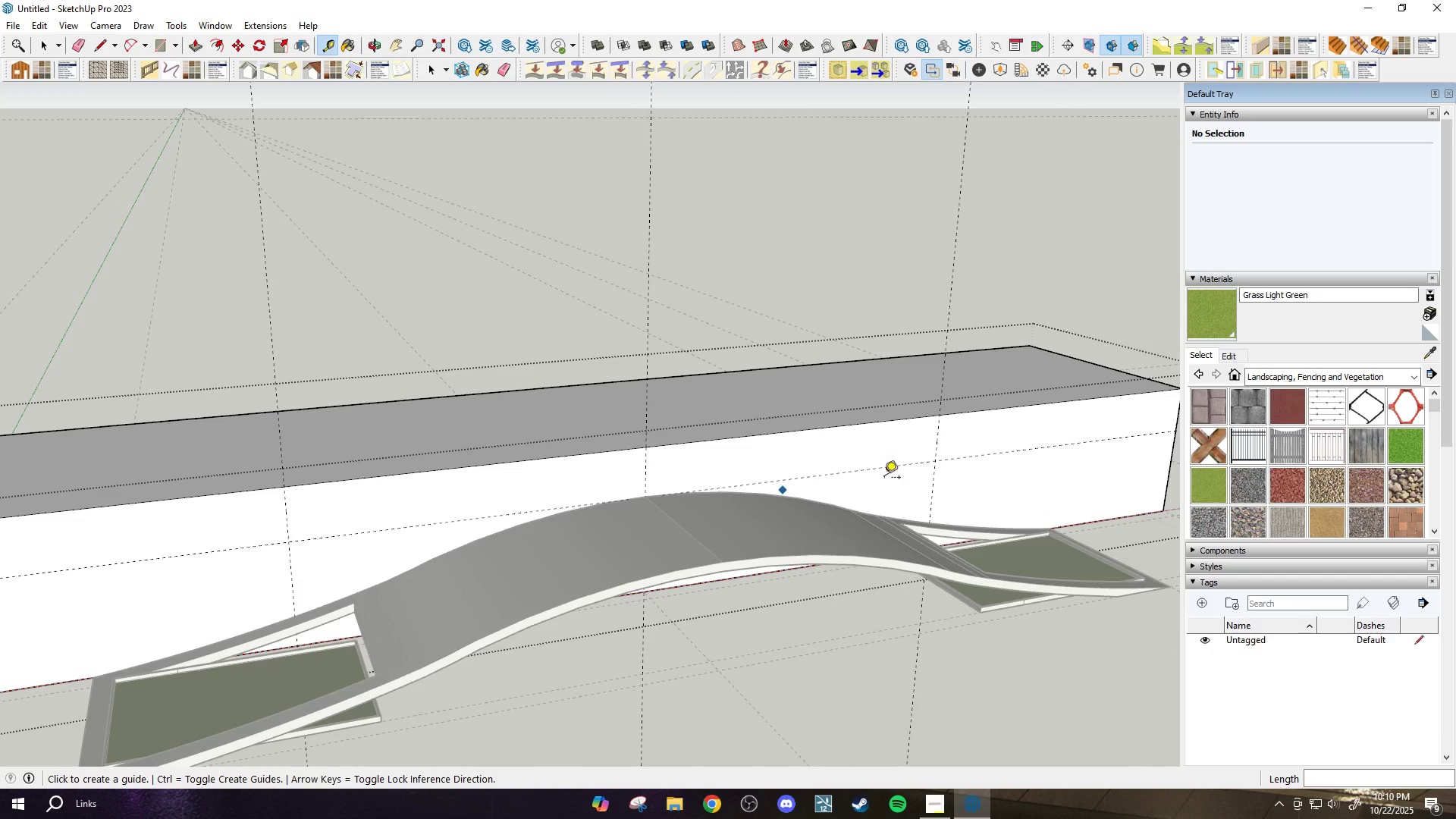 
key(A)
 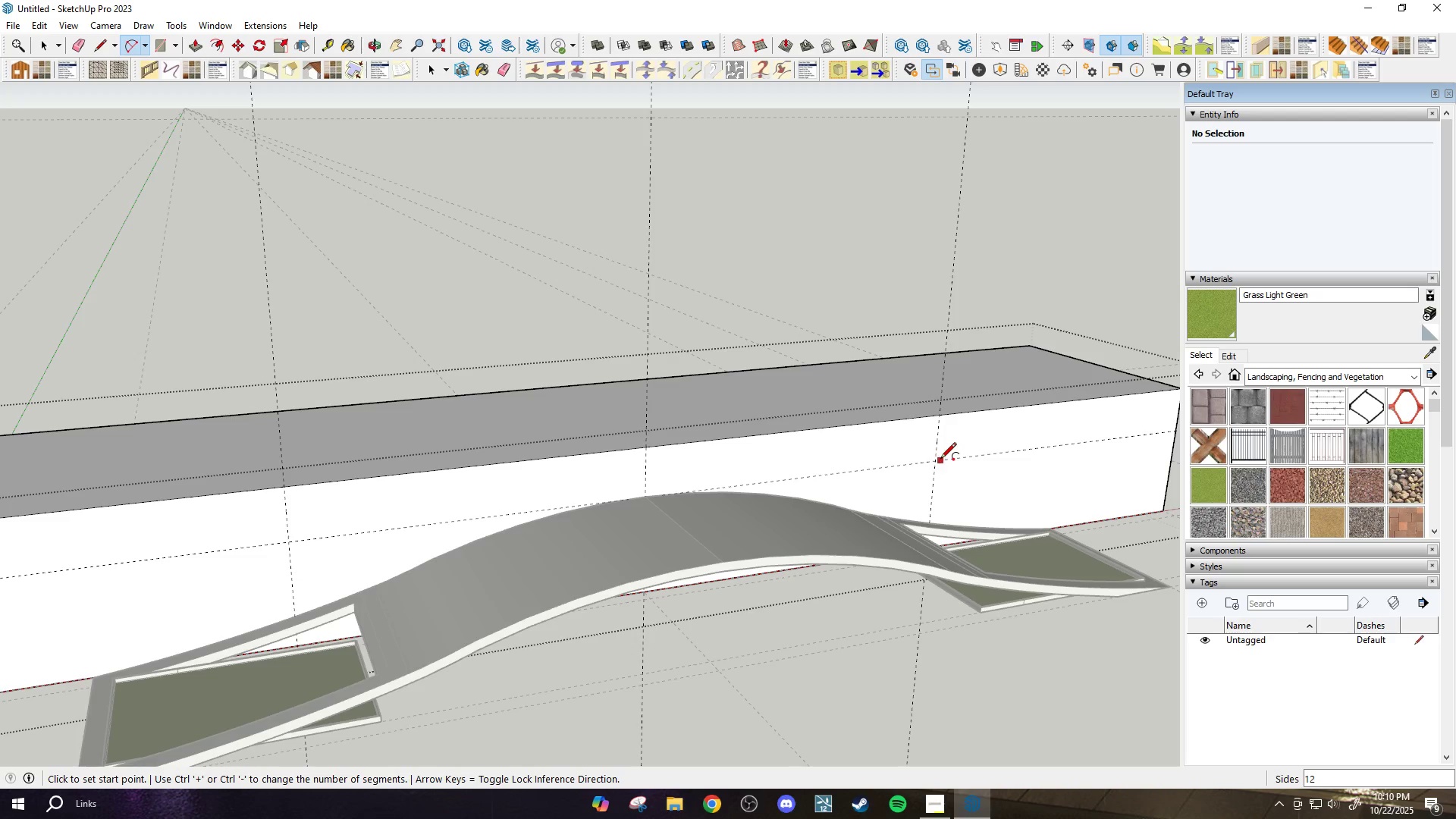 
left_click([940, 460])
 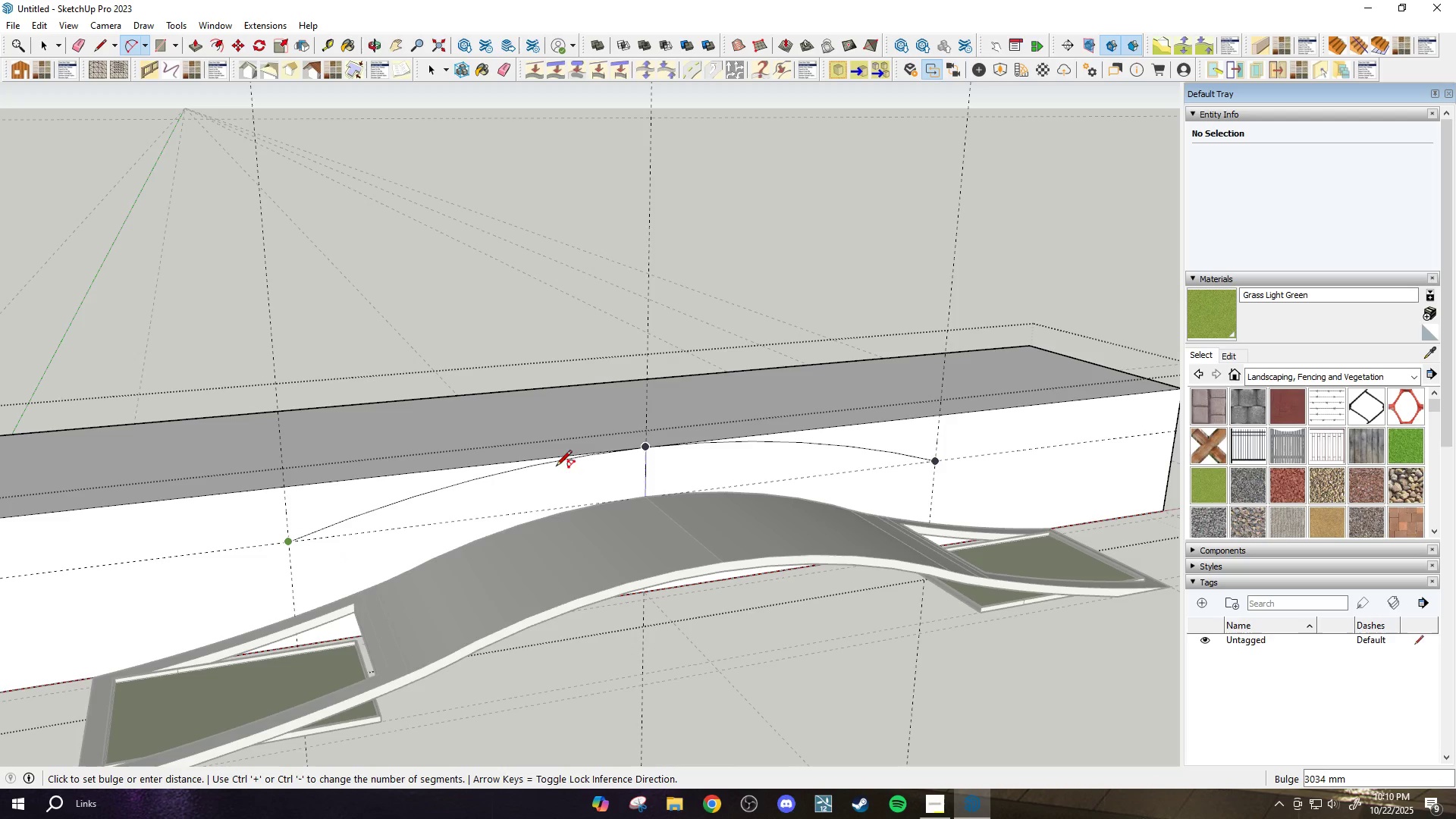 
scroll: coordinate [548, 497], scroll_direction: down, amount: 1.0
 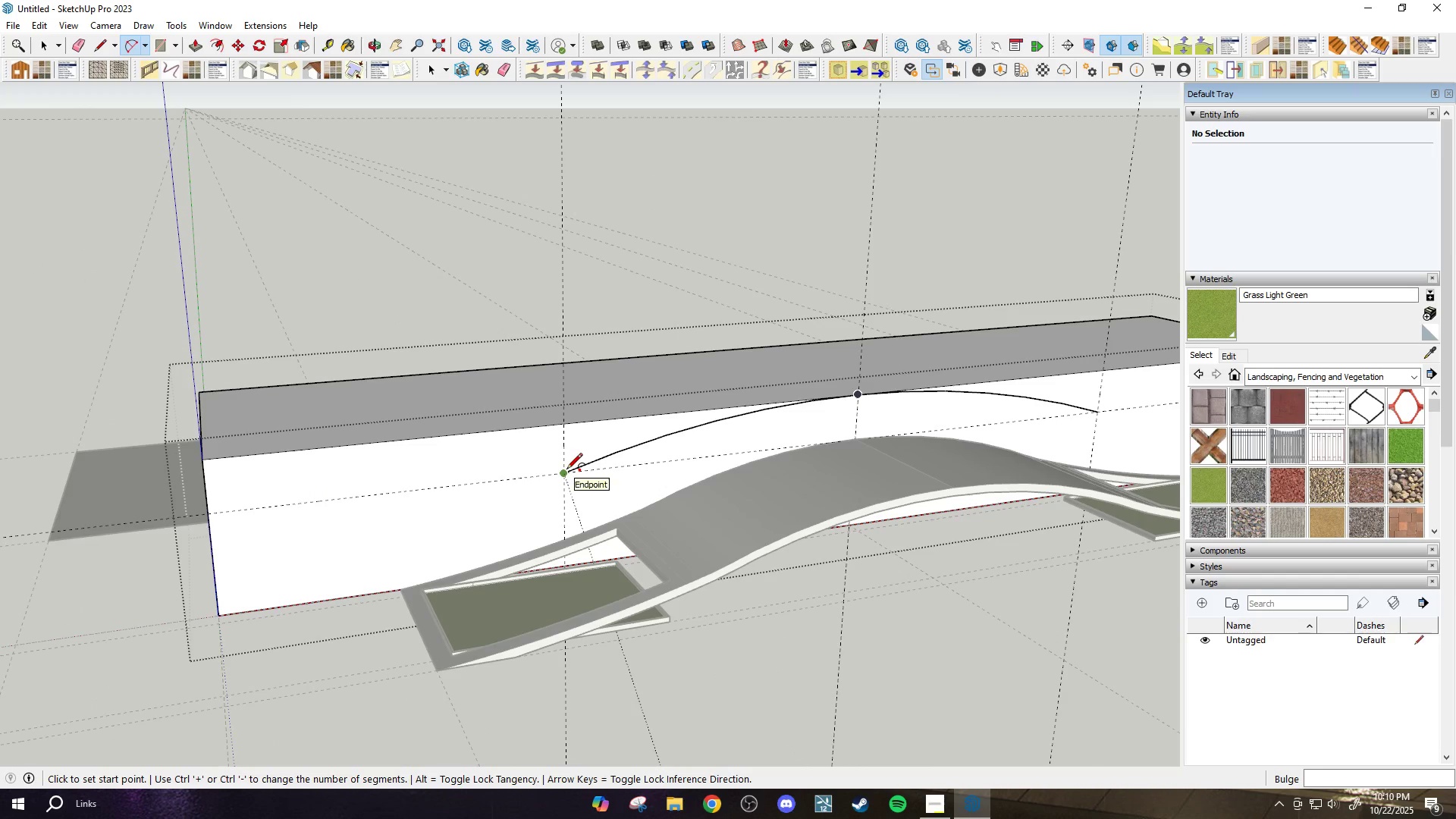 
scroll: coordinate [566, 470], scroll_direction: up, amount: 1.0
 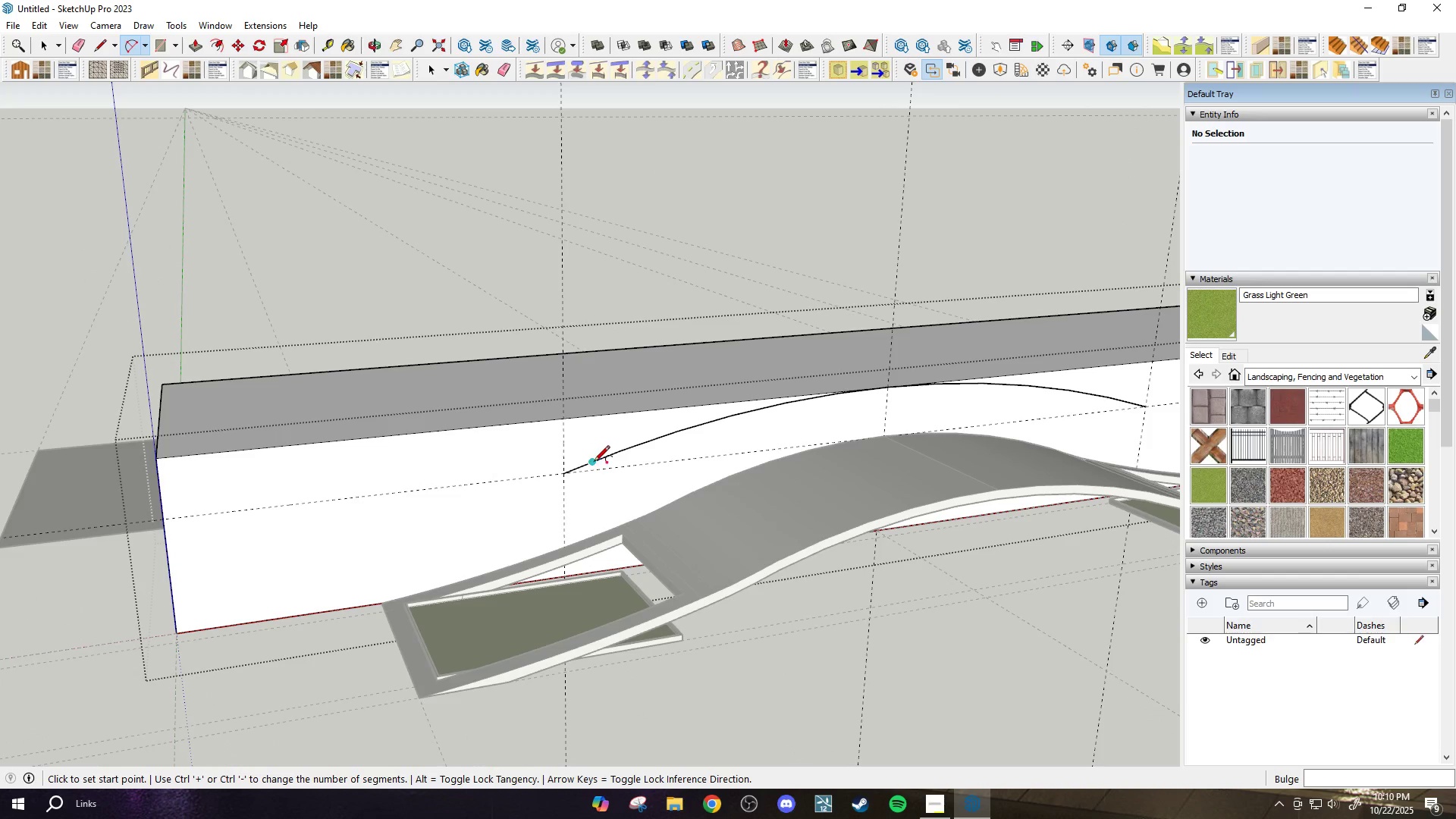 
double_click([595, 463])
 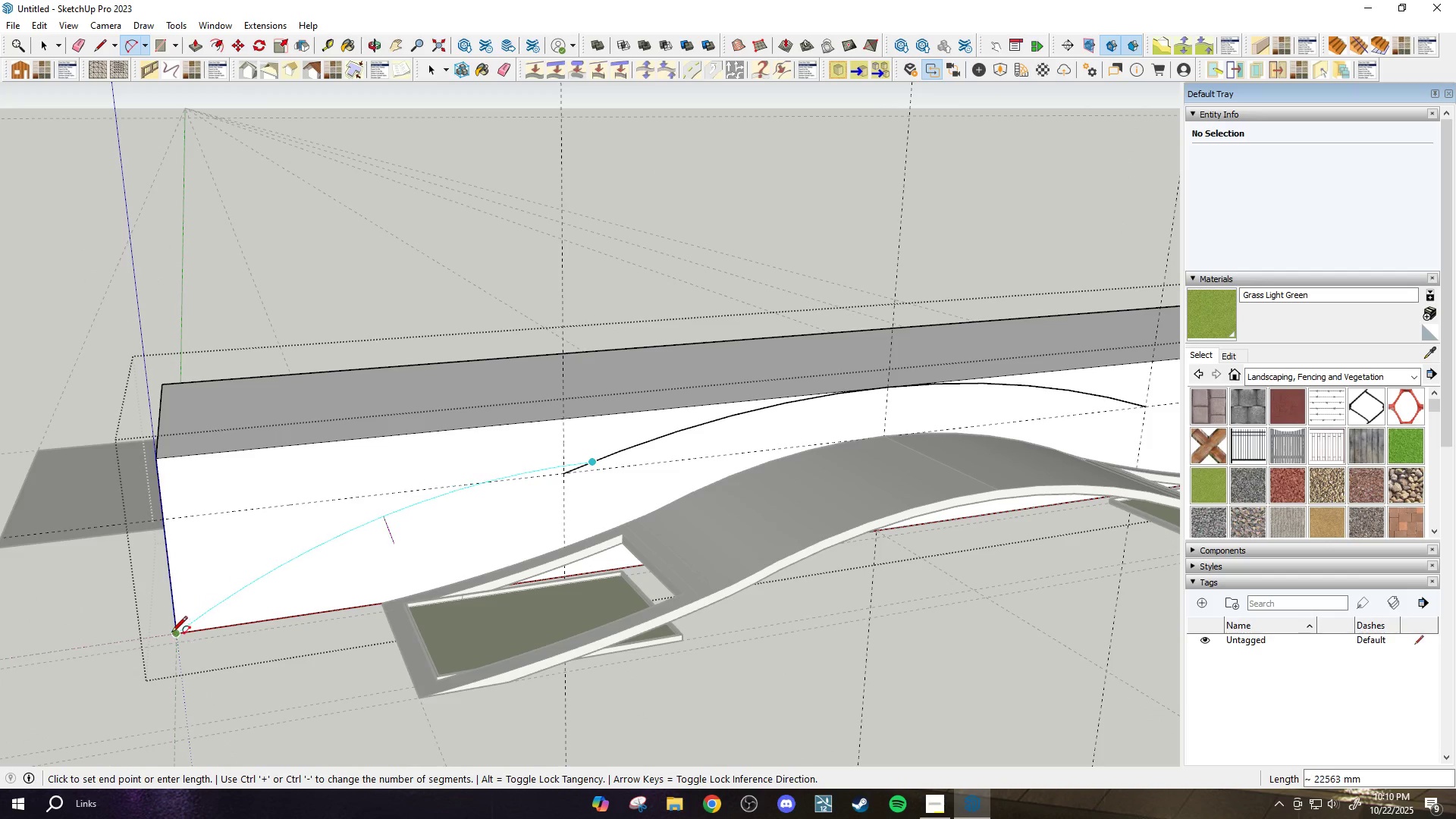 
left_click_drag(start_coordinate=[170, 636], to_coordinate=[177, 635])
 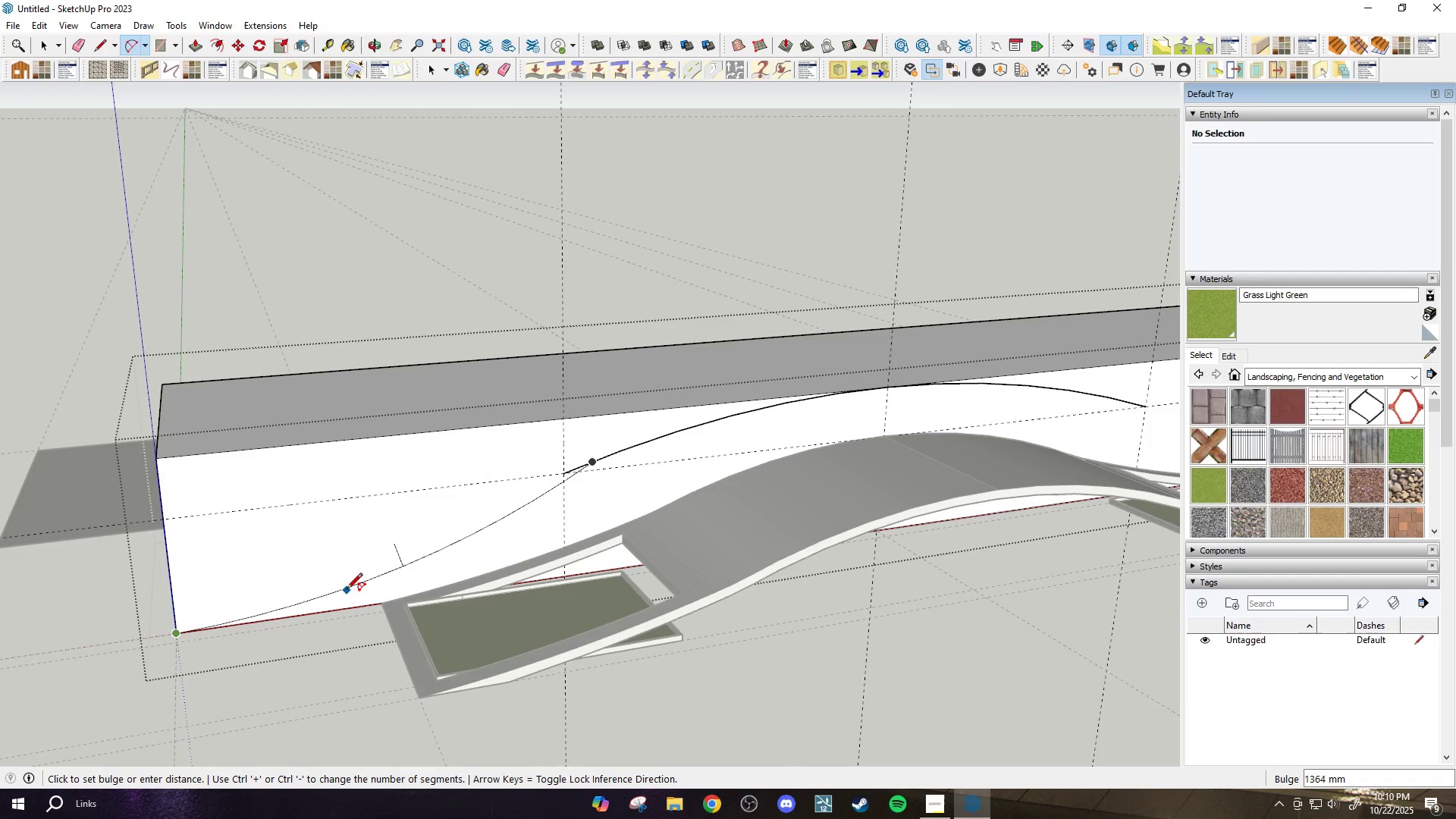 
scroll: coordinate [526, 534], scroll_direction: up, amount: 4.0
 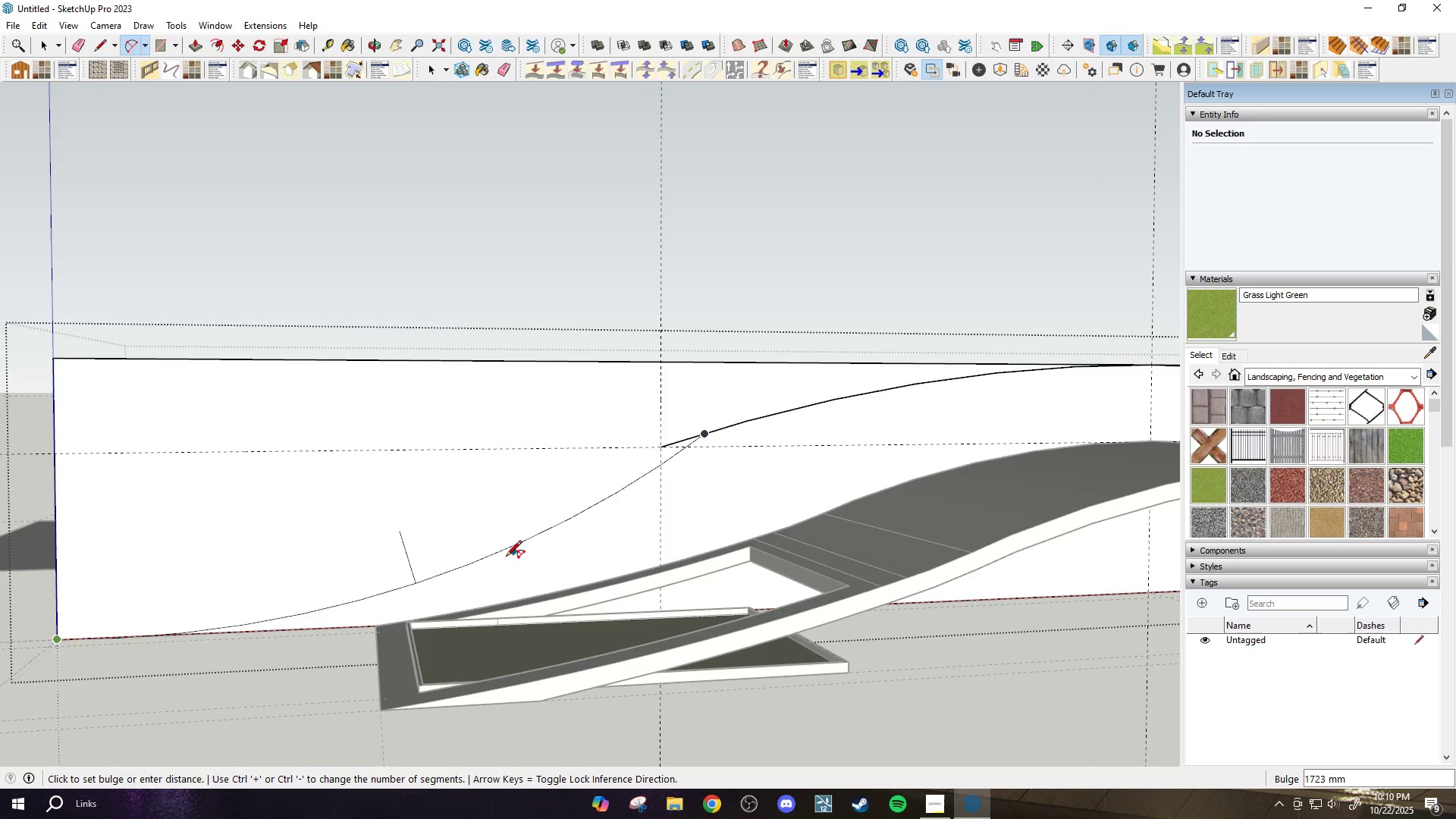 
scroll: coordinate [640, 541], scroll_direction: down, amount: 2.0
 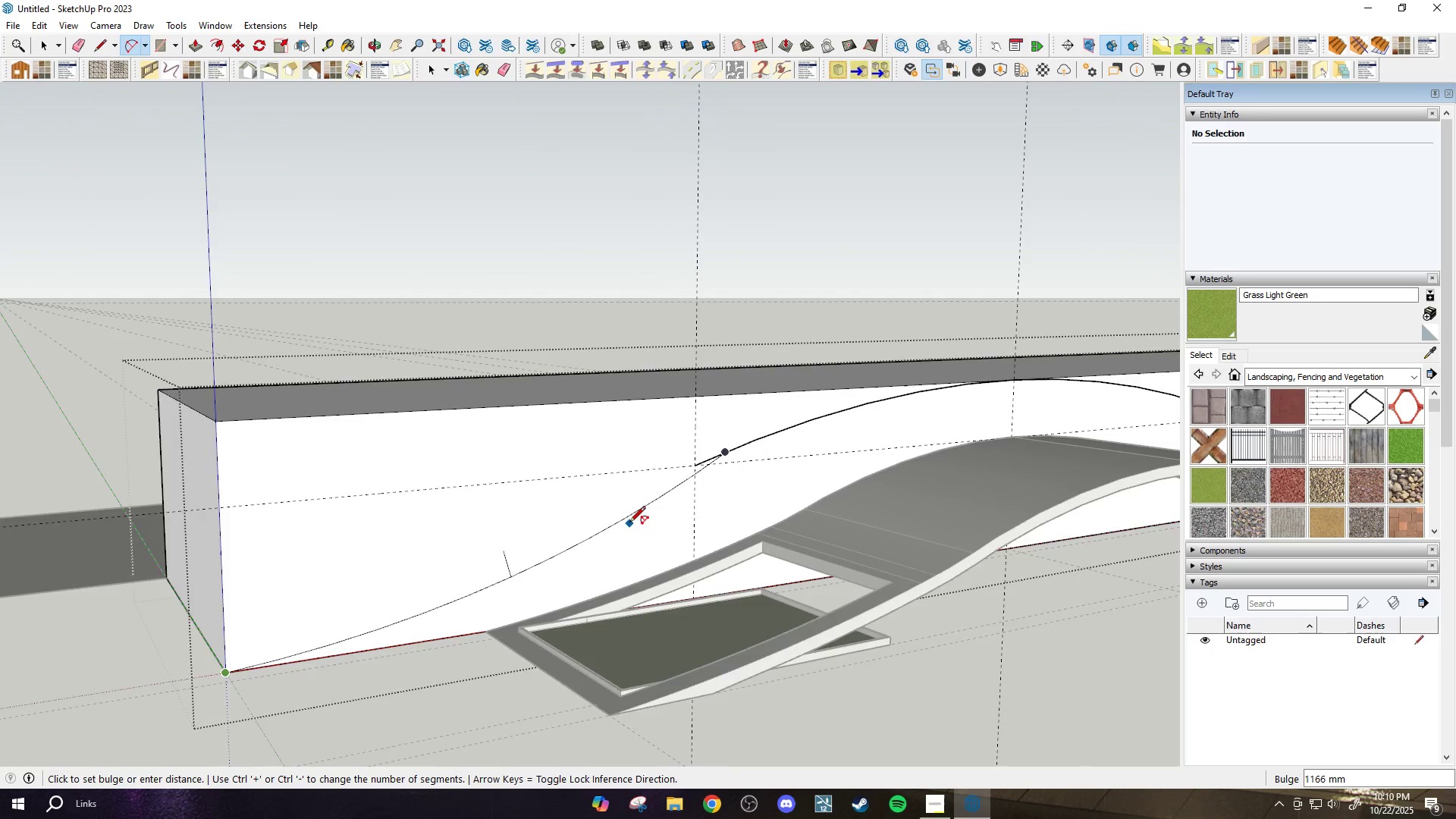 
scroll: coordinate [629, 523], scroll_direction: up, amount: 2.0
 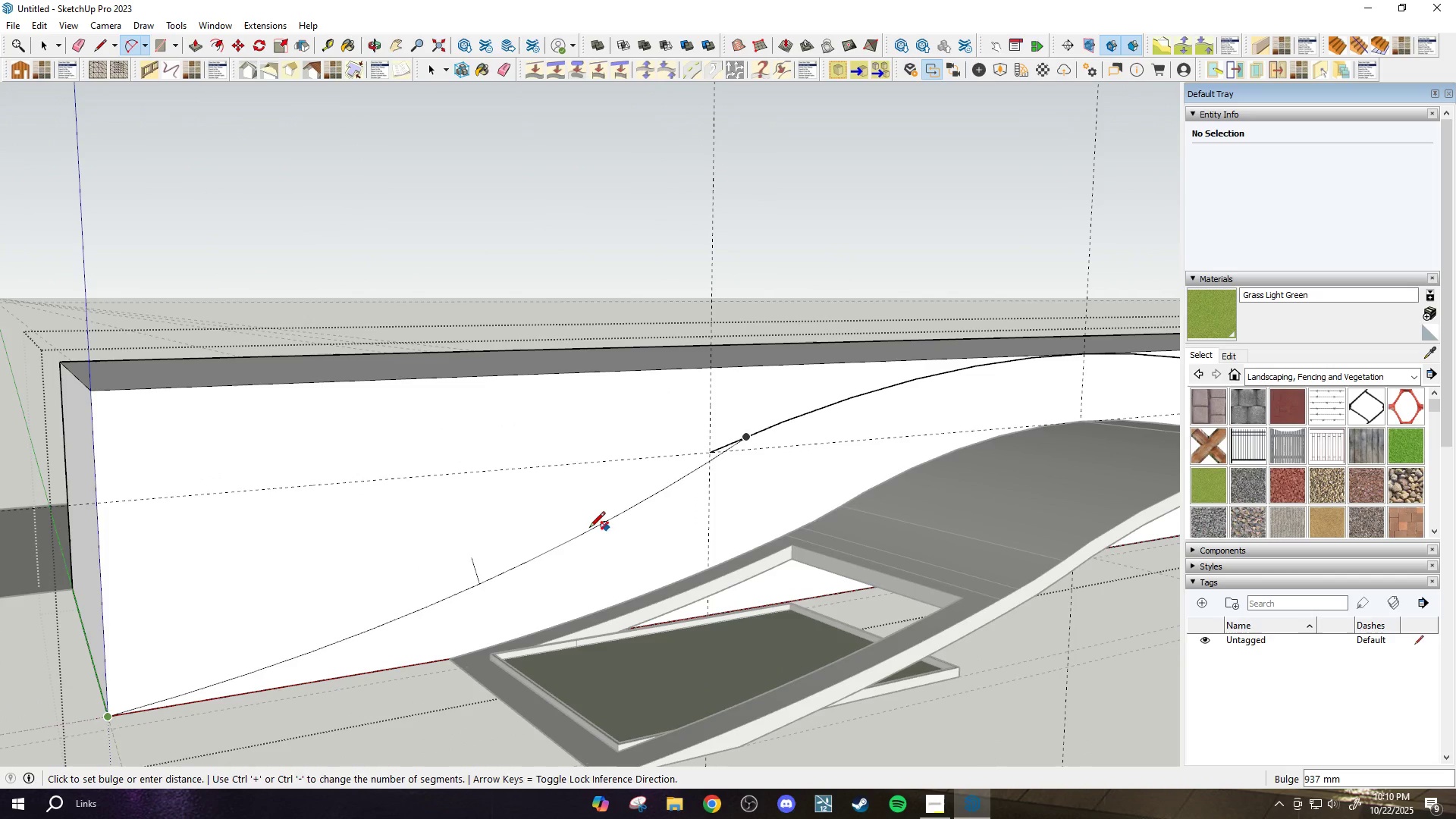 
key(Escape)
 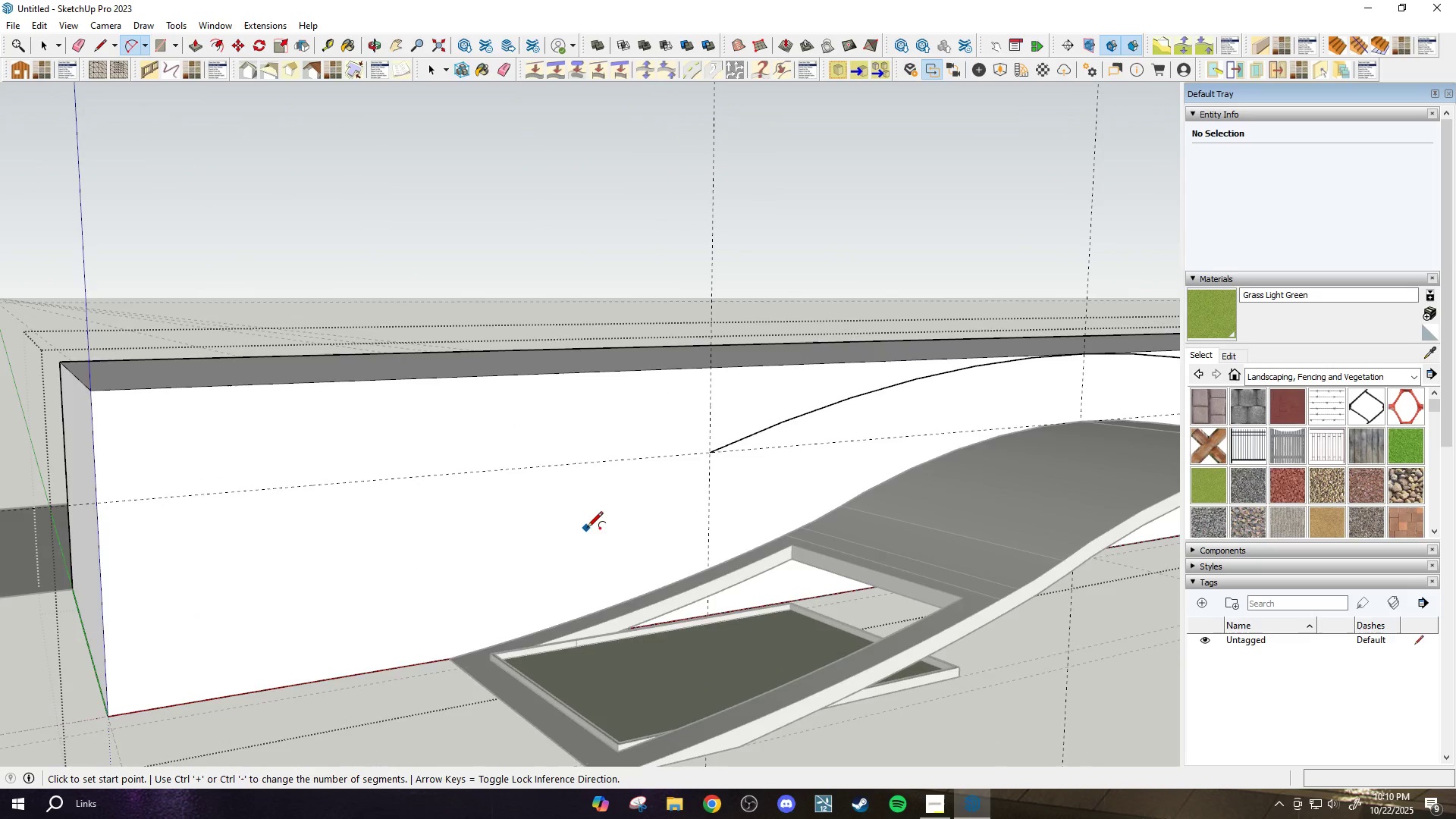 
scroll: coordinate [673, 500], scroll_direction: down, amount: 6.0
 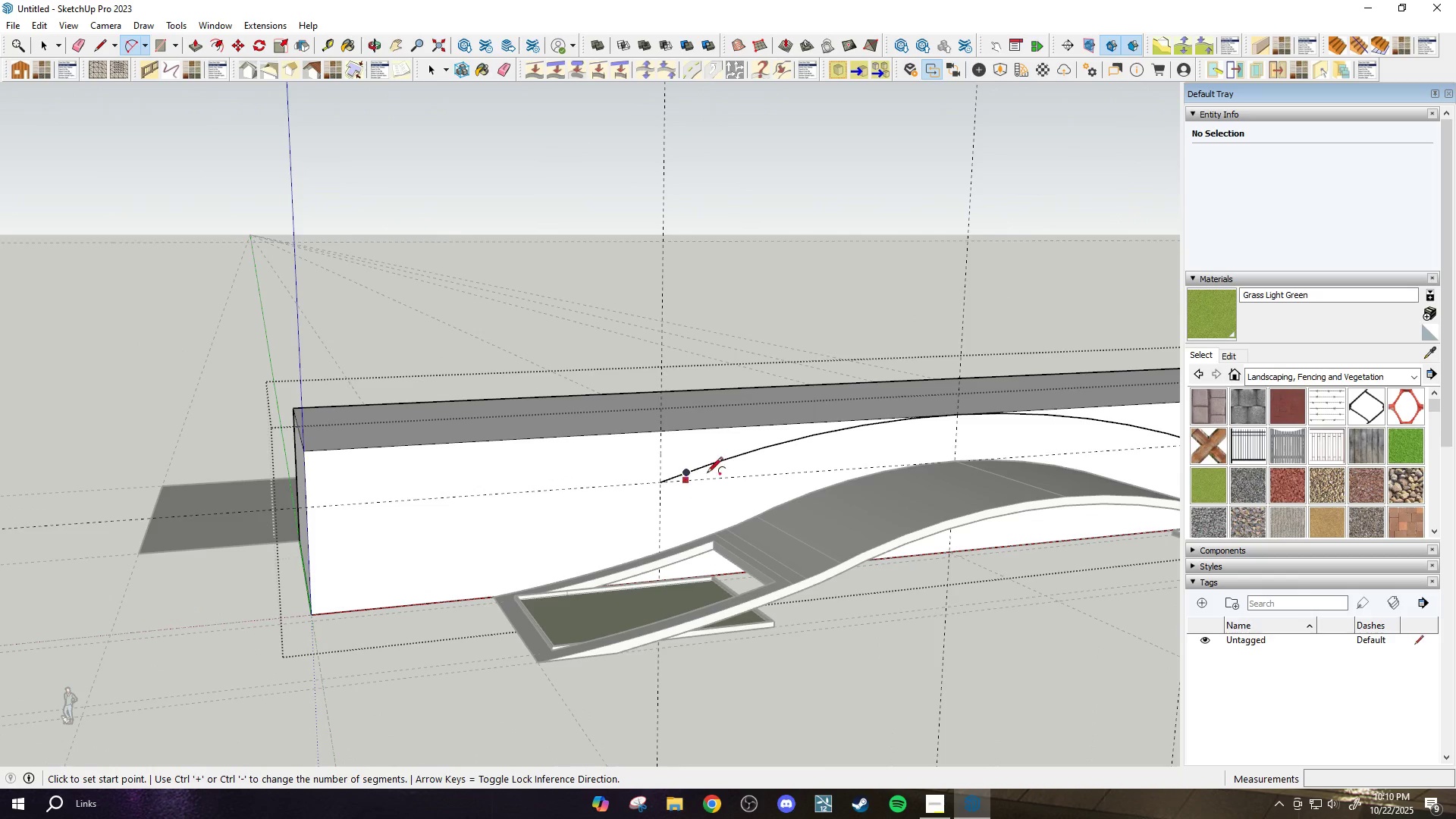 
key(E)
 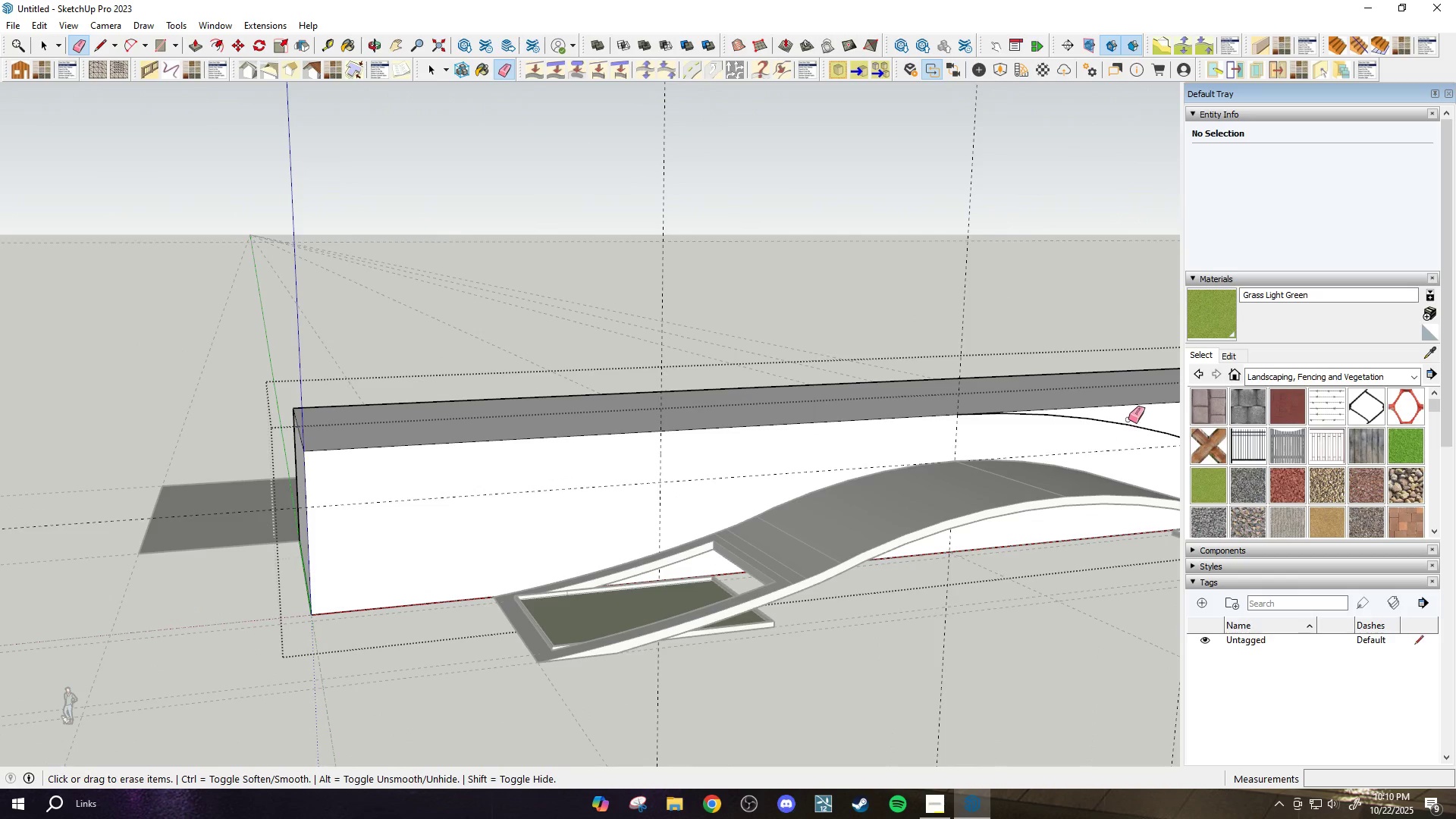 
left_click_drag(start_coordinate=[1116, 420], to_coordinate=[1111, 424])
 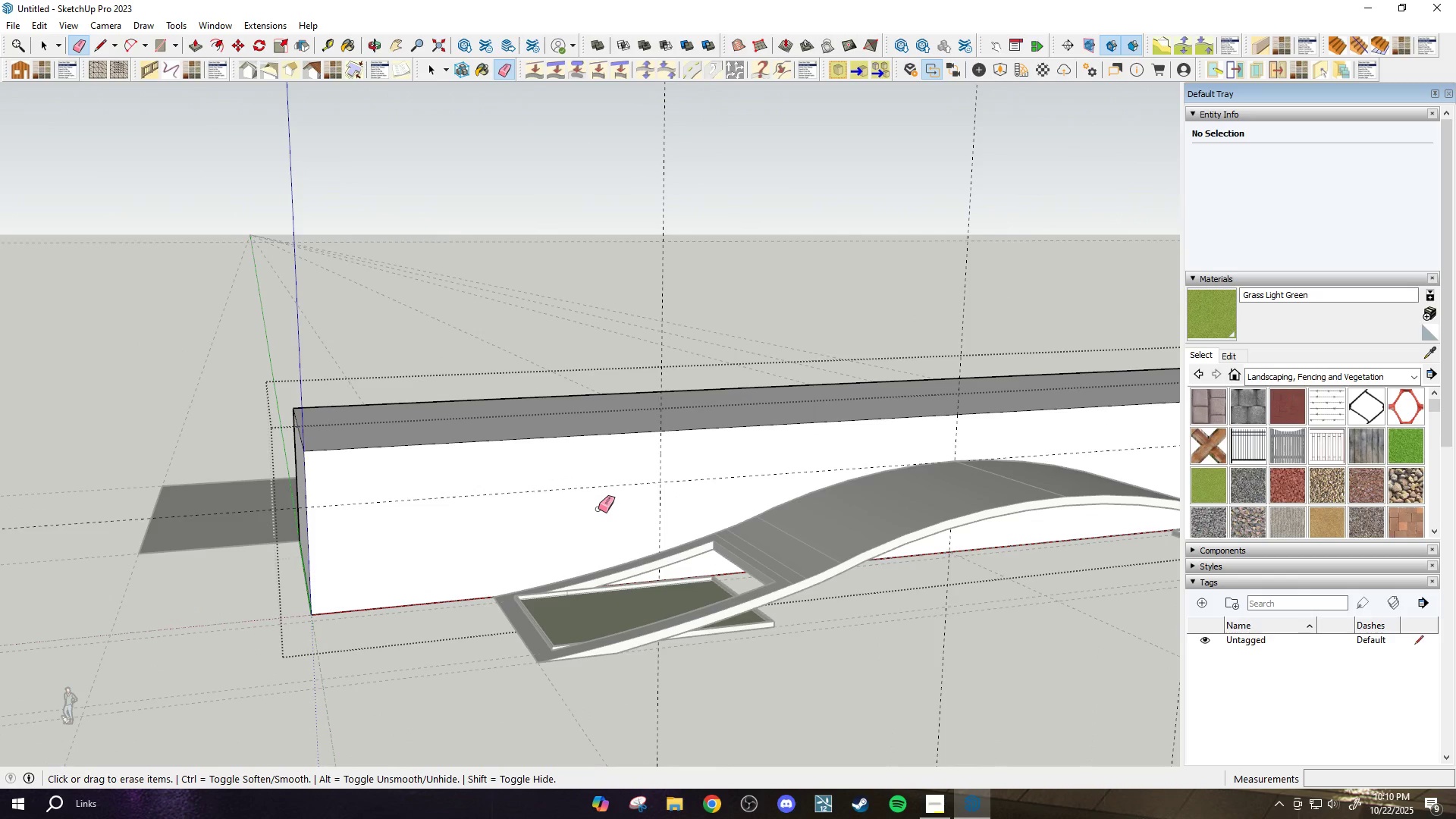 
key(T)
 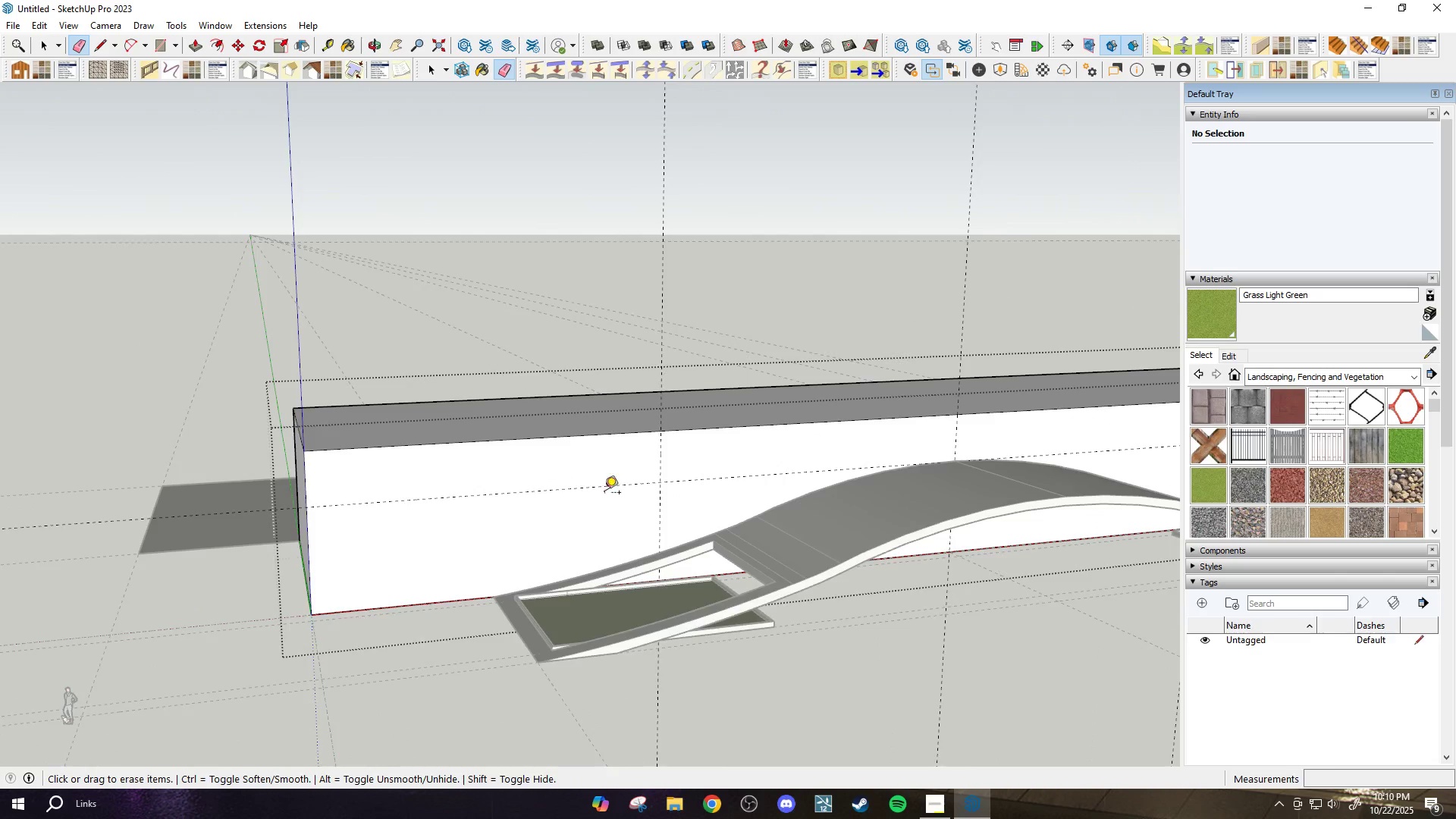 
scroll: coordinate [606, 493], scroll_direction: up, amount: 1.0
 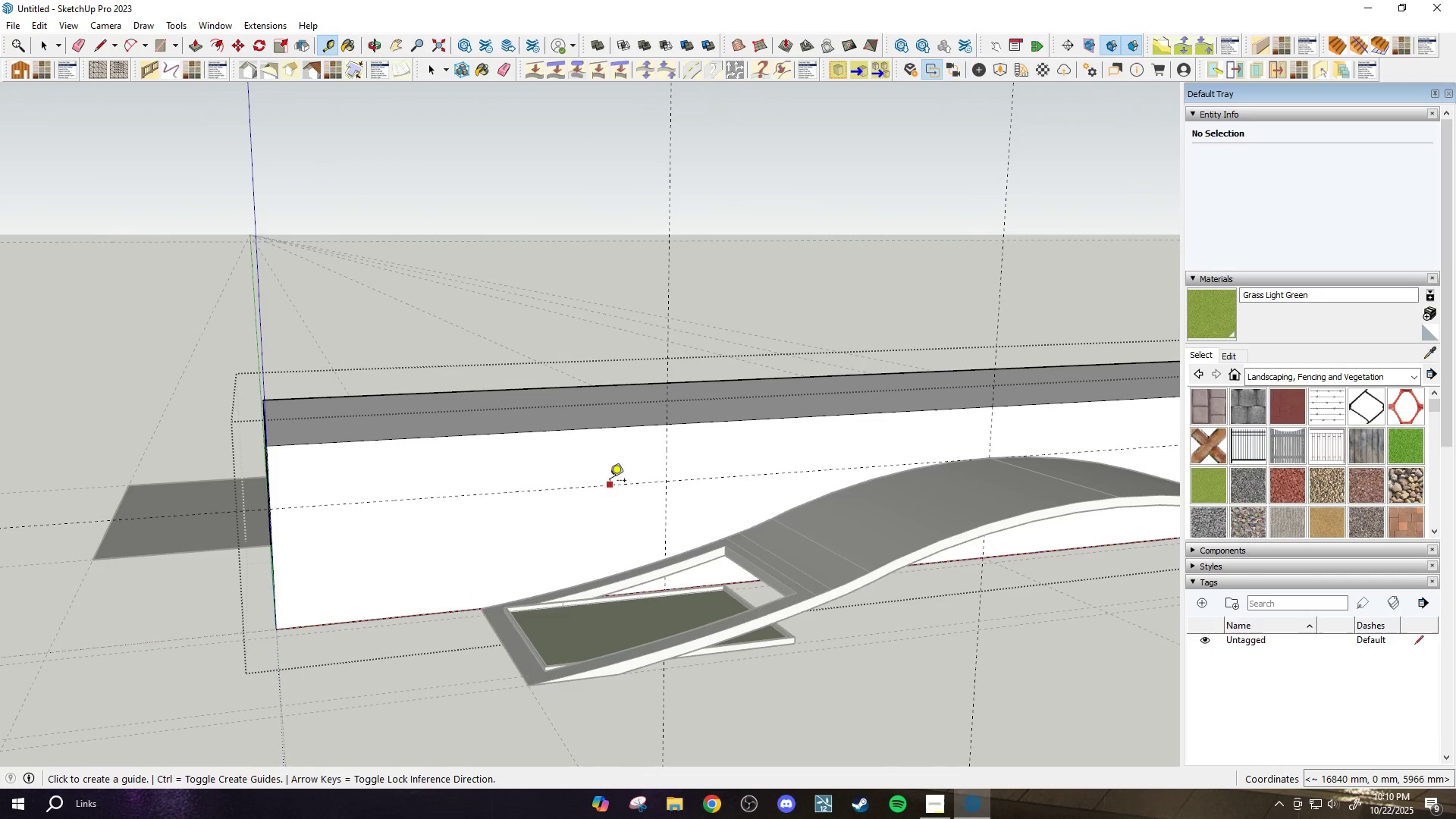 
left_click_drag(start_coordinate=[610, 482], to_coordinate=[610, 486])
 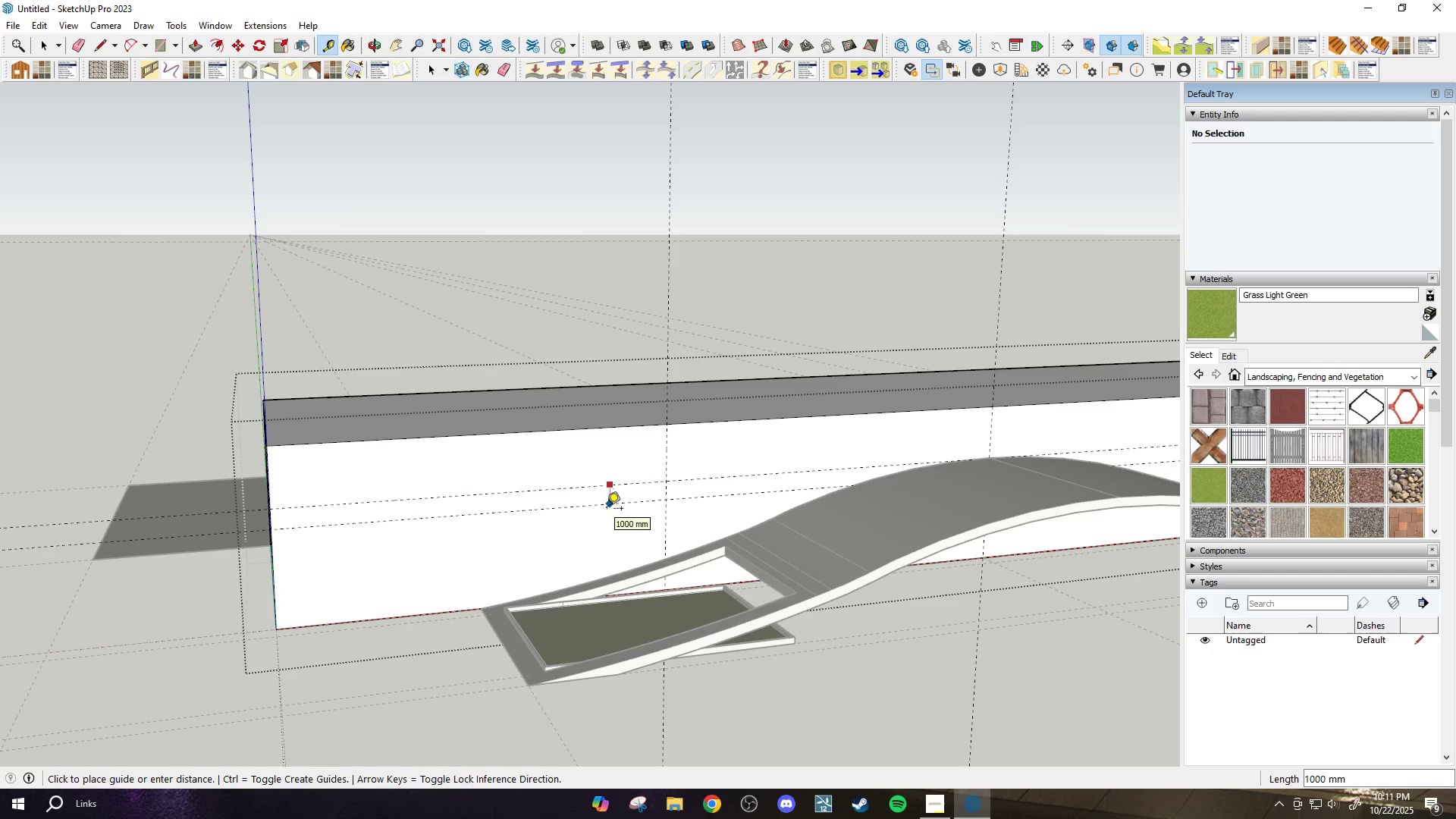 
left_click([607, 510])
 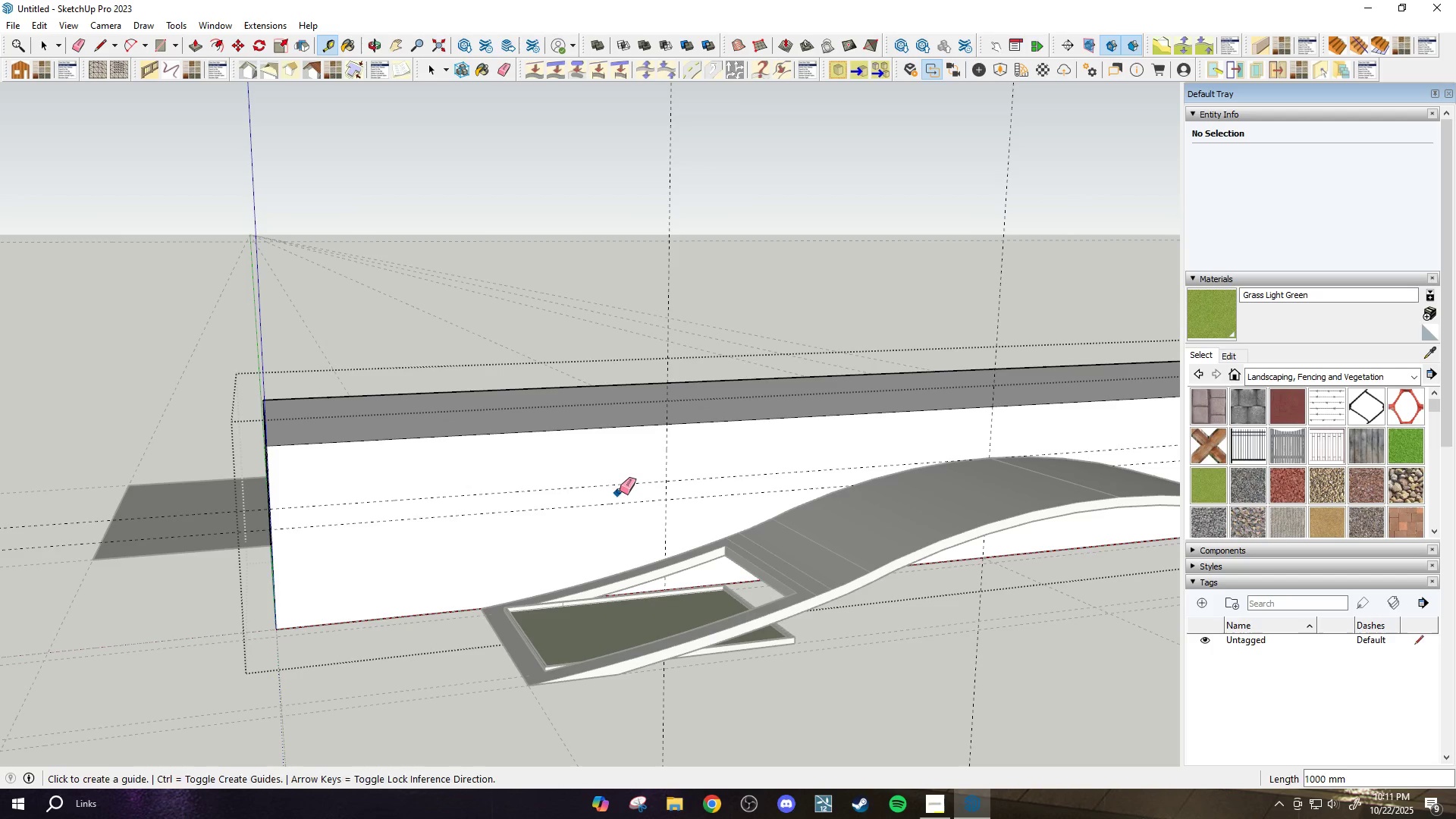 
type(ea)
 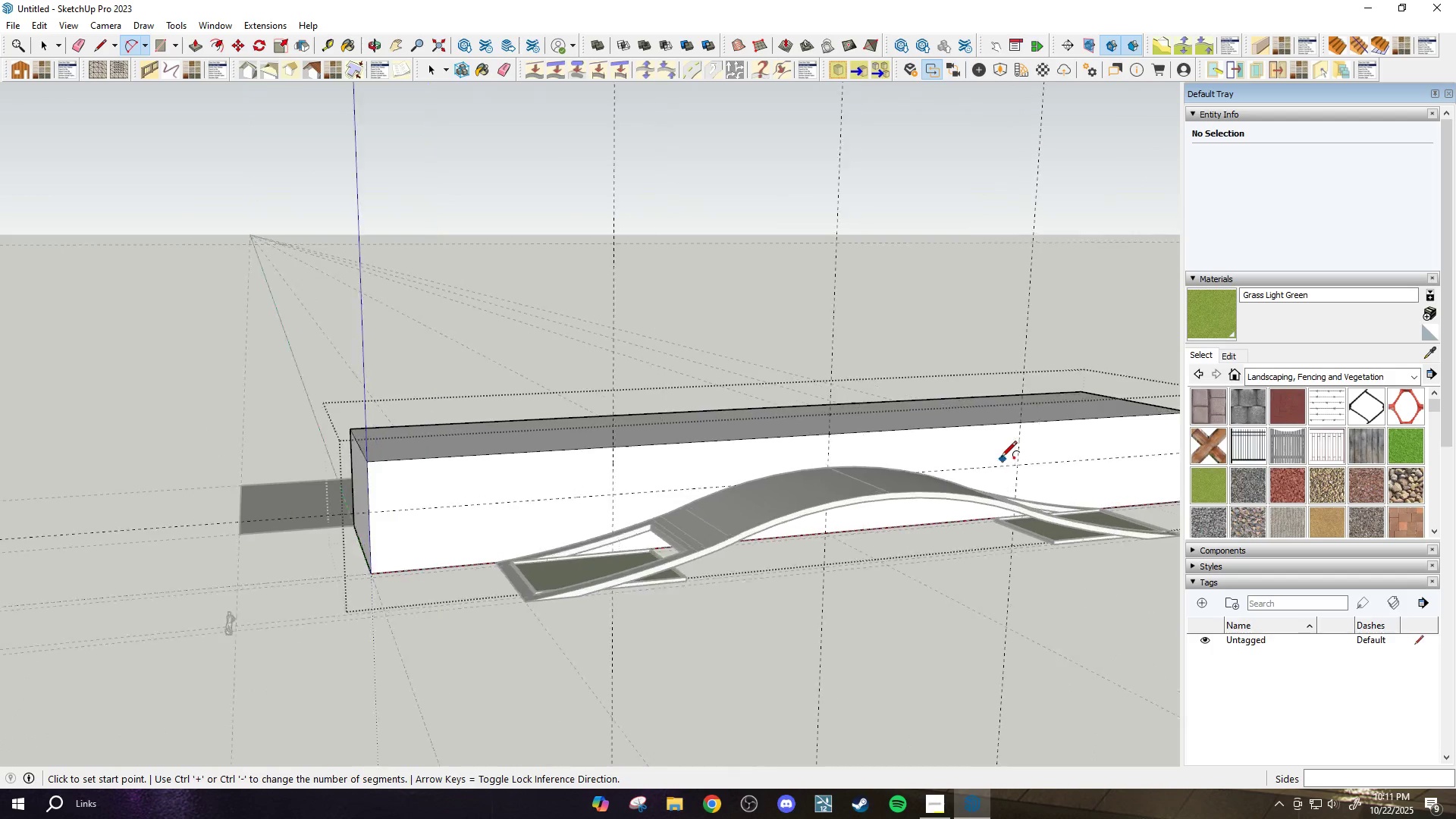 
left_click_drag(start_coordinate=[620, 488], to_coordinate=[614, 476])
 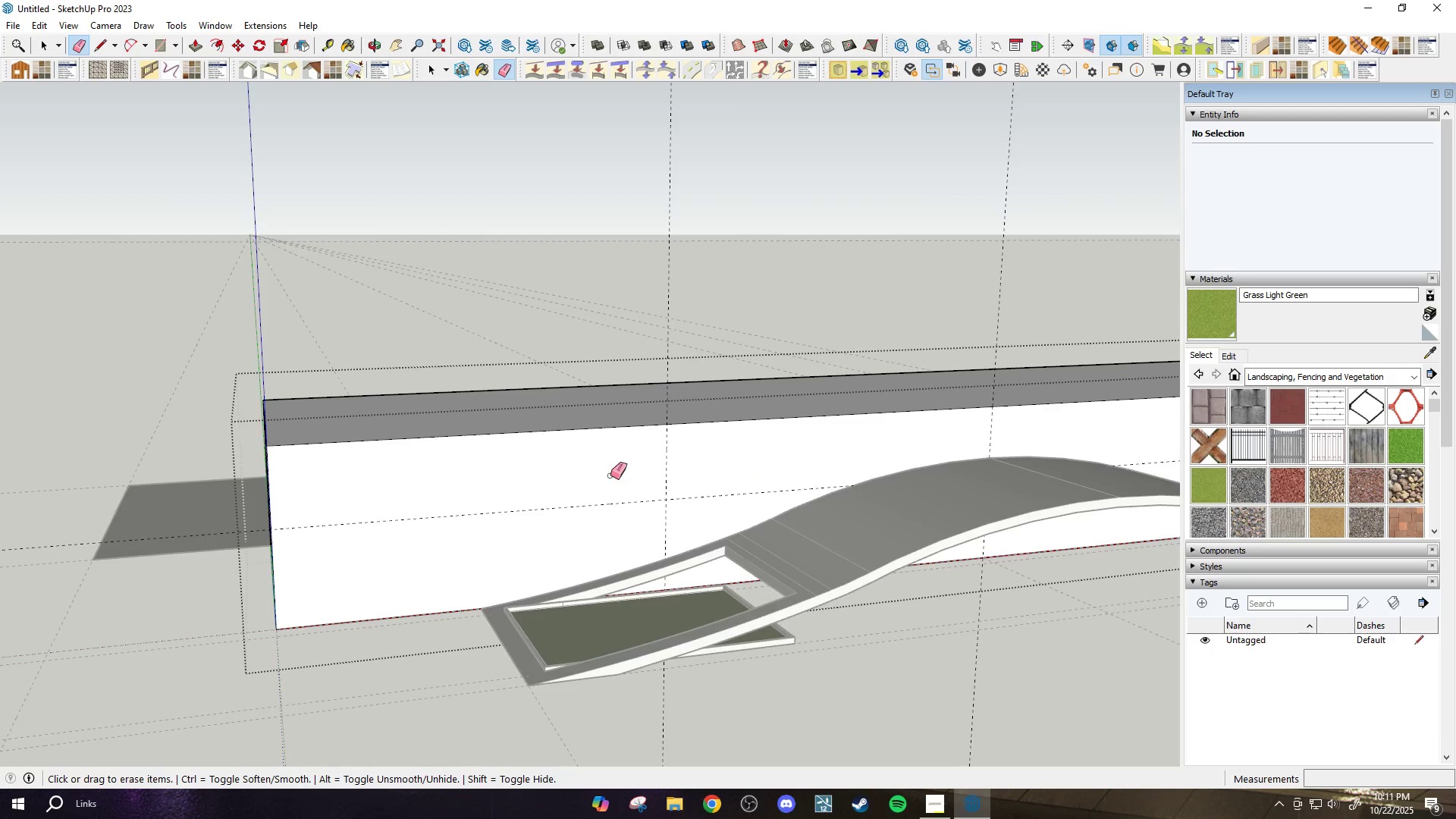 
scroll: coordinate [1001, 458], scroll_direction: down, amount: 4.0
 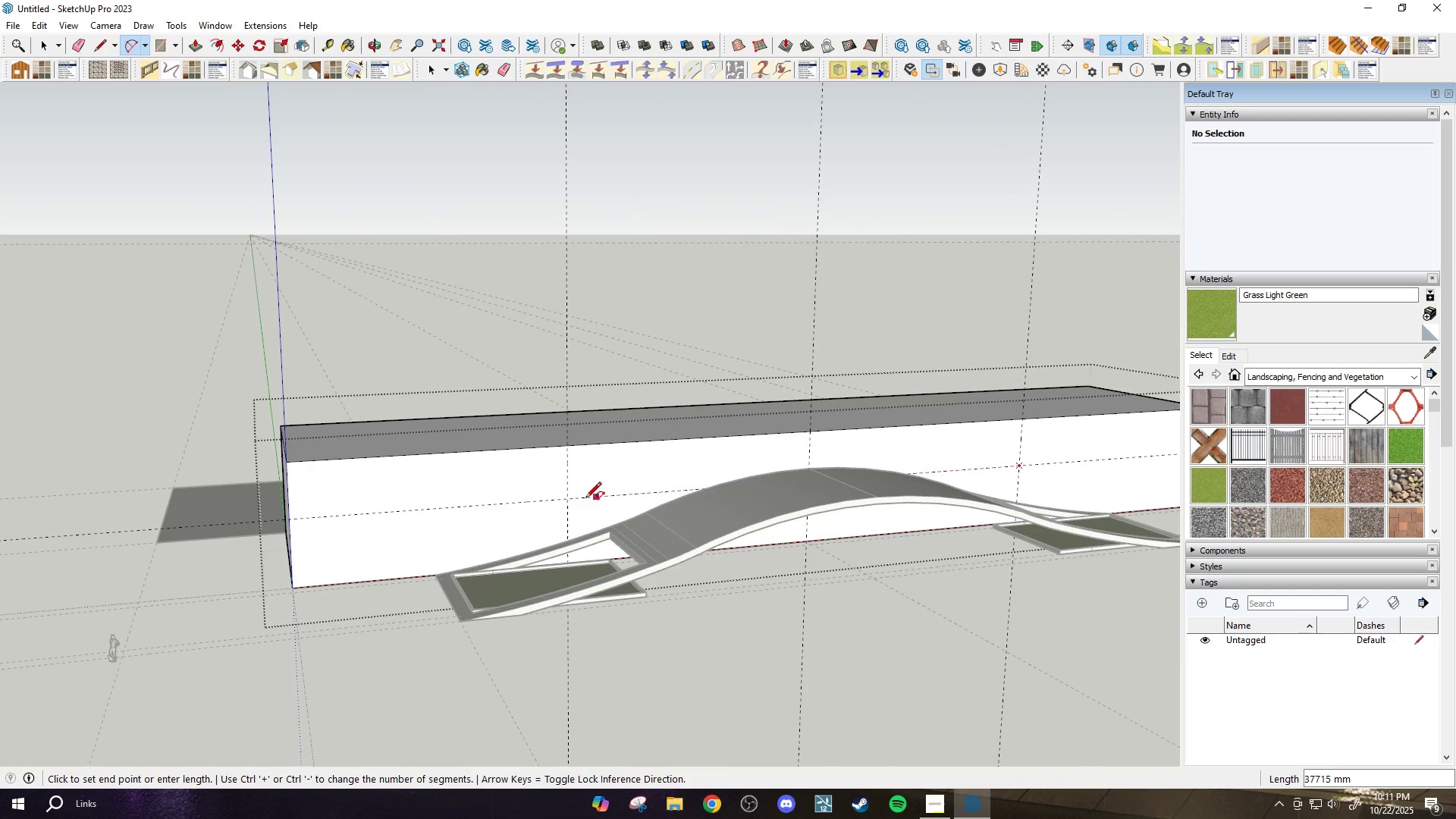 
left_click([564, 500])
 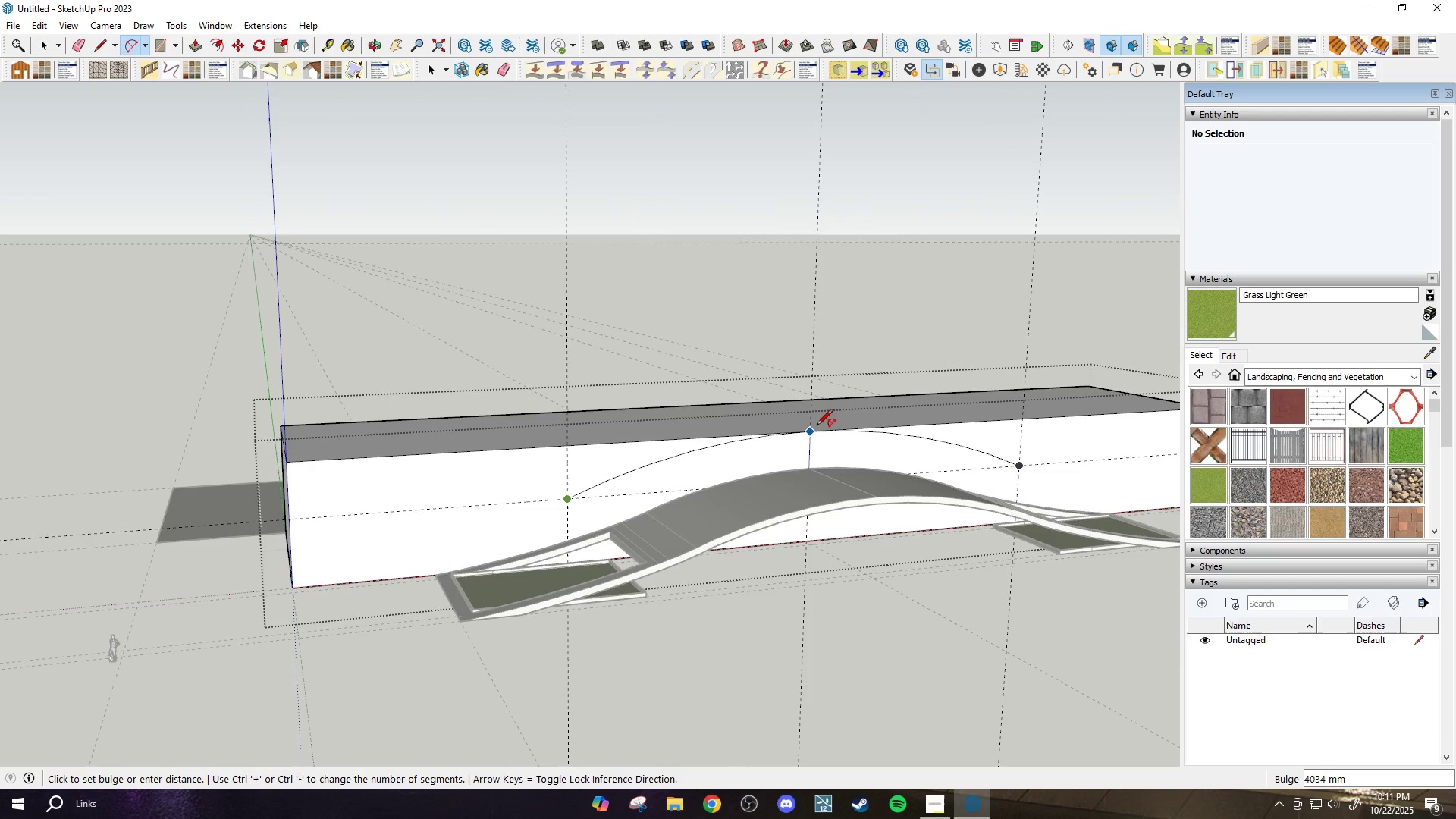 
left_click([817, 426])
 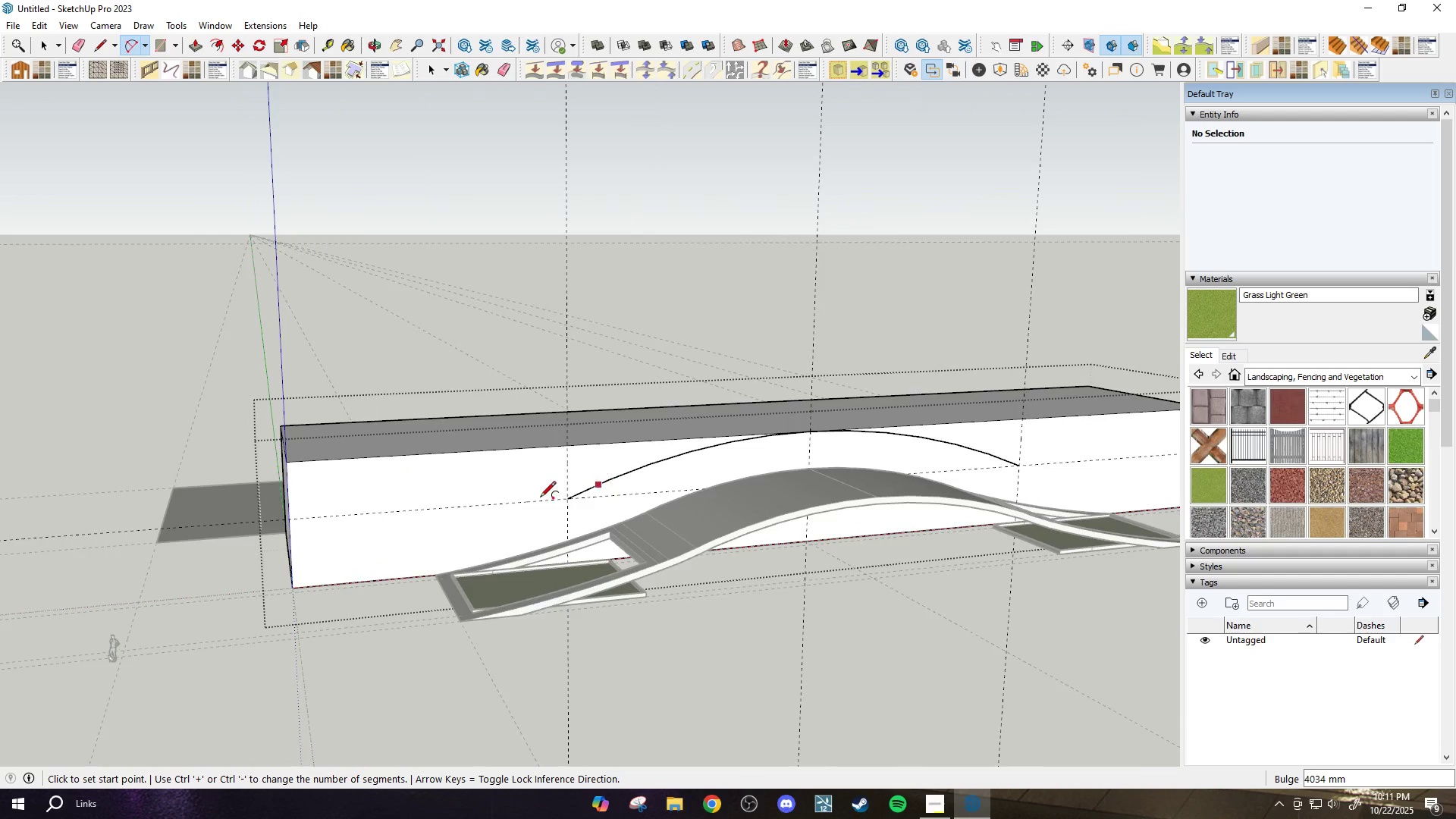 
scroll: coordinate [532, 504], scroll_direction: up, amount: 3.0
 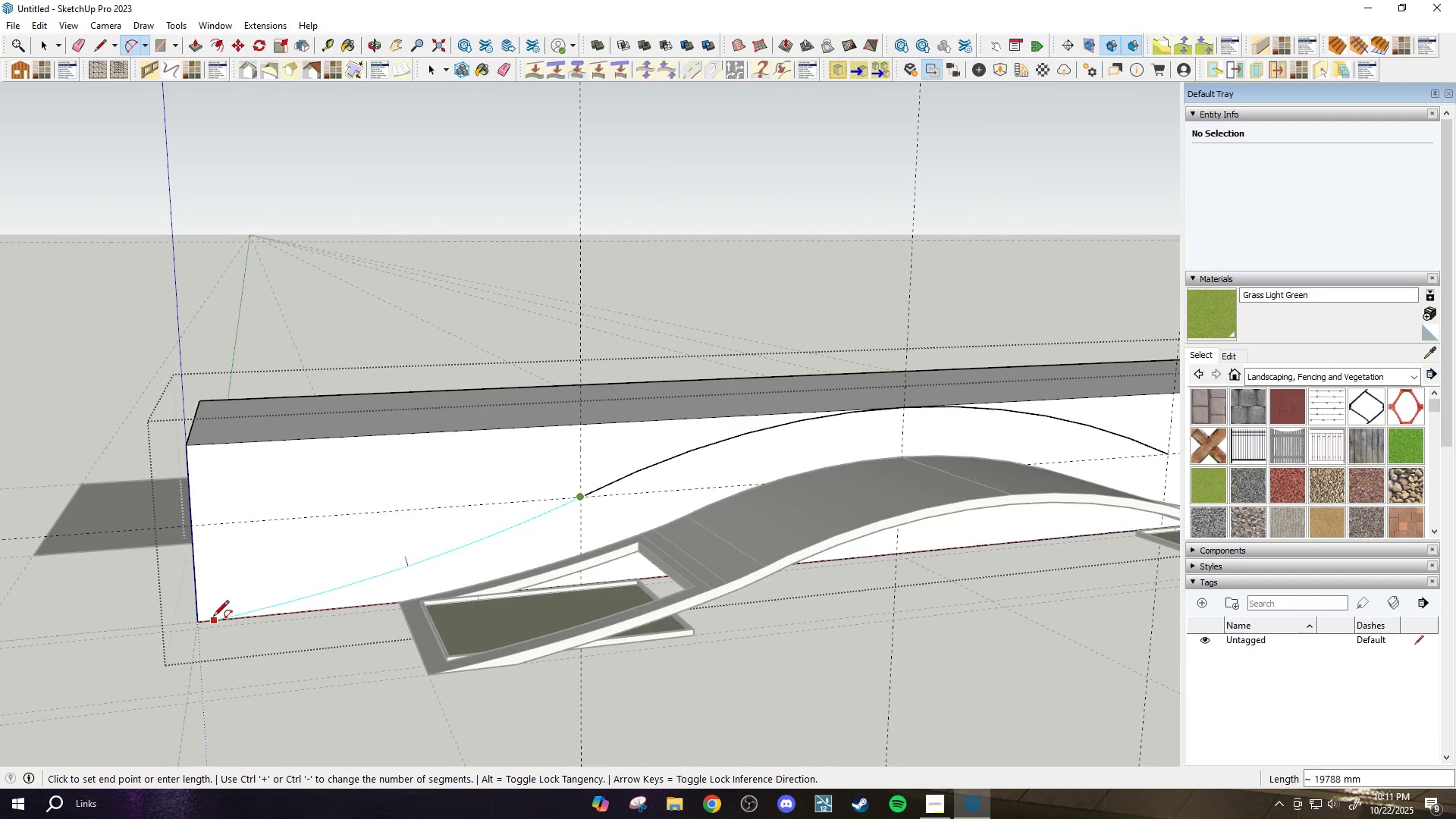 
left_click([202, 618])
 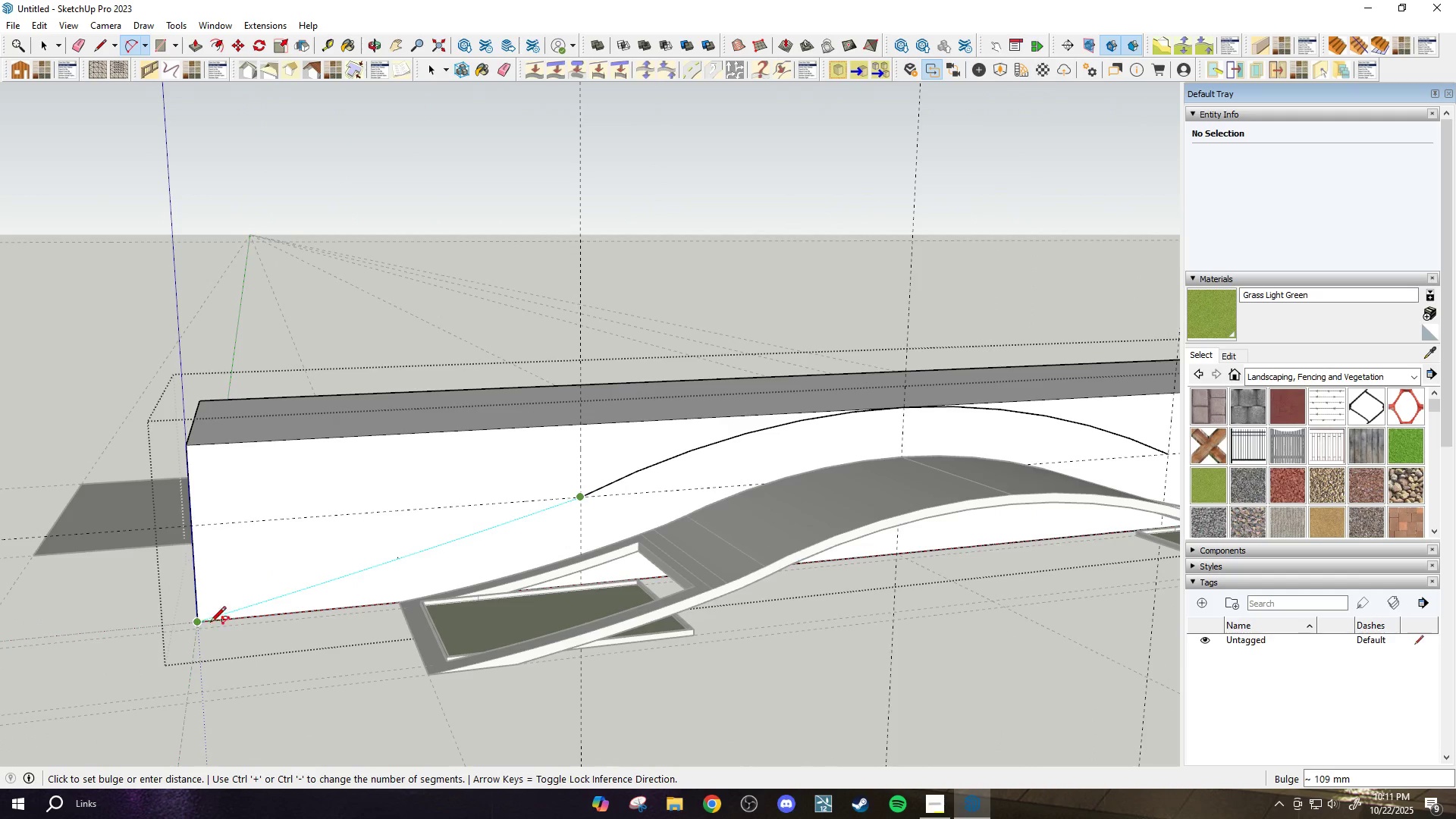 
scroll: coordinate [349, 581], scroll_direction: up, amount: 3.0
 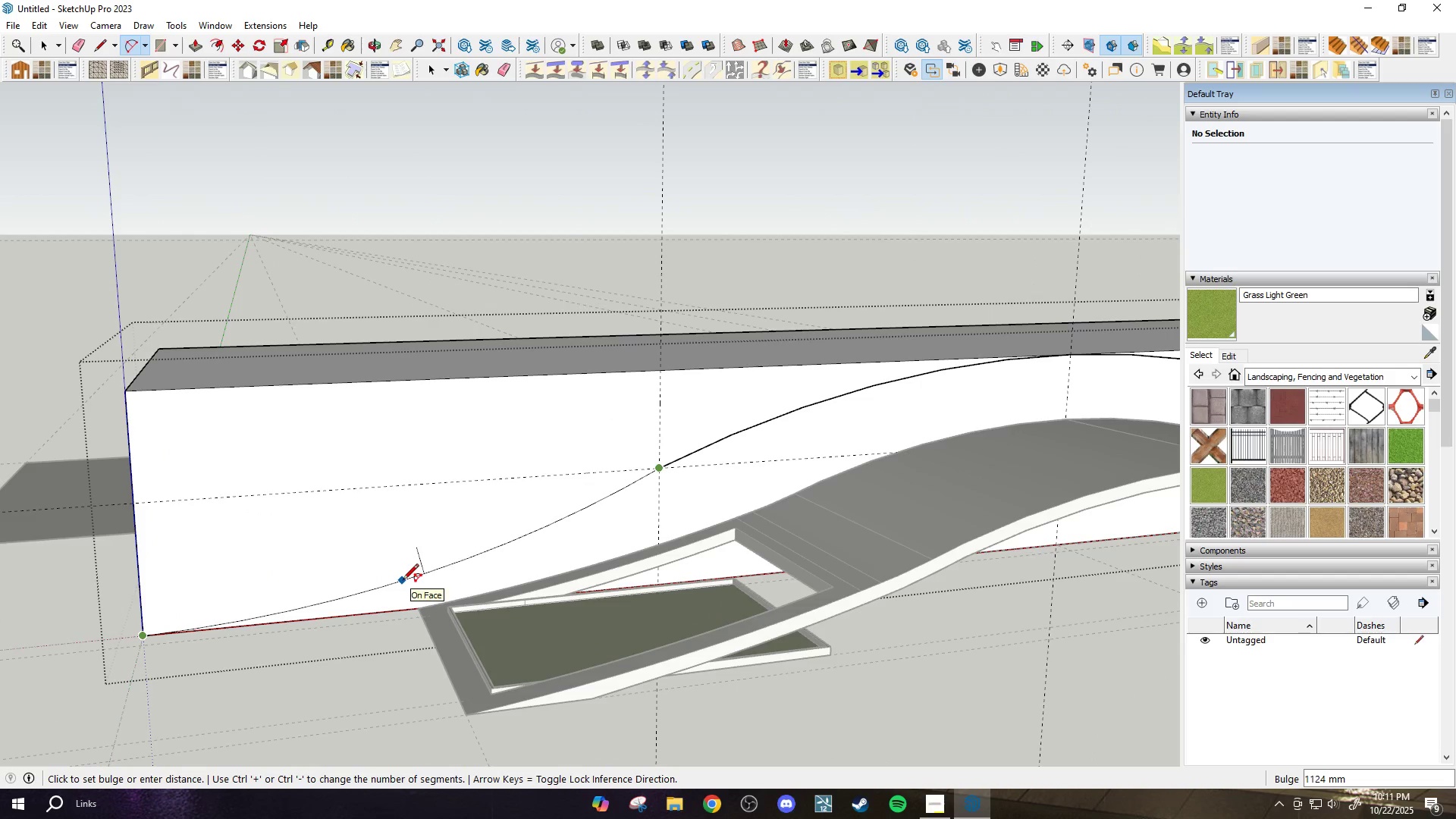 
key(Escape)
 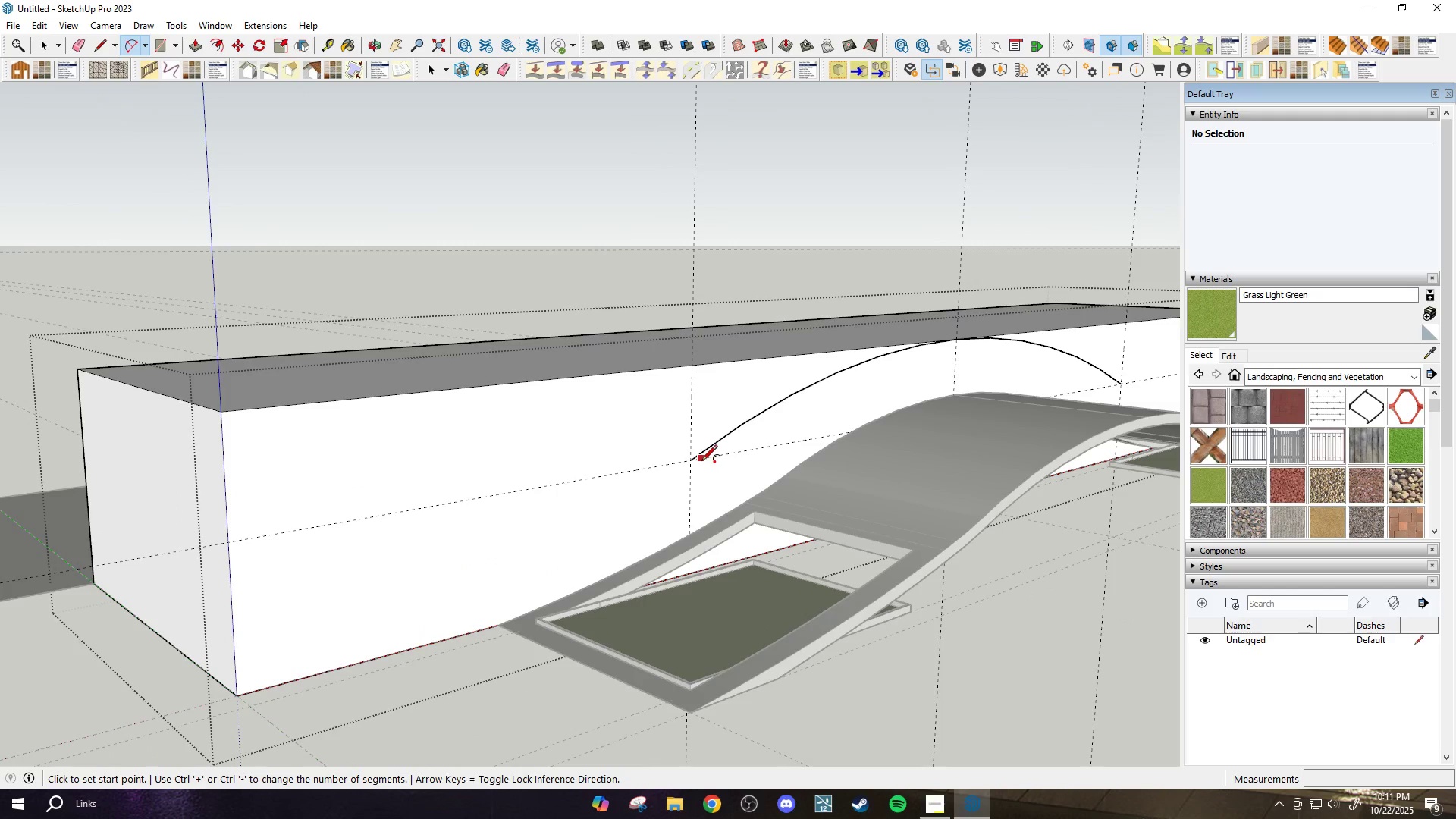 
left_click_drag(start_coordinate=[697, 462], to_coordinate=[691, 469])
 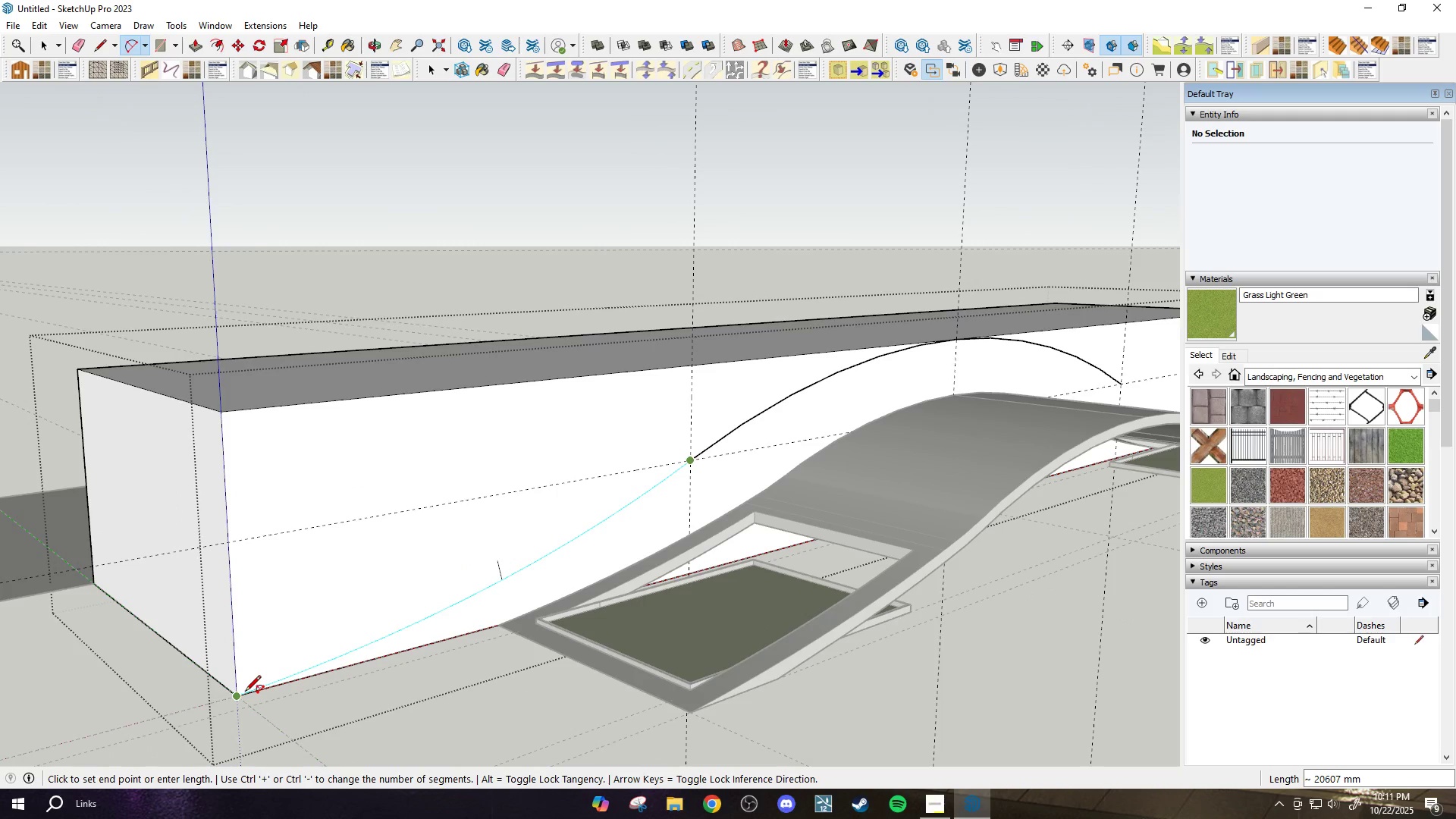 
double_click([245, 692])
 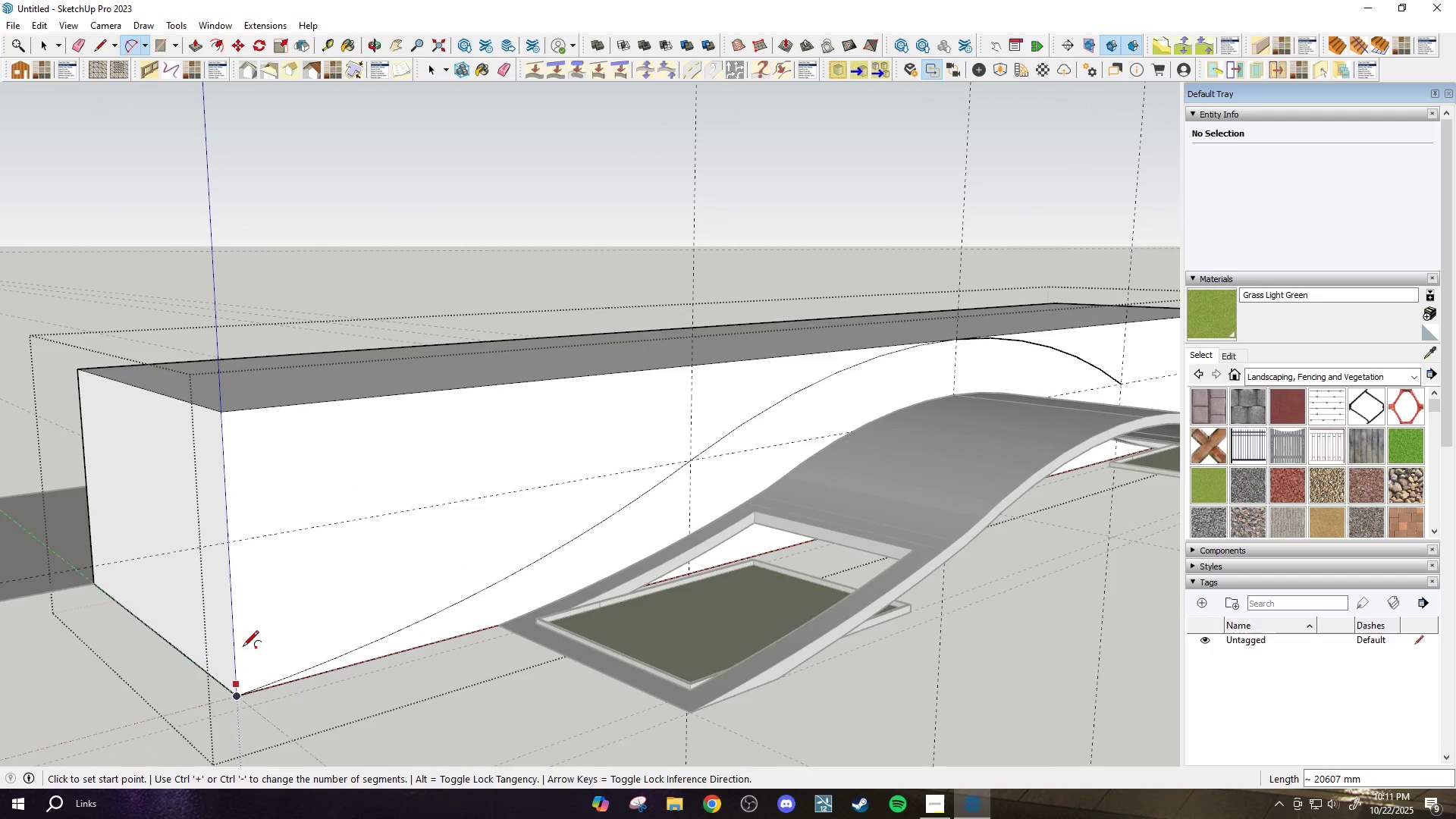 
scroll: coordinate [272, 605], scroll_direction: down, amount: 10.0
 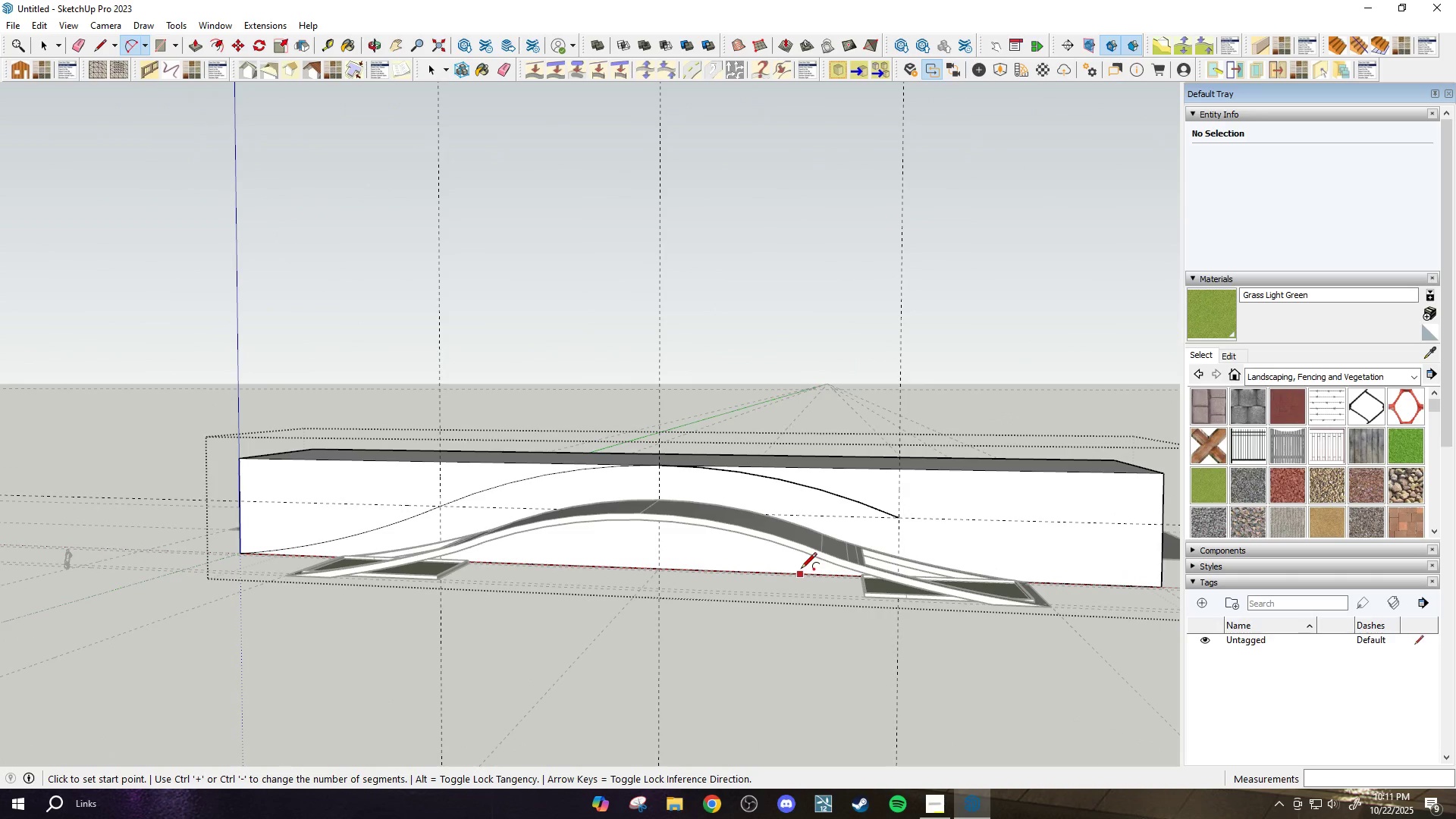 
scroll: coordinate [903, 526], scroll_direction: up, amount: 4.0
 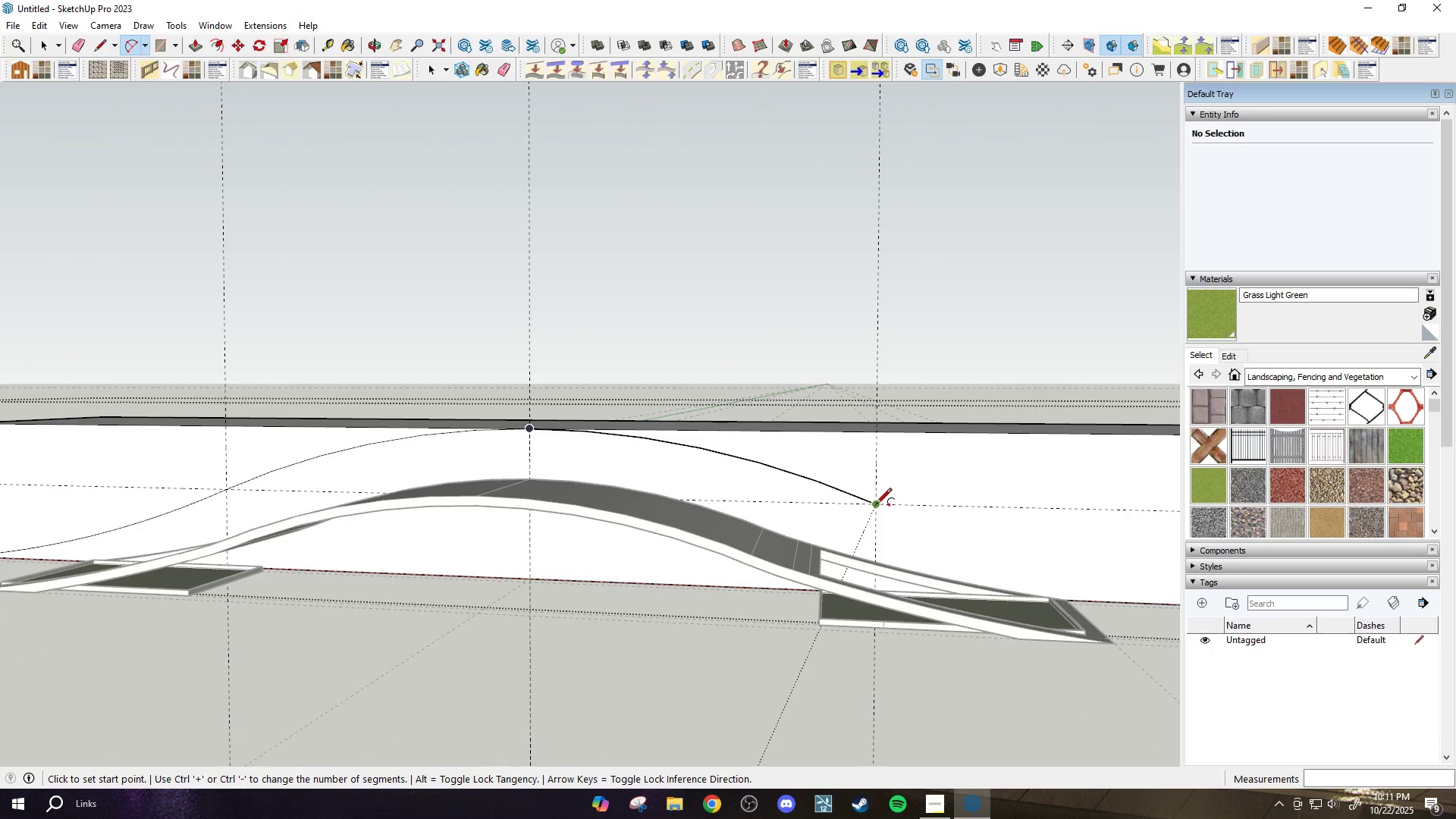 
left_click([876, 504])
 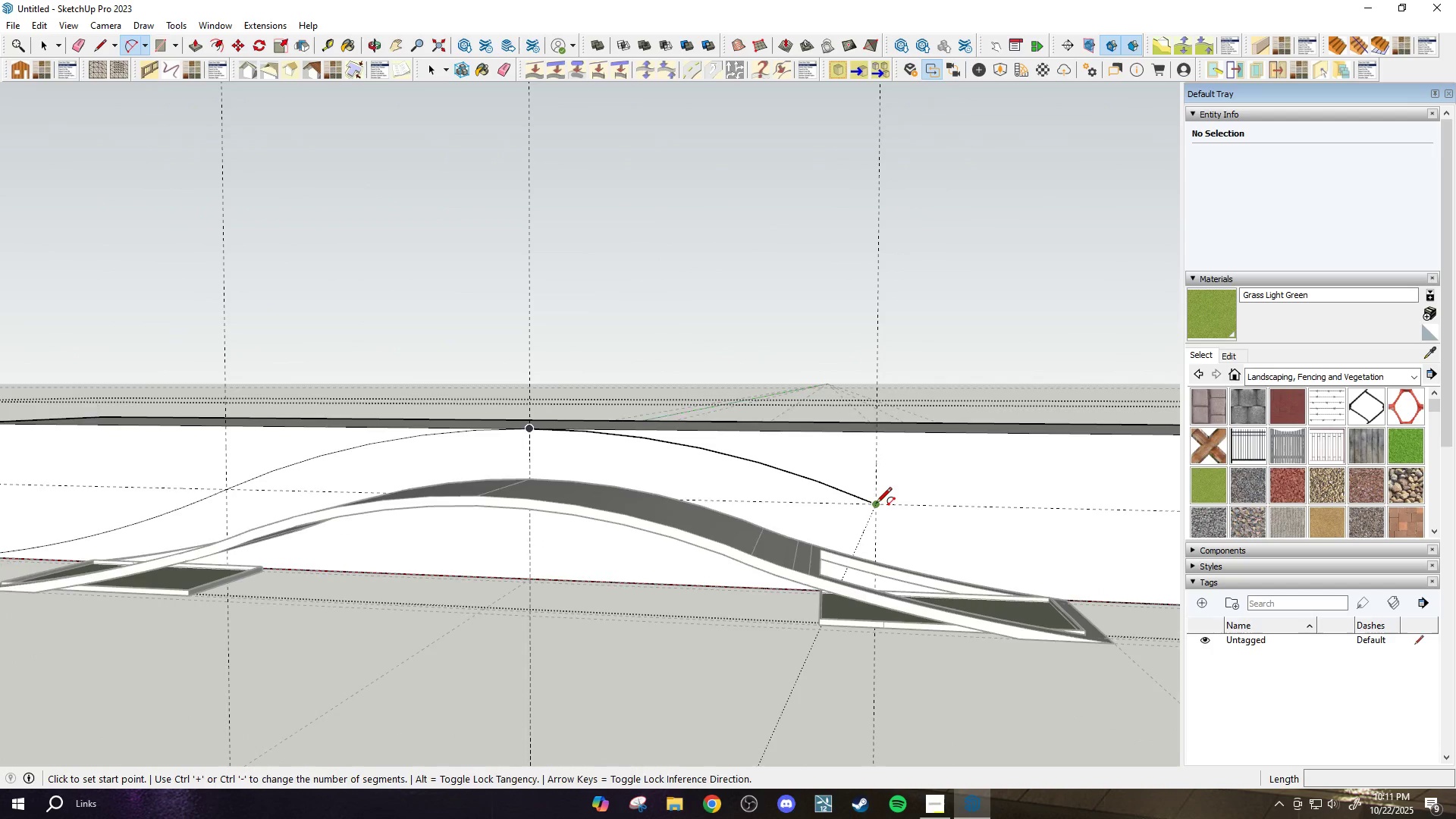 
scroll: coordinate [1160, 577], scroll_direction: down, amount: 2.0
 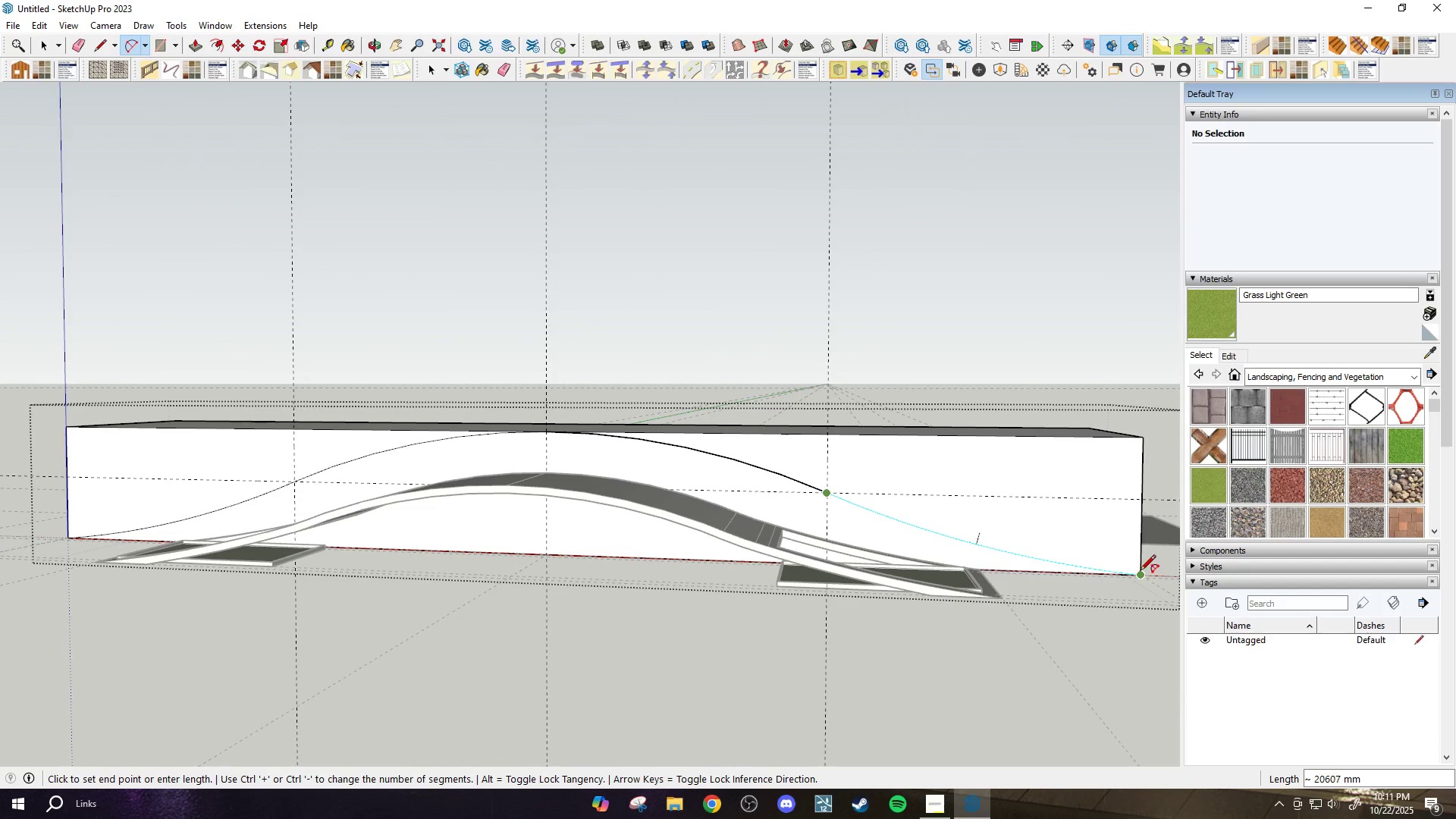 
double_click([1140, 572])
 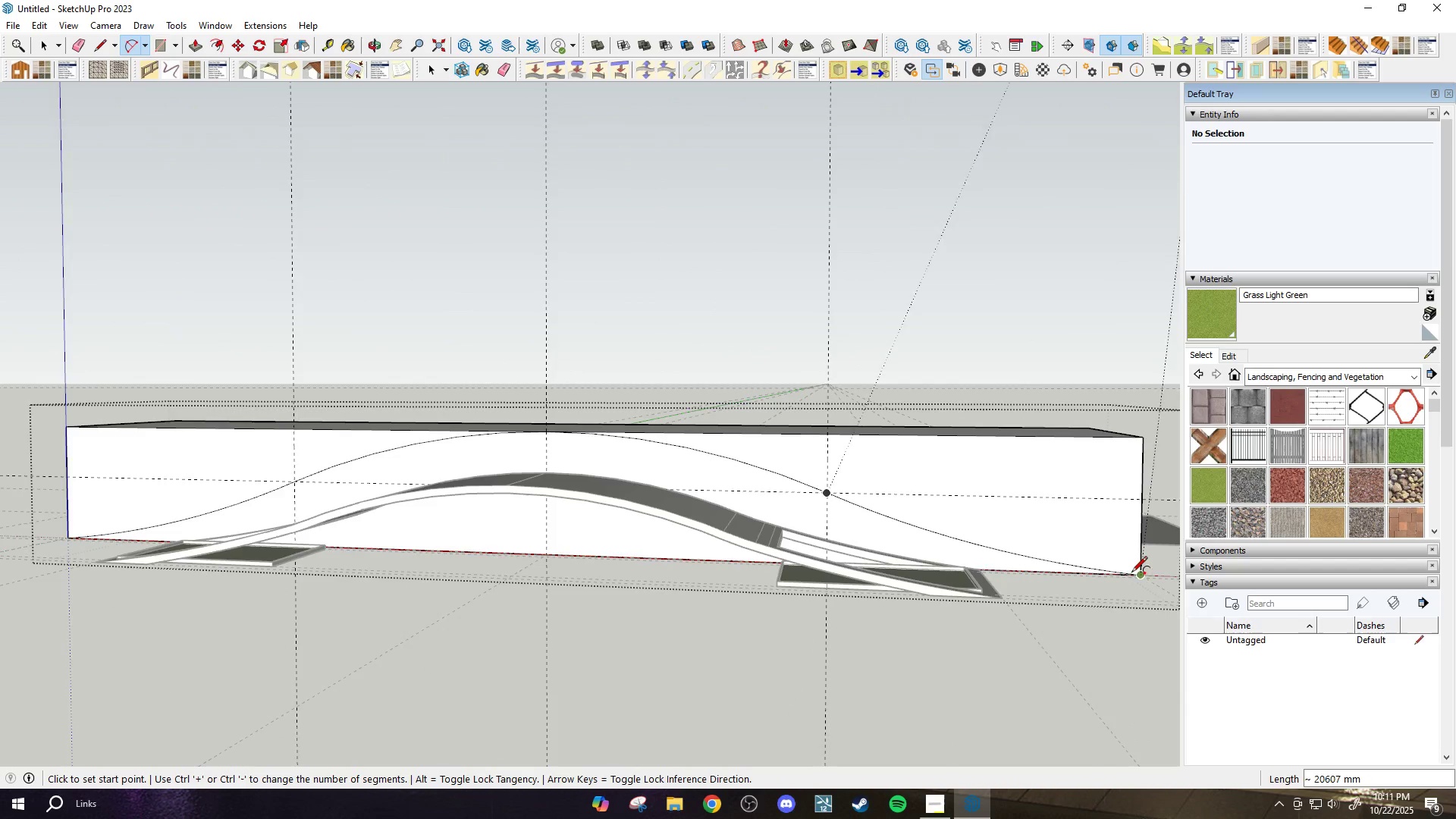 
scroll: coordinate [1107, 566], scroll_direction: down, amount: 4.0
 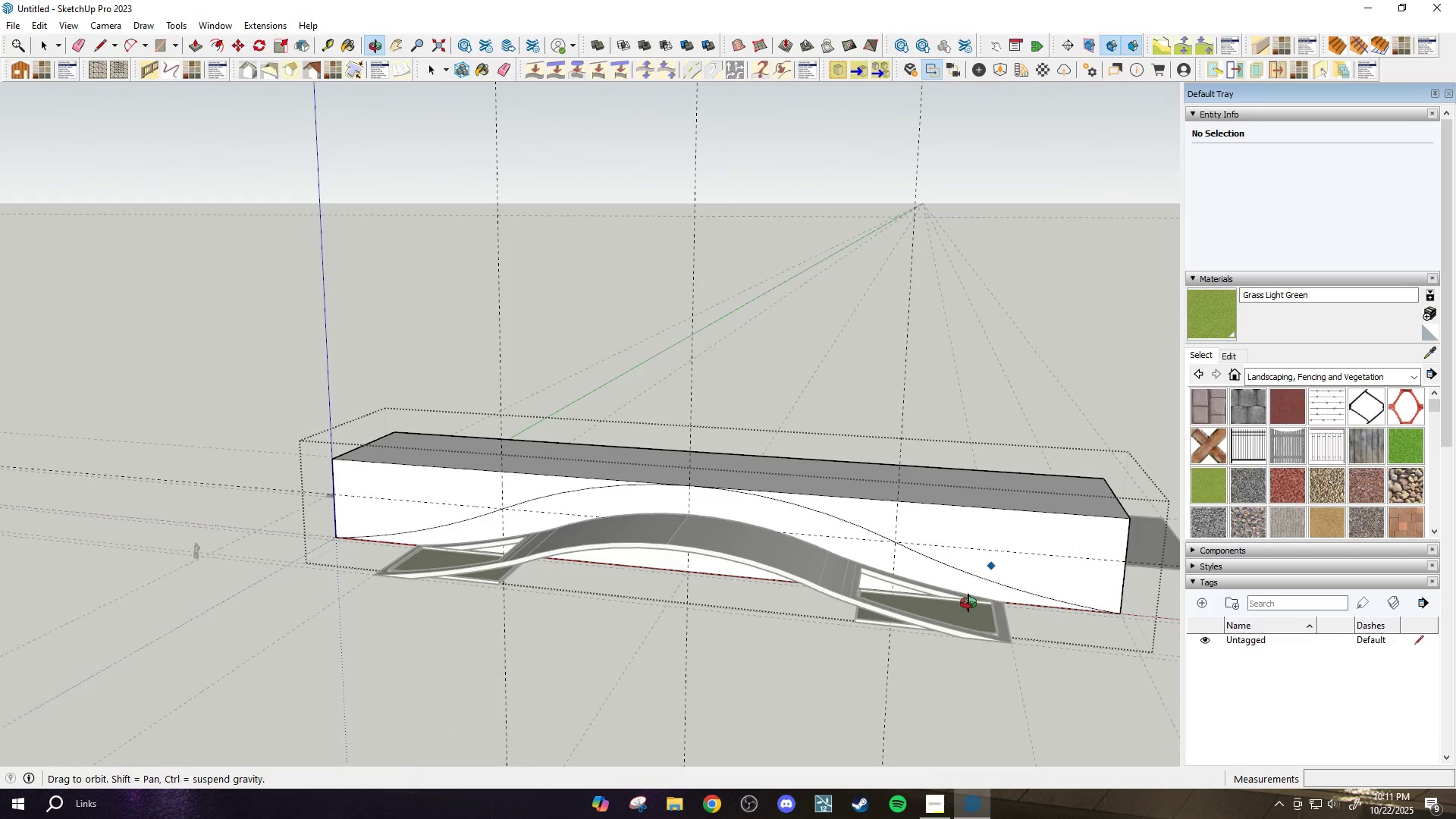 
key(P)
 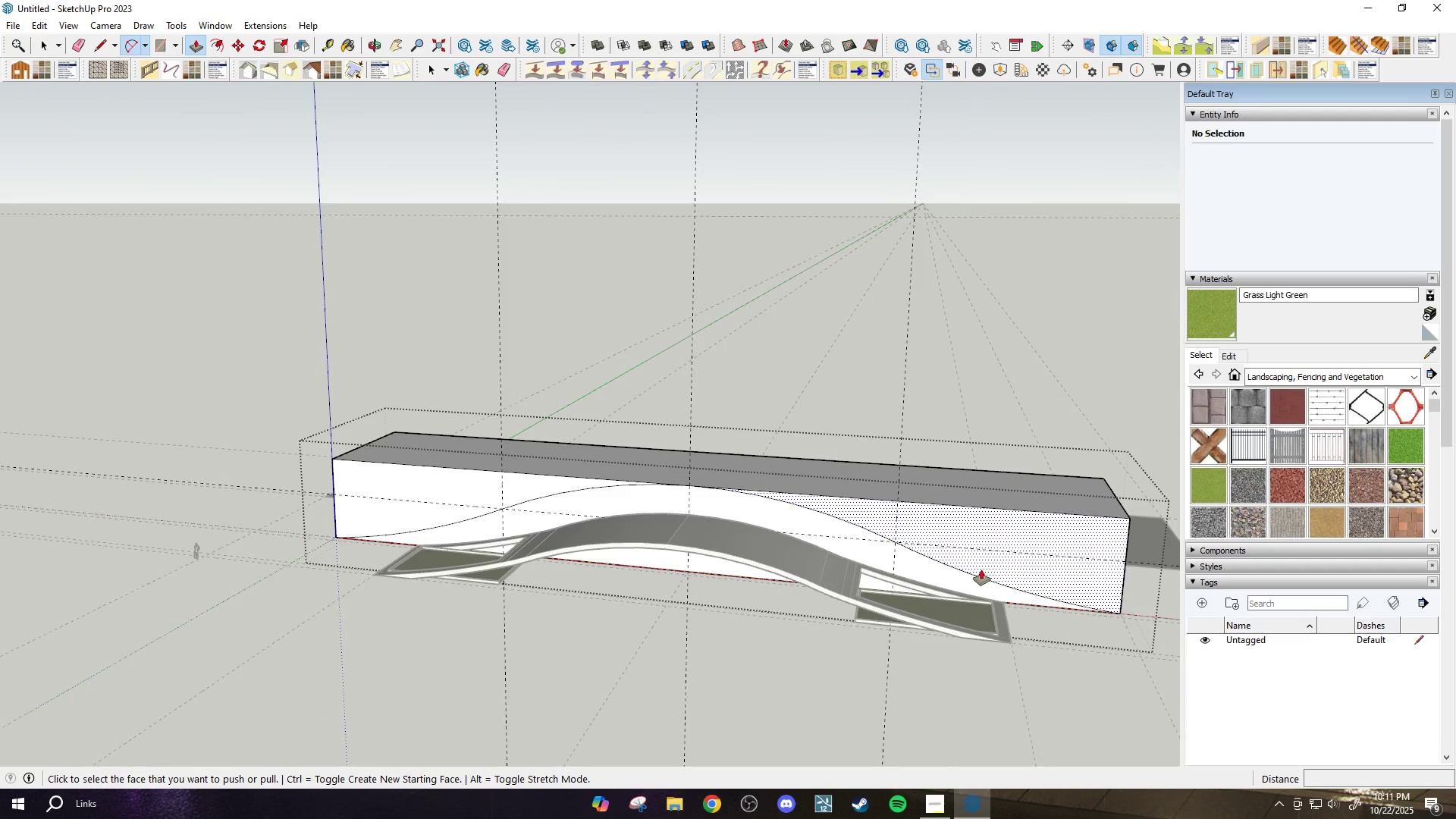 
scroll: coordinate [983, 560], scroll_direction: up, amount: 4.0
 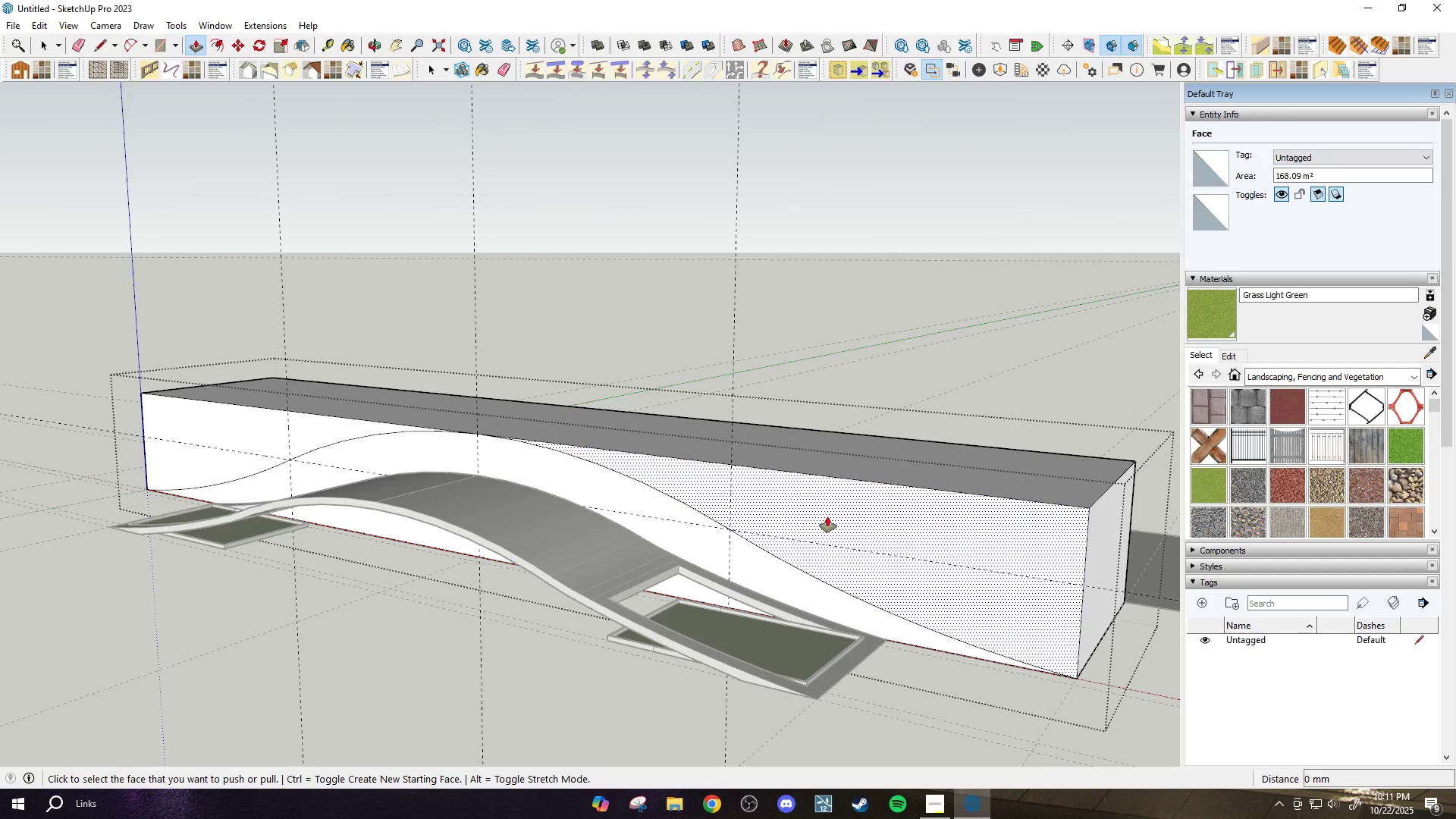 
left_click([835, 508])
 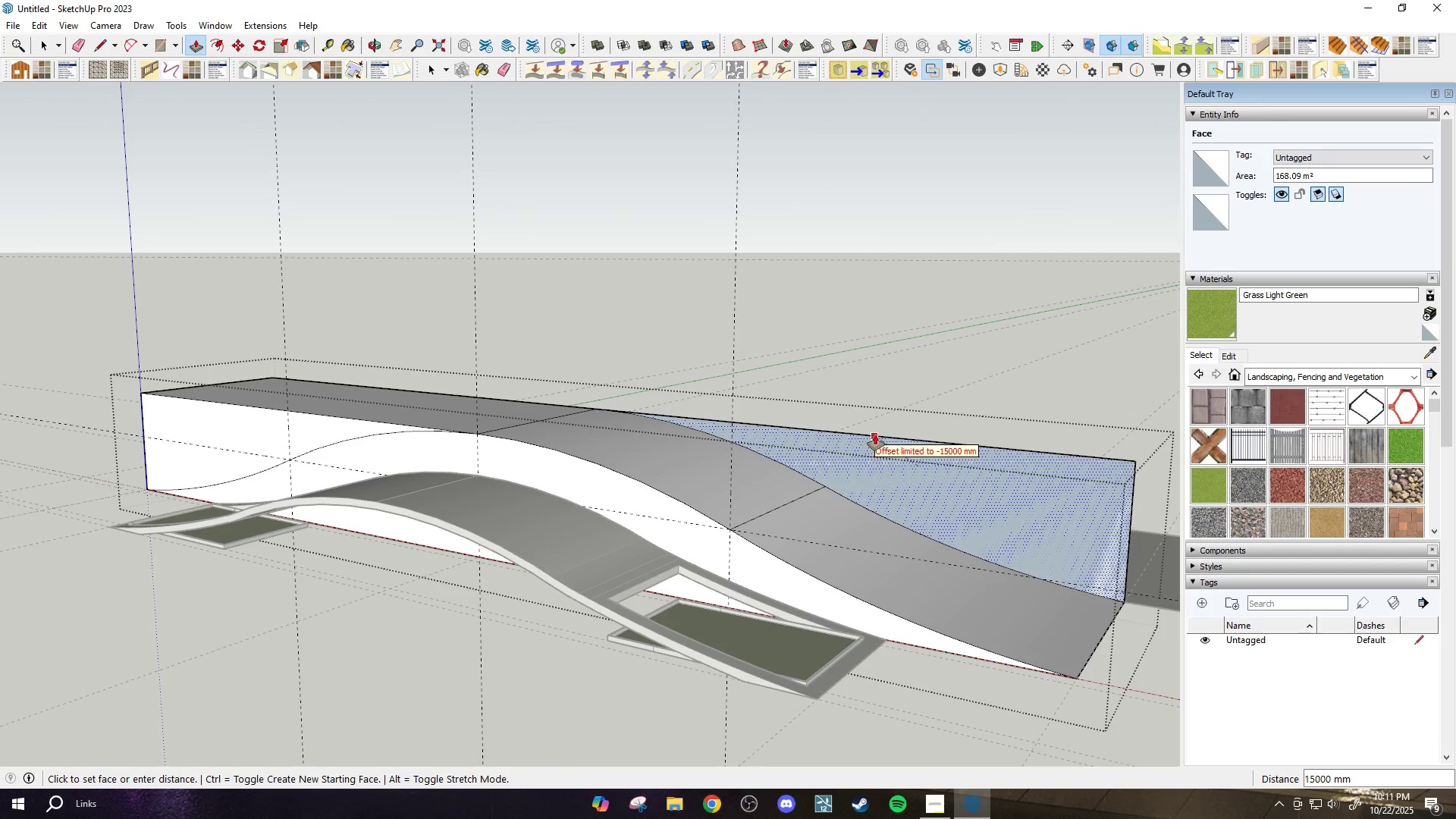 
left_click([877, 434])
 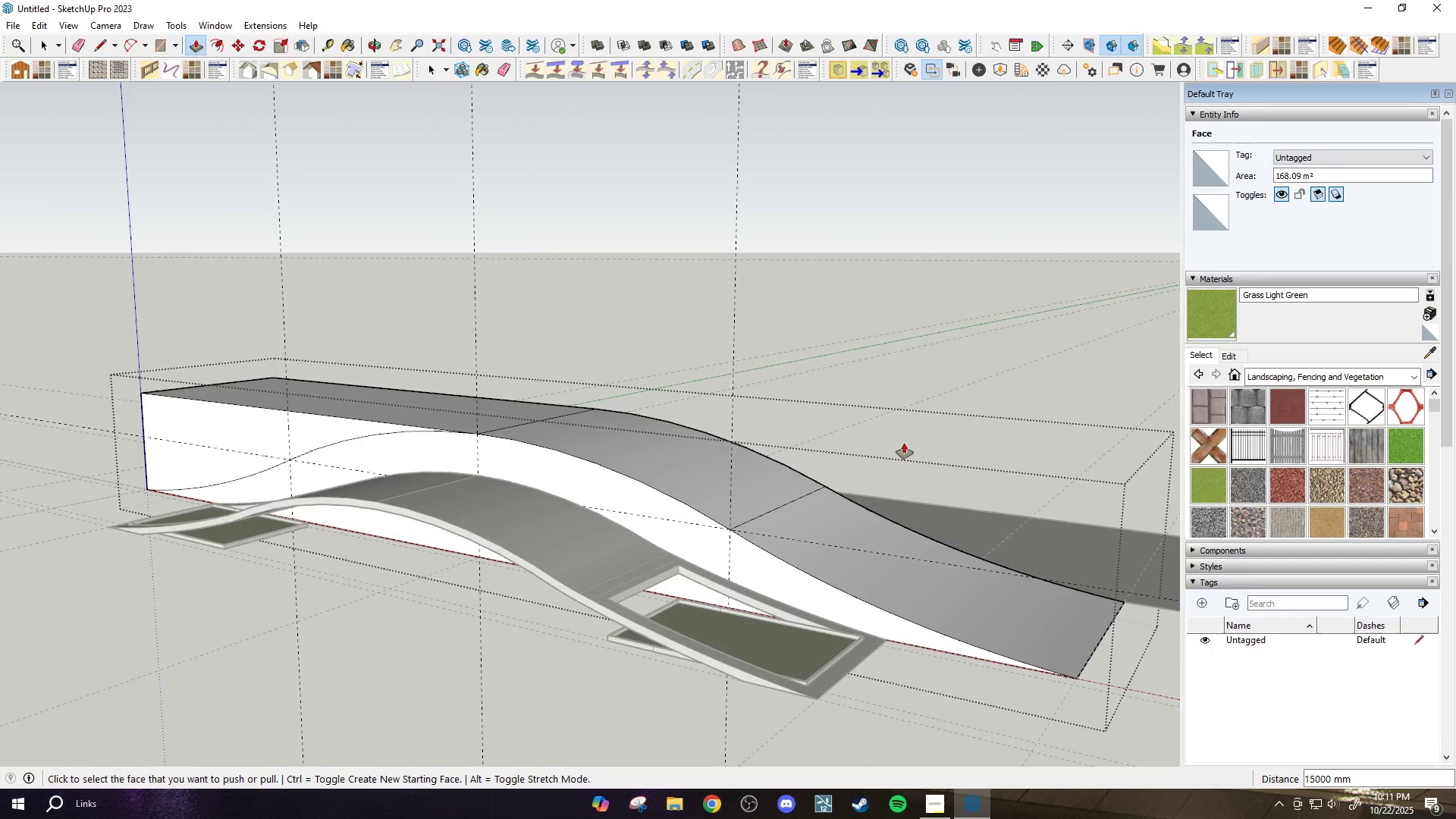 
scroll: coordinate [906, 452], scroll_direction: down, amount: 4.0
 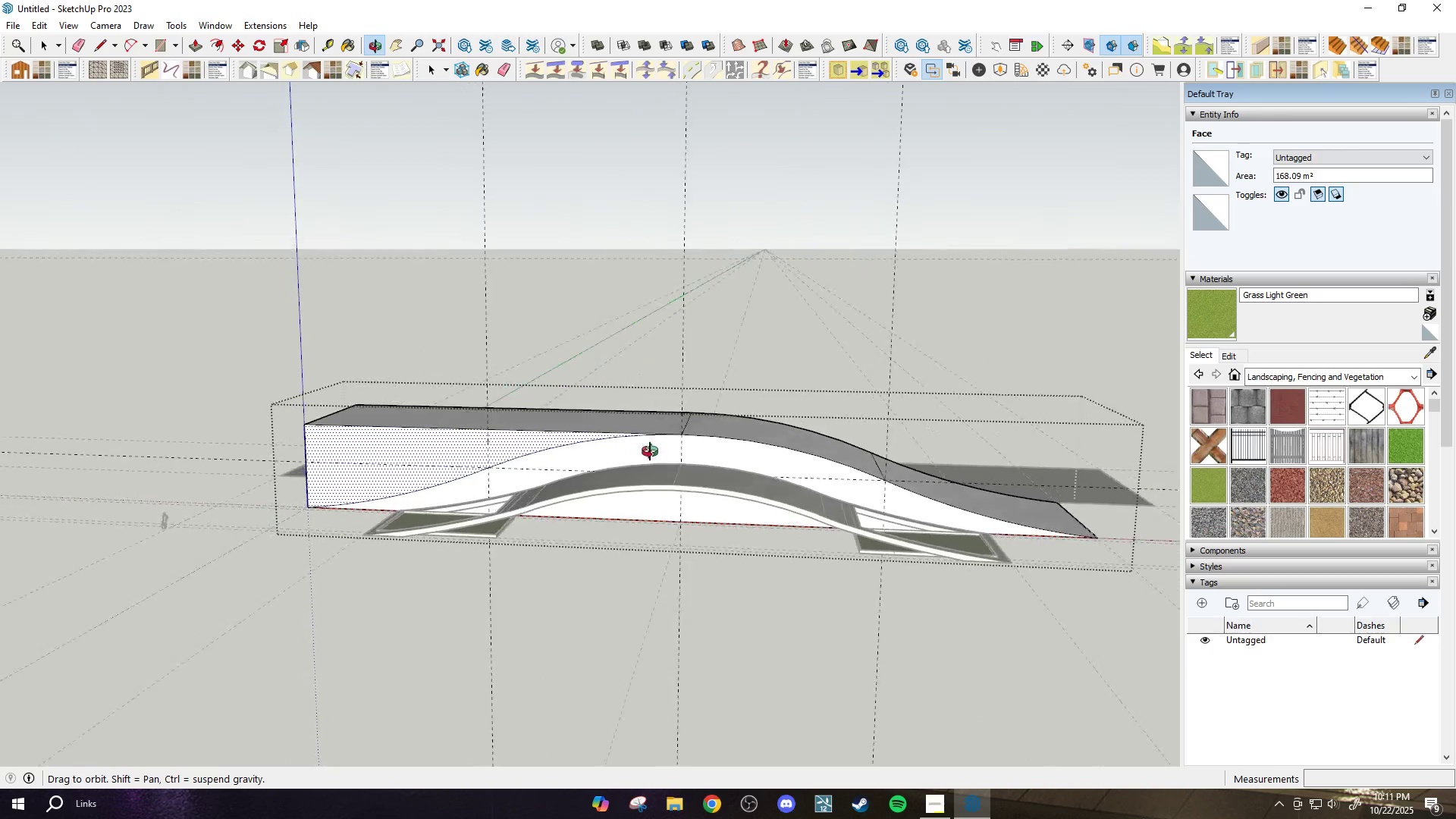 
scroll: coordinate [470, 449], scroll_direction: up, amount: 2.0
 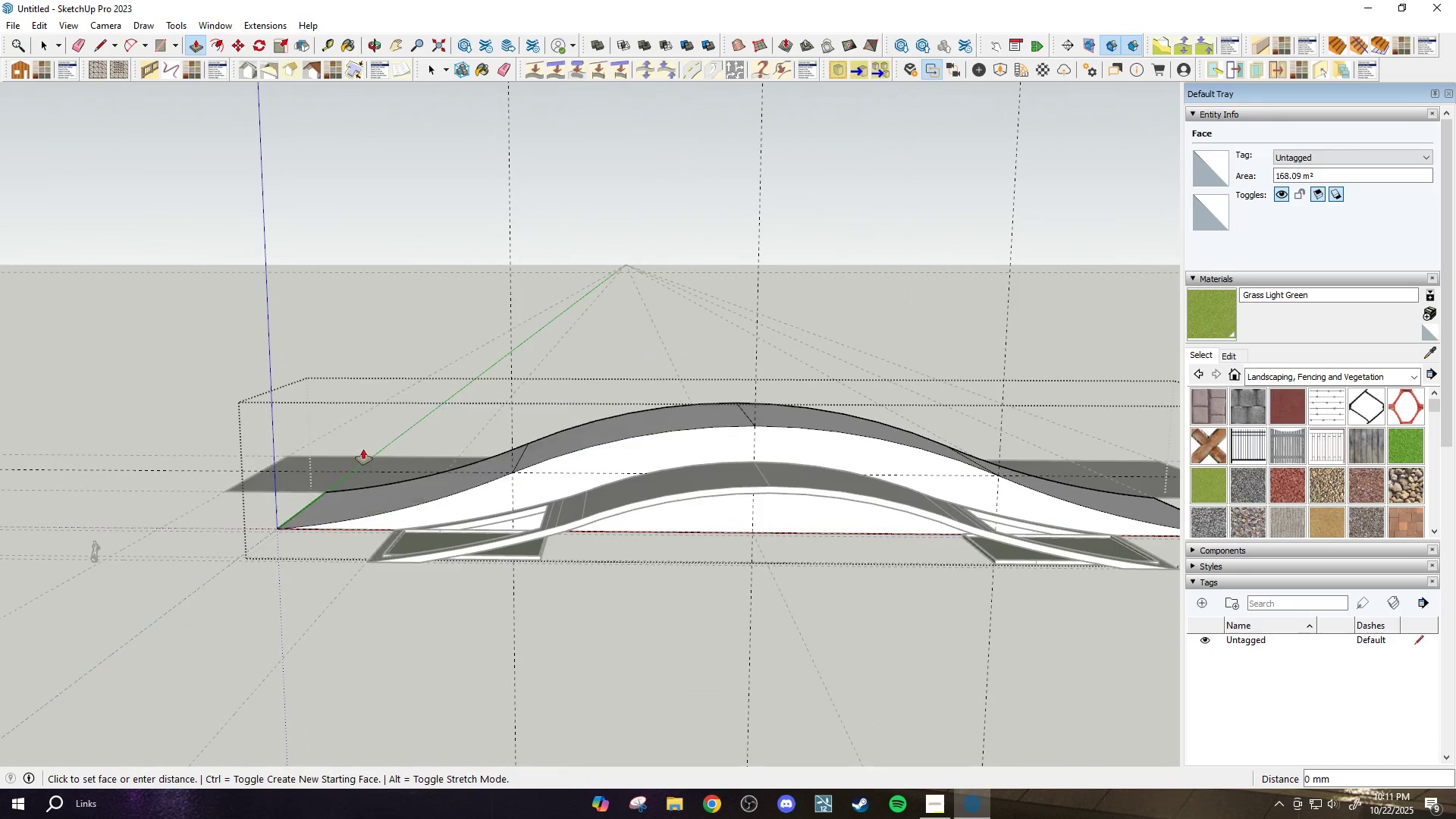 
double_click([363, 449])
 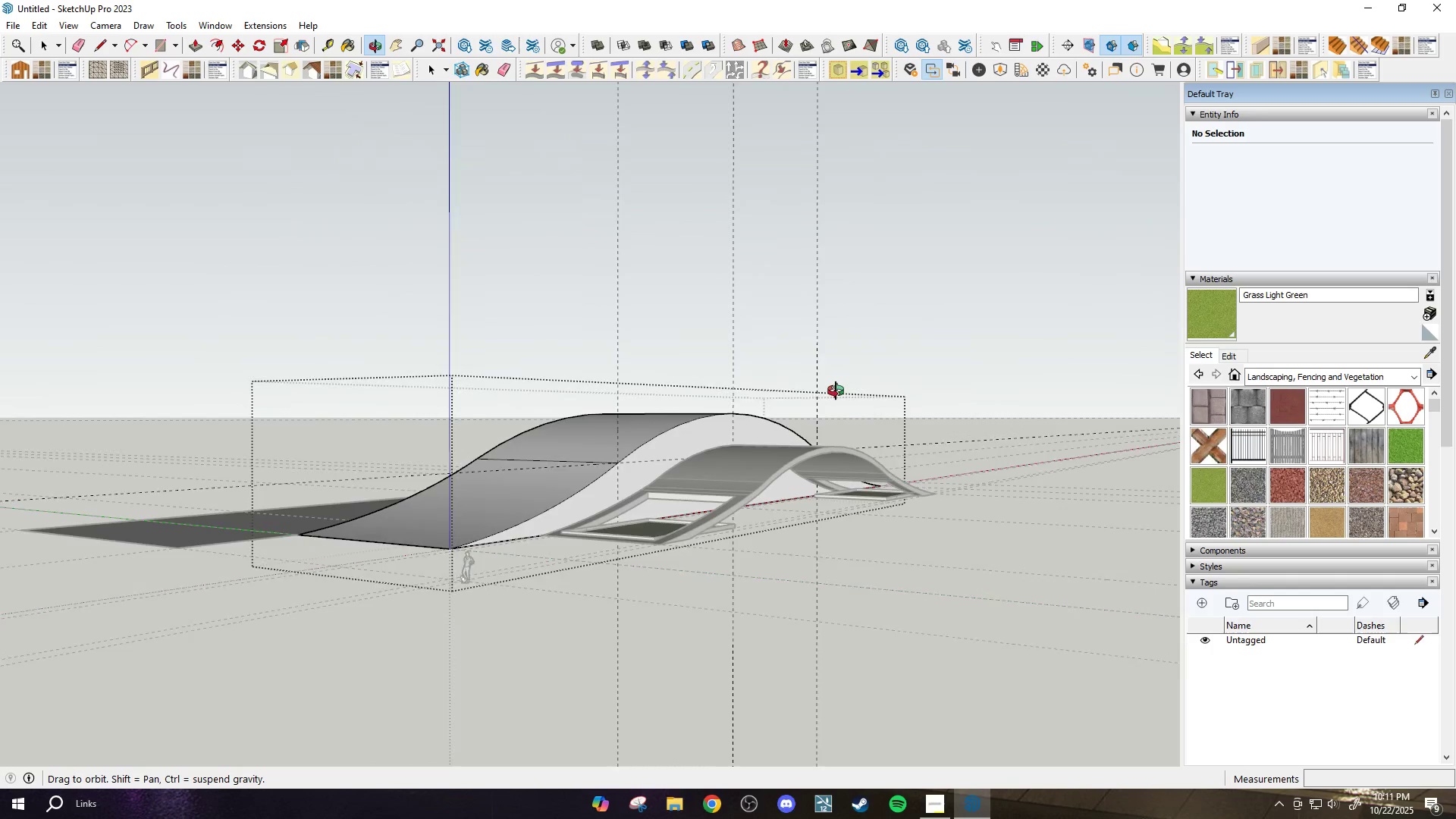 
key(Space)
 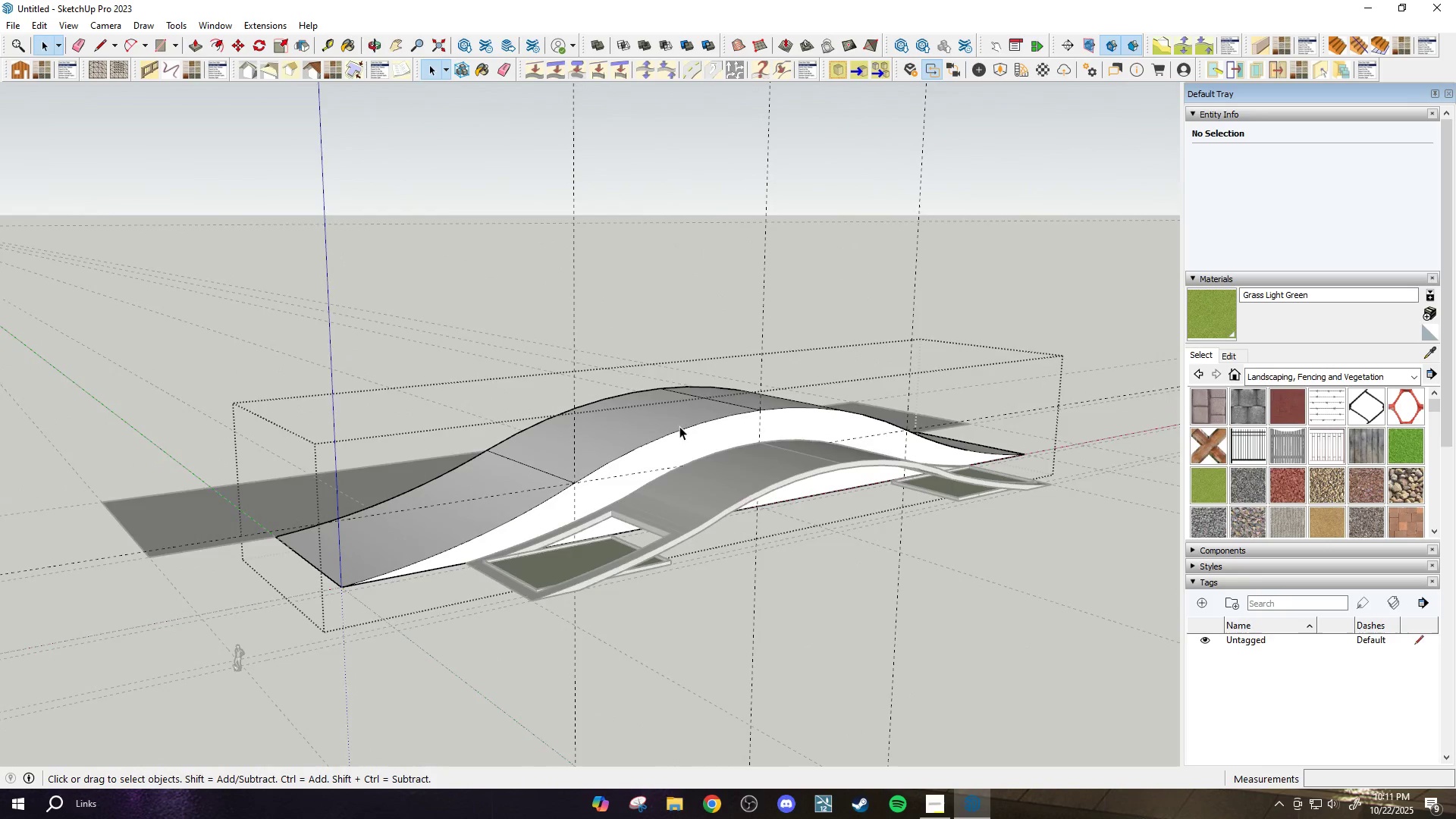 
key(Escape)
 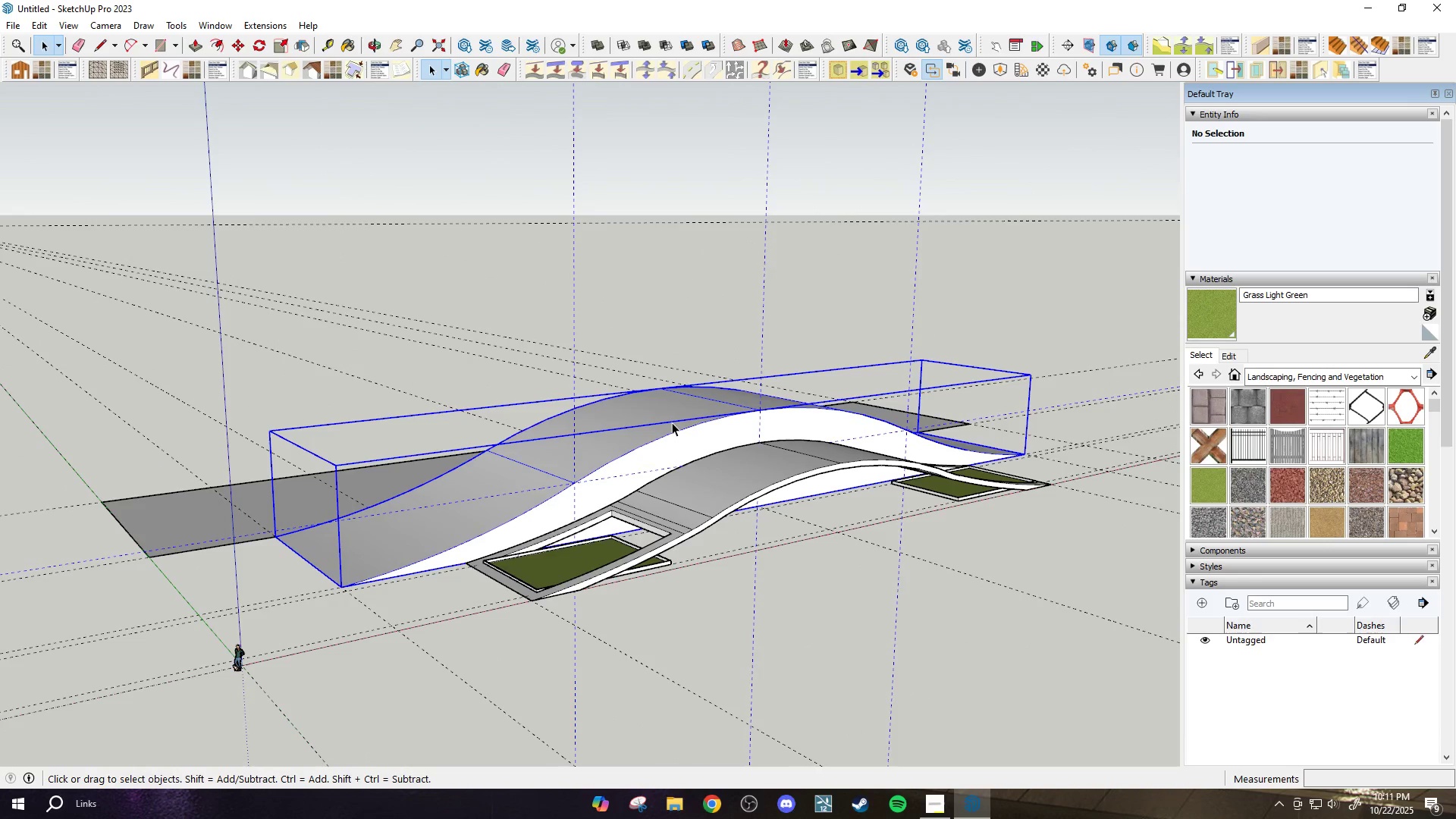 
key(S)
 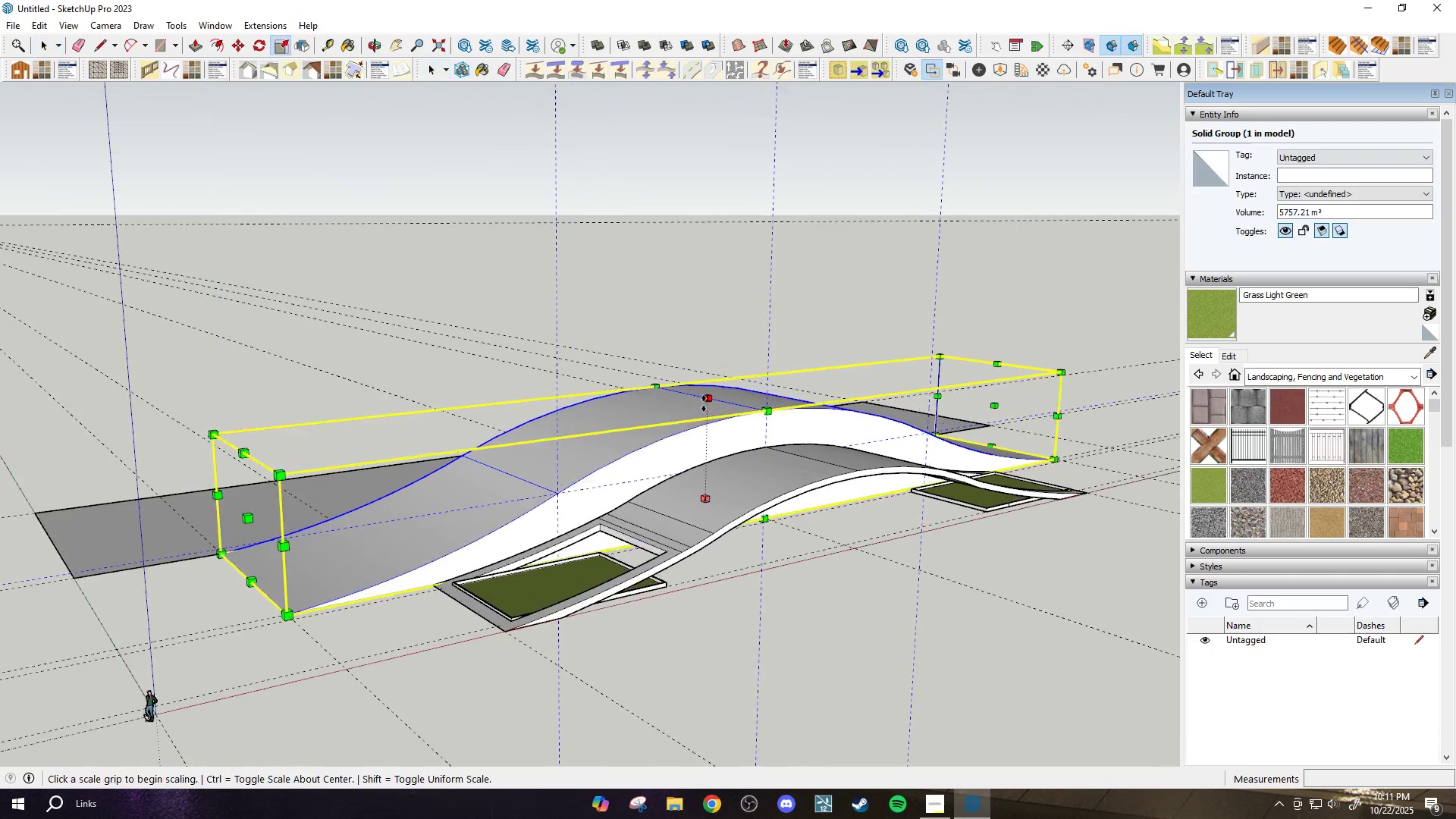 
scroll: coordinate [704, 403], scroll_direction: up, amount: 2.0
 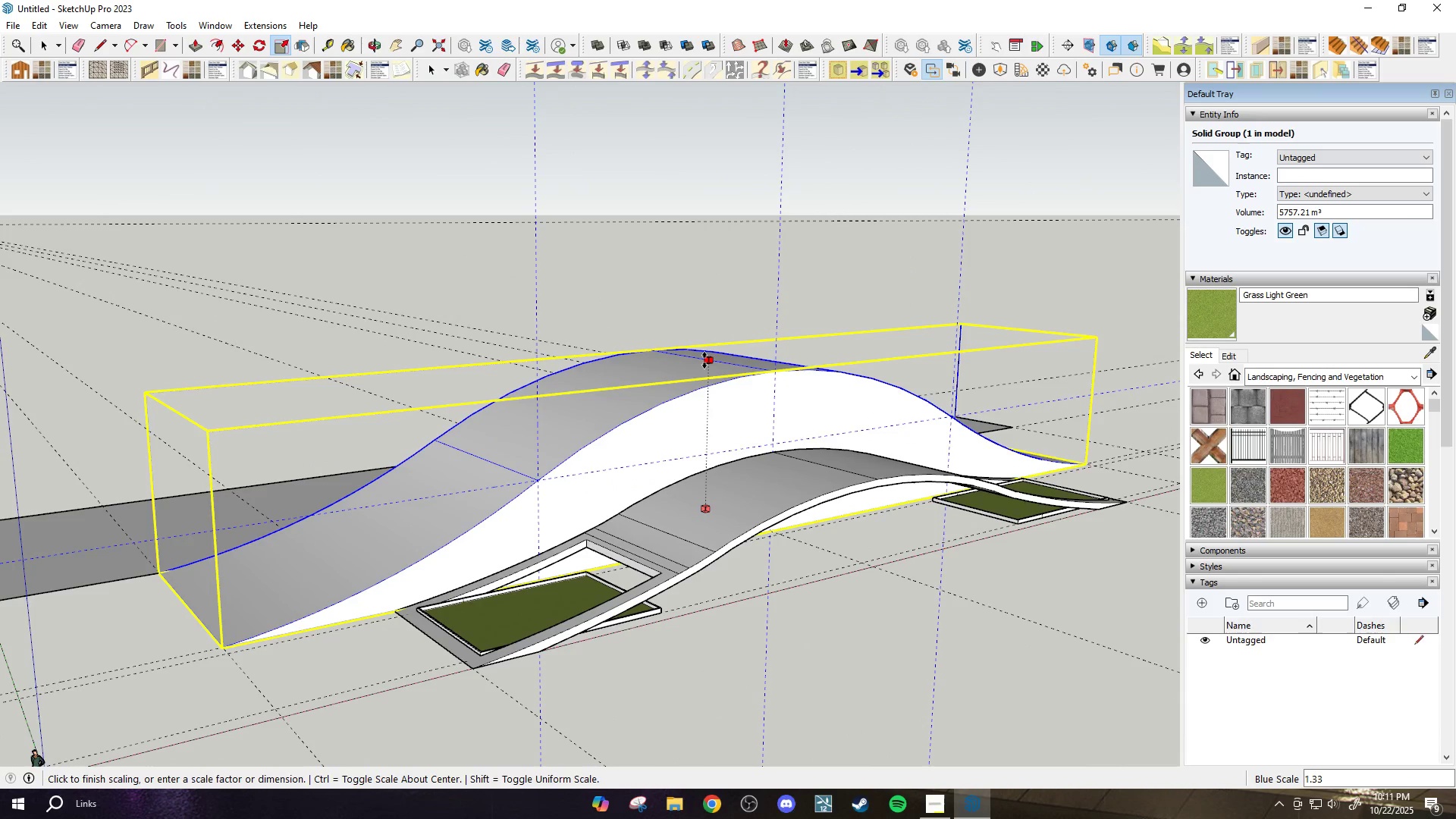 
left_click([704, 360])
 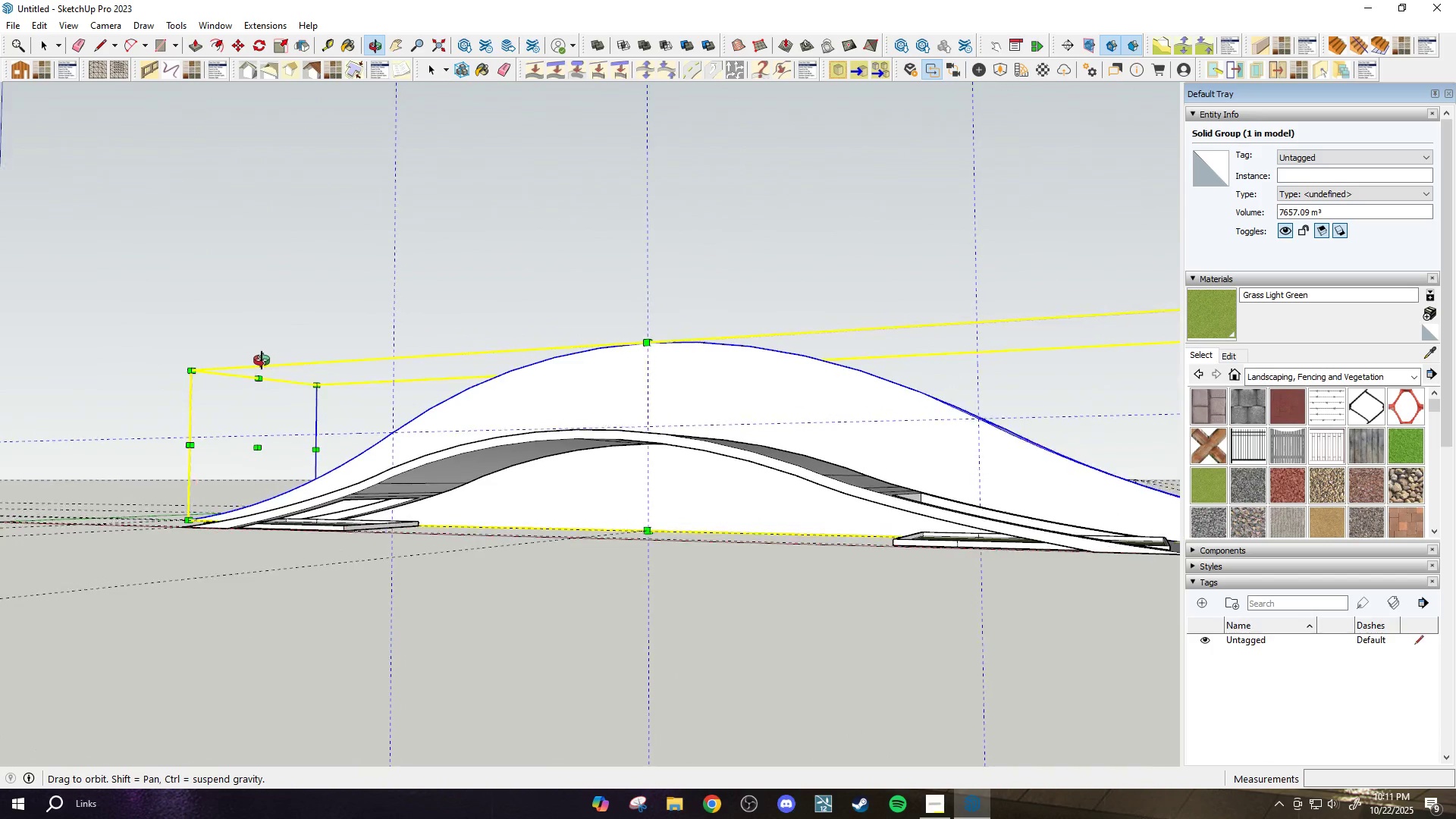 
scroll: coordinate [517, 505], scroll_direction: down, amount: 3.0
 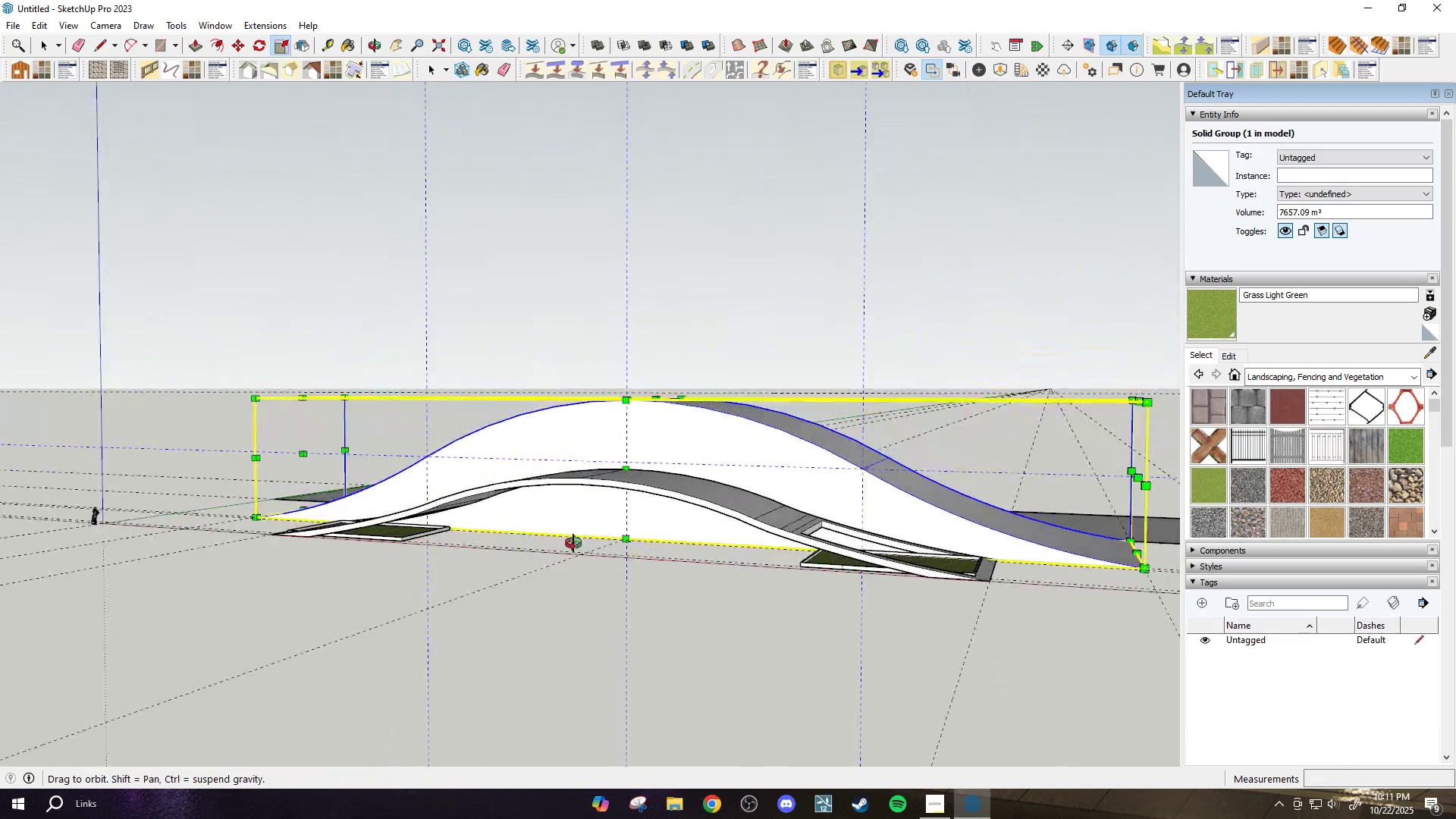 
scroll: coordinate [457, 497], scroll_direction: up, amount: 5.0
 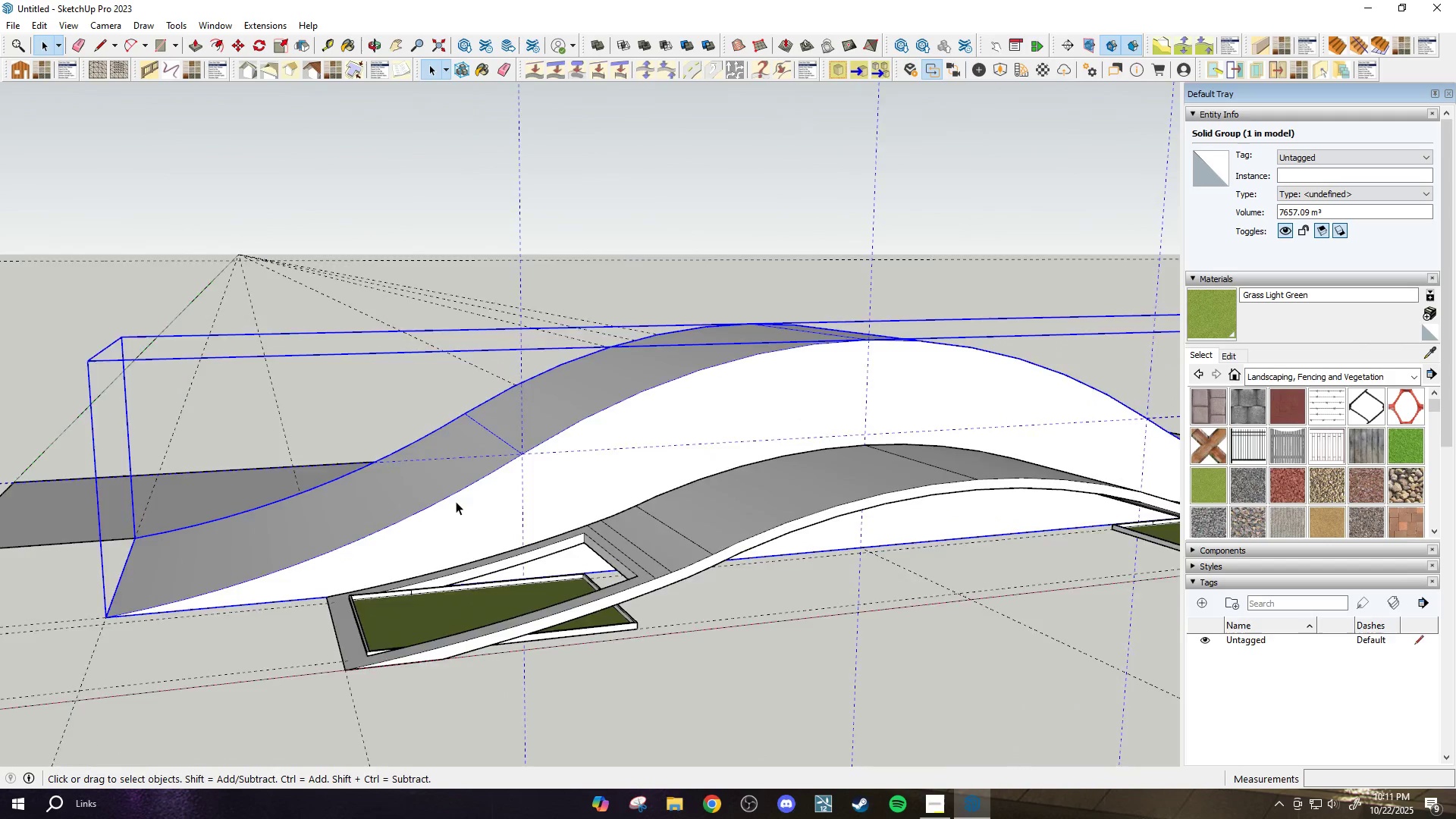 
scroll: coordinate [464, 507], scroll_direction: down, amount: 4.0
 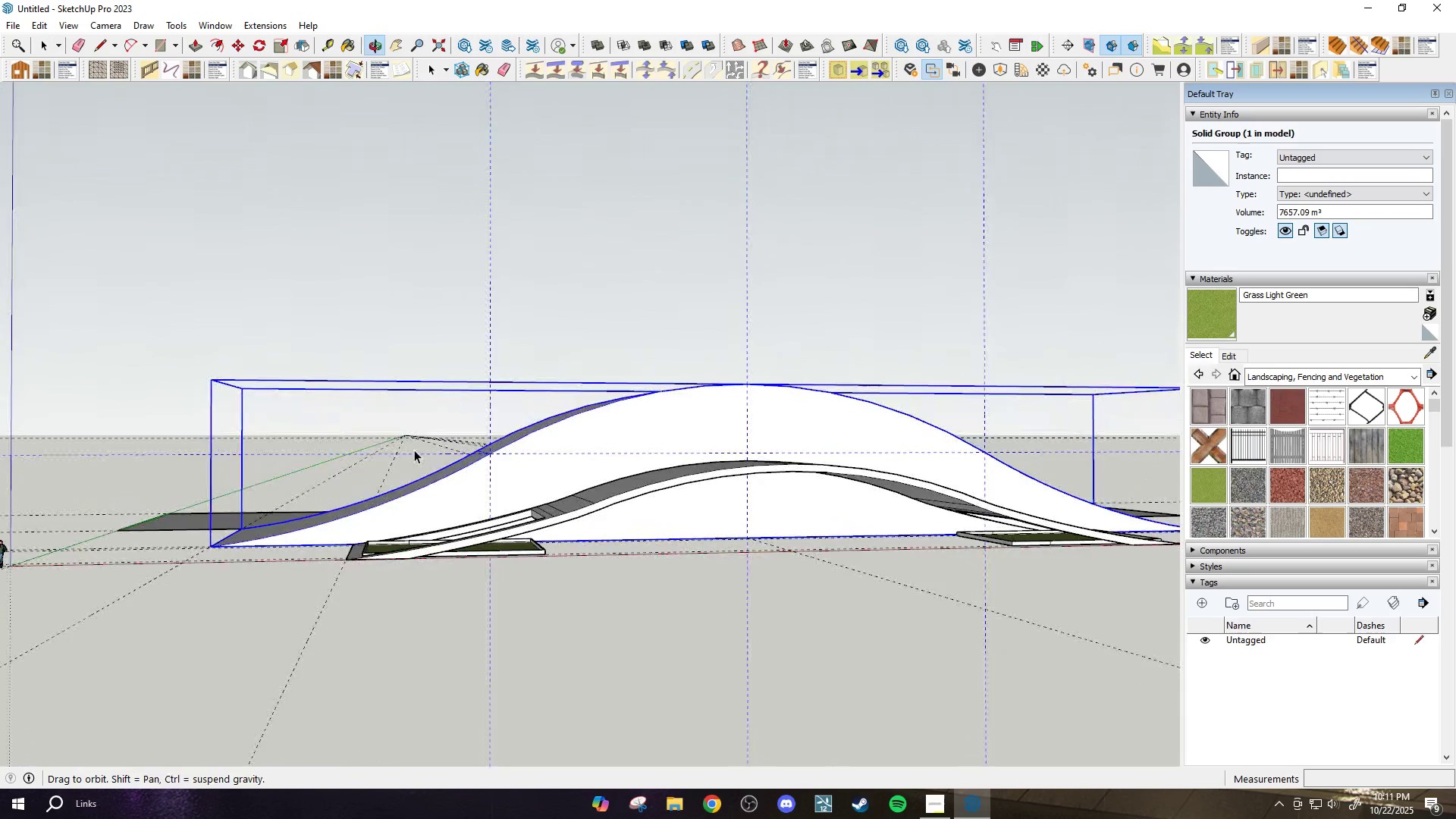 
scroll: coordinate [479, 482], scroll_direction: up, amount: 3.0
 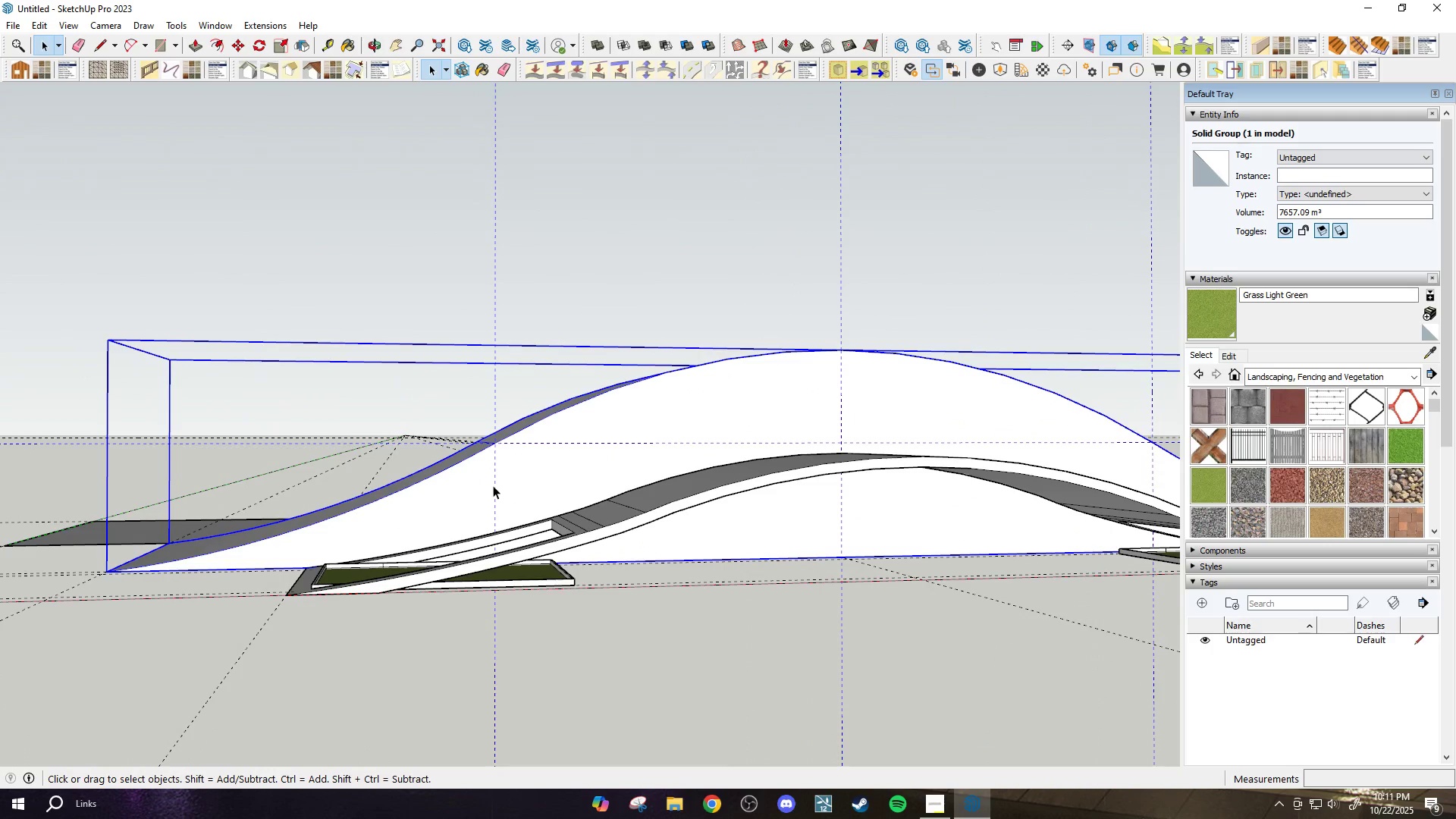 
double_click([491, 485])
 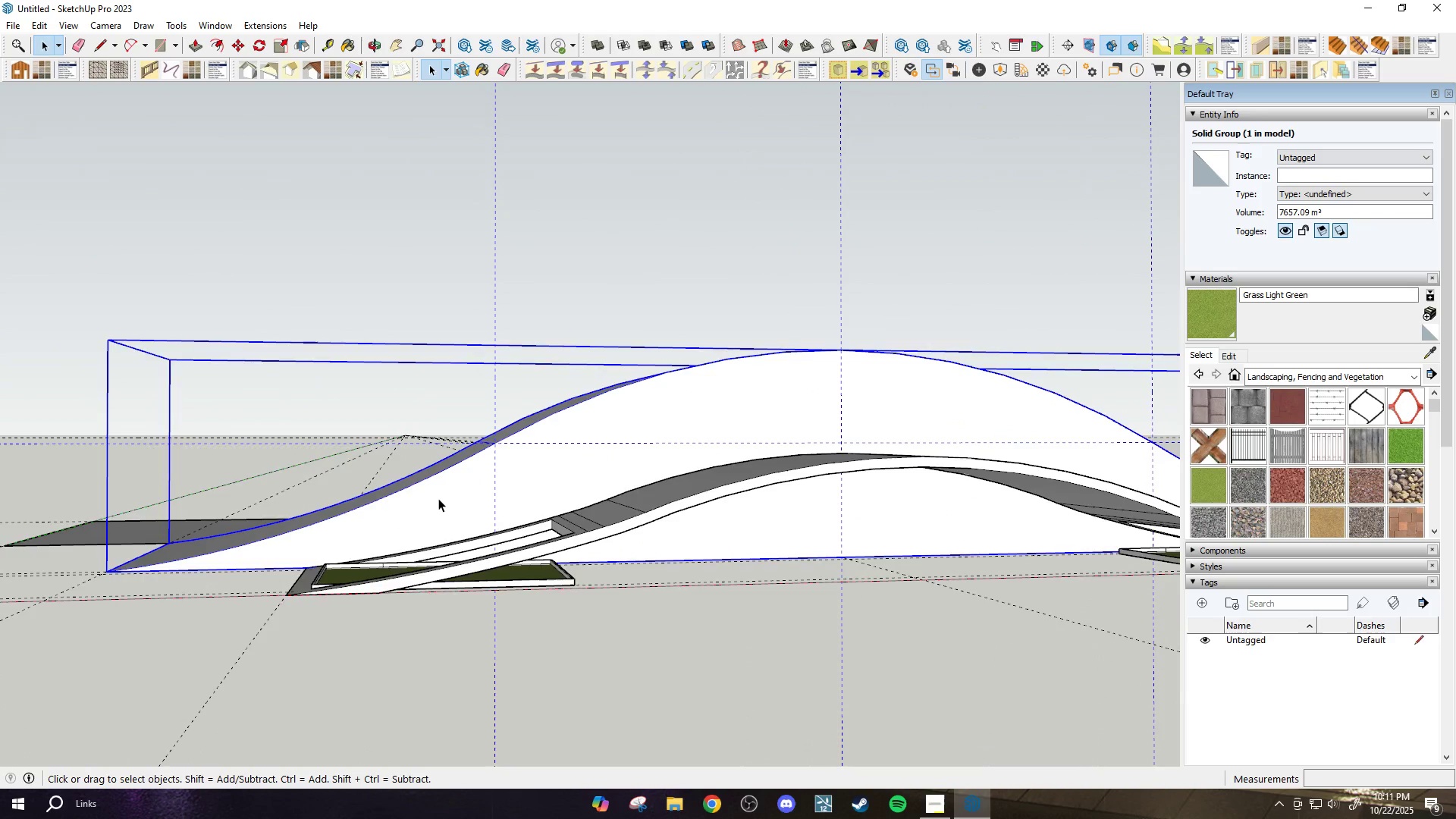 
double_click([438, 498])
 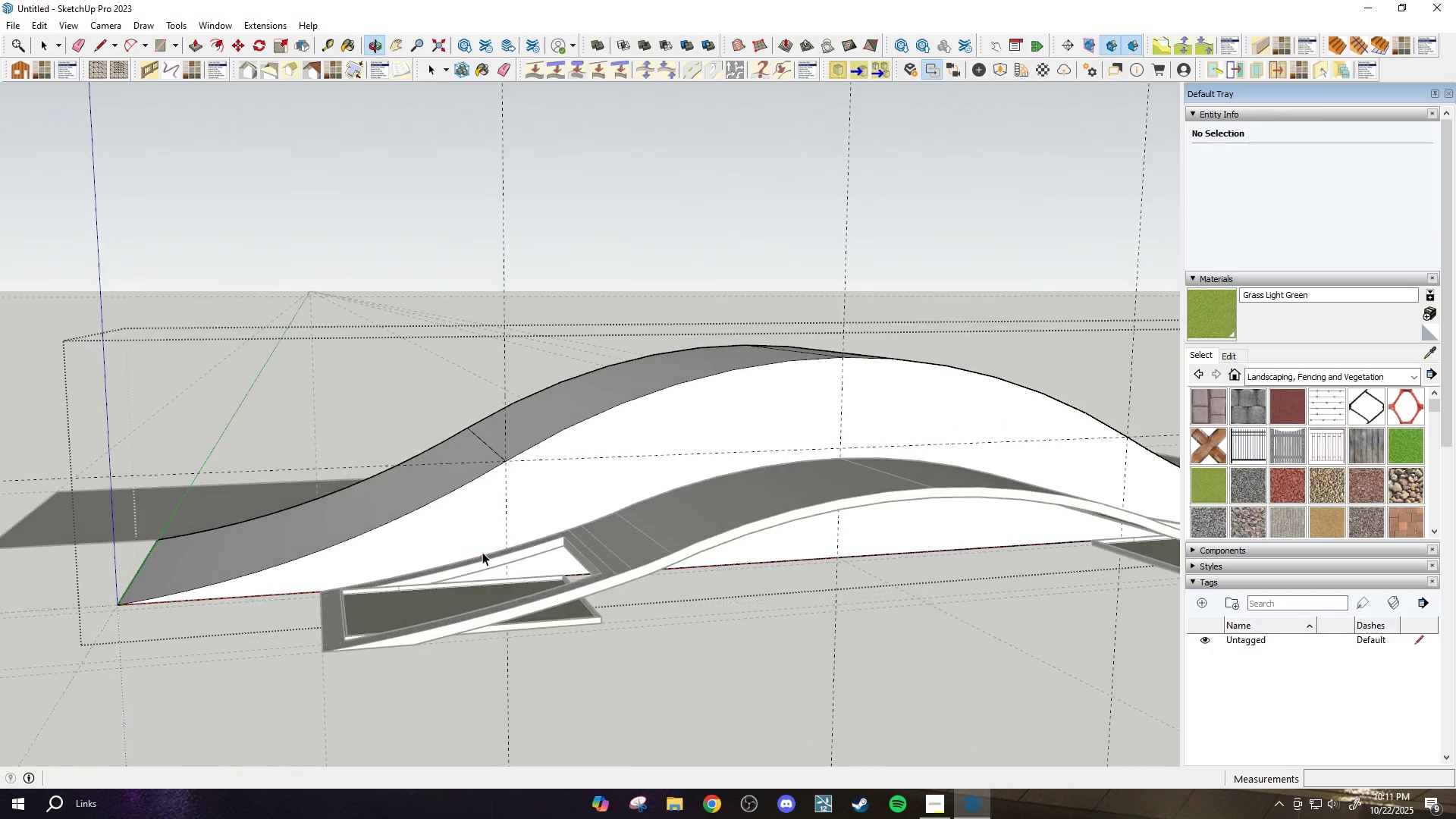 
scroll: coordinate [480, 533], scroll_direction: up, amount: 3.0
 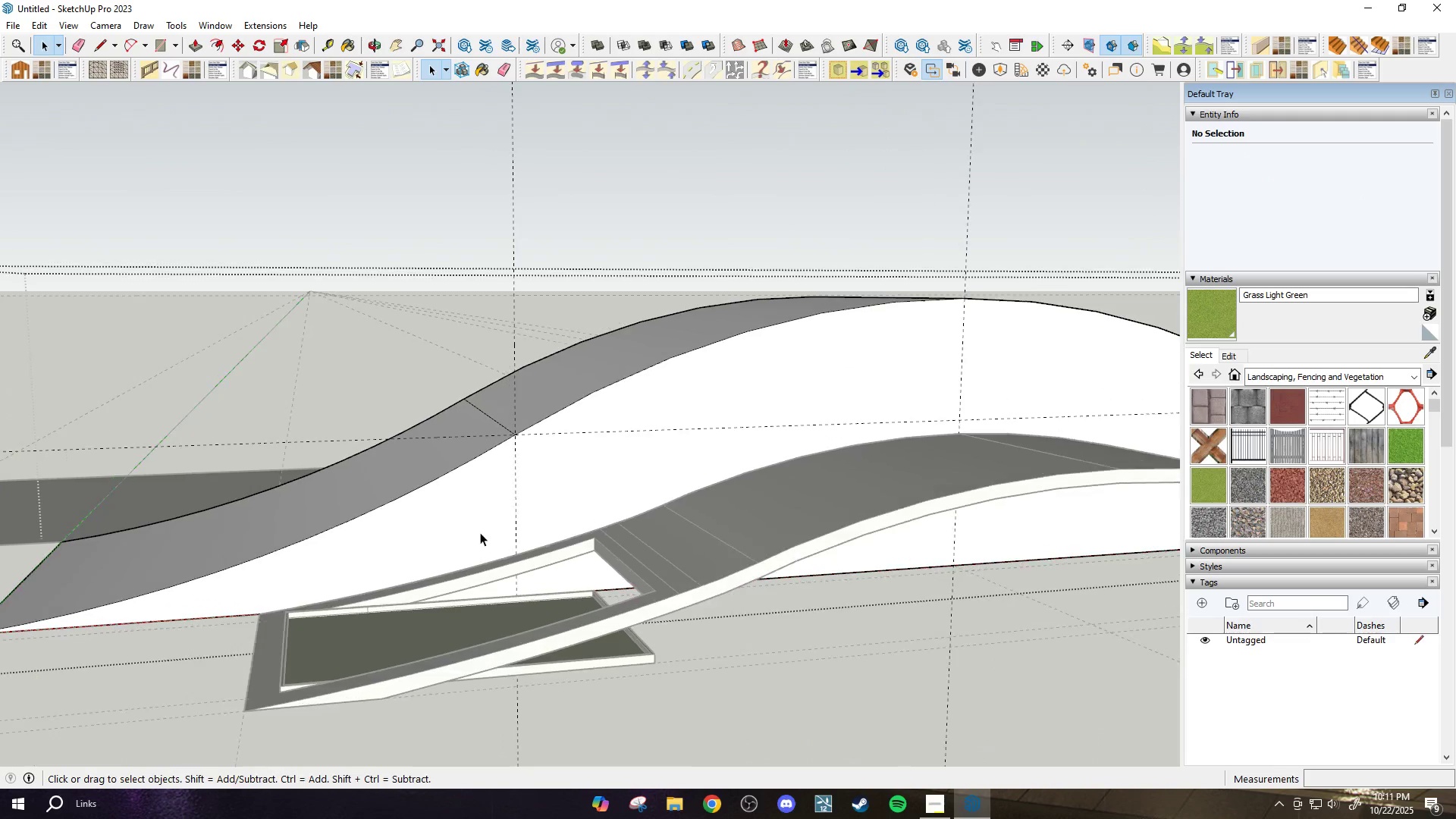 
key(F)
 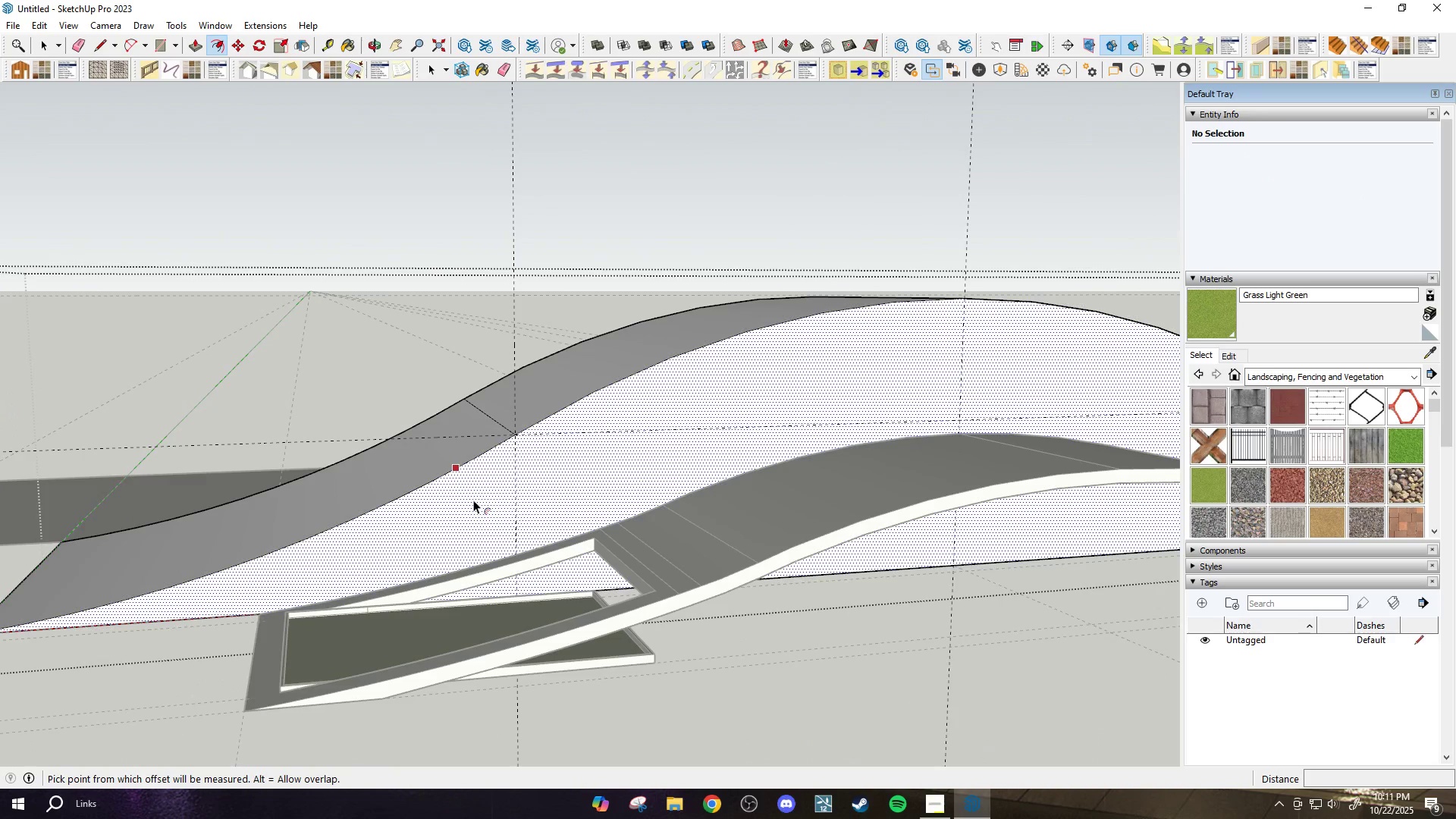 
left_click([473, 500])
 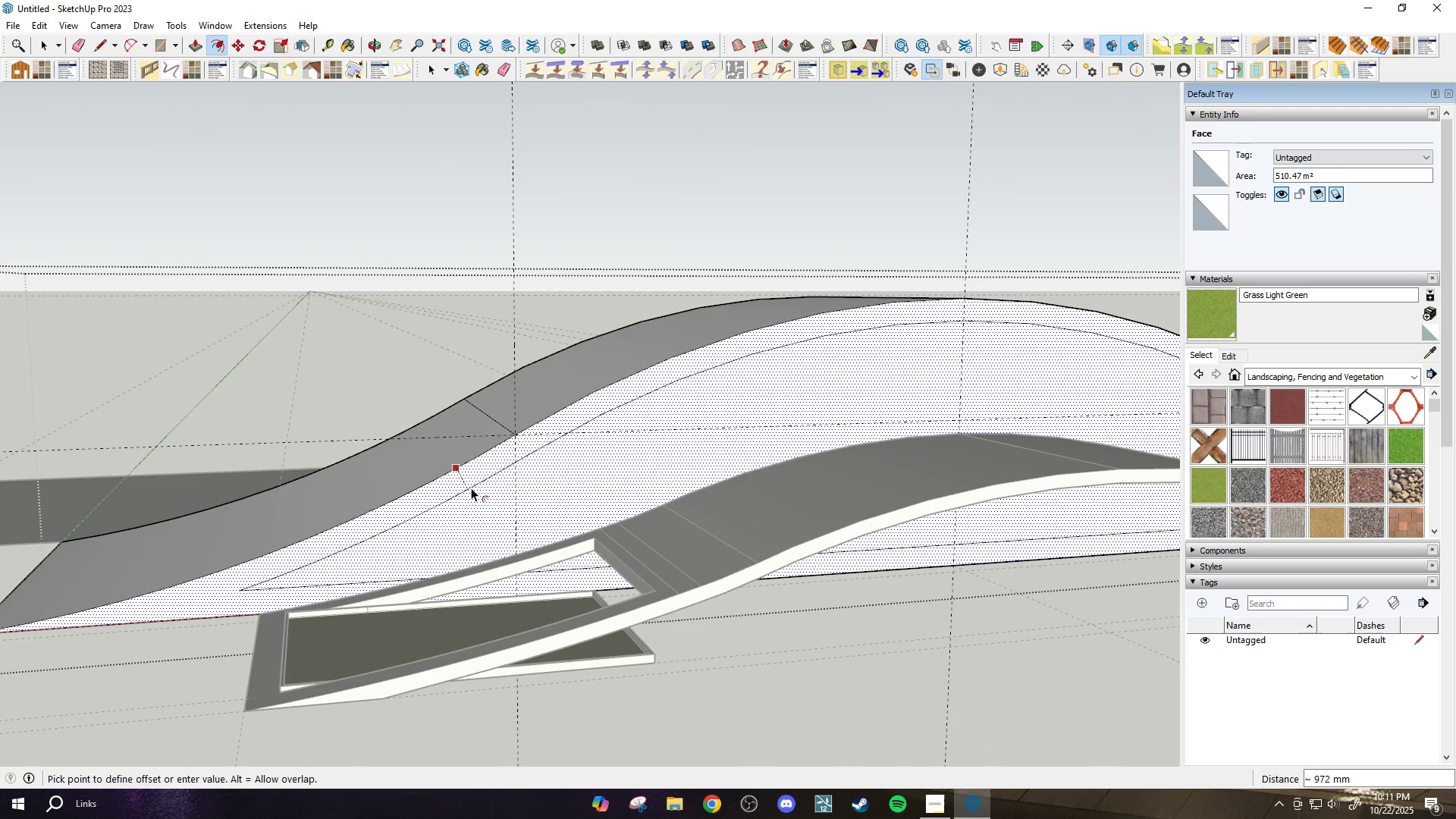 
type(500)
 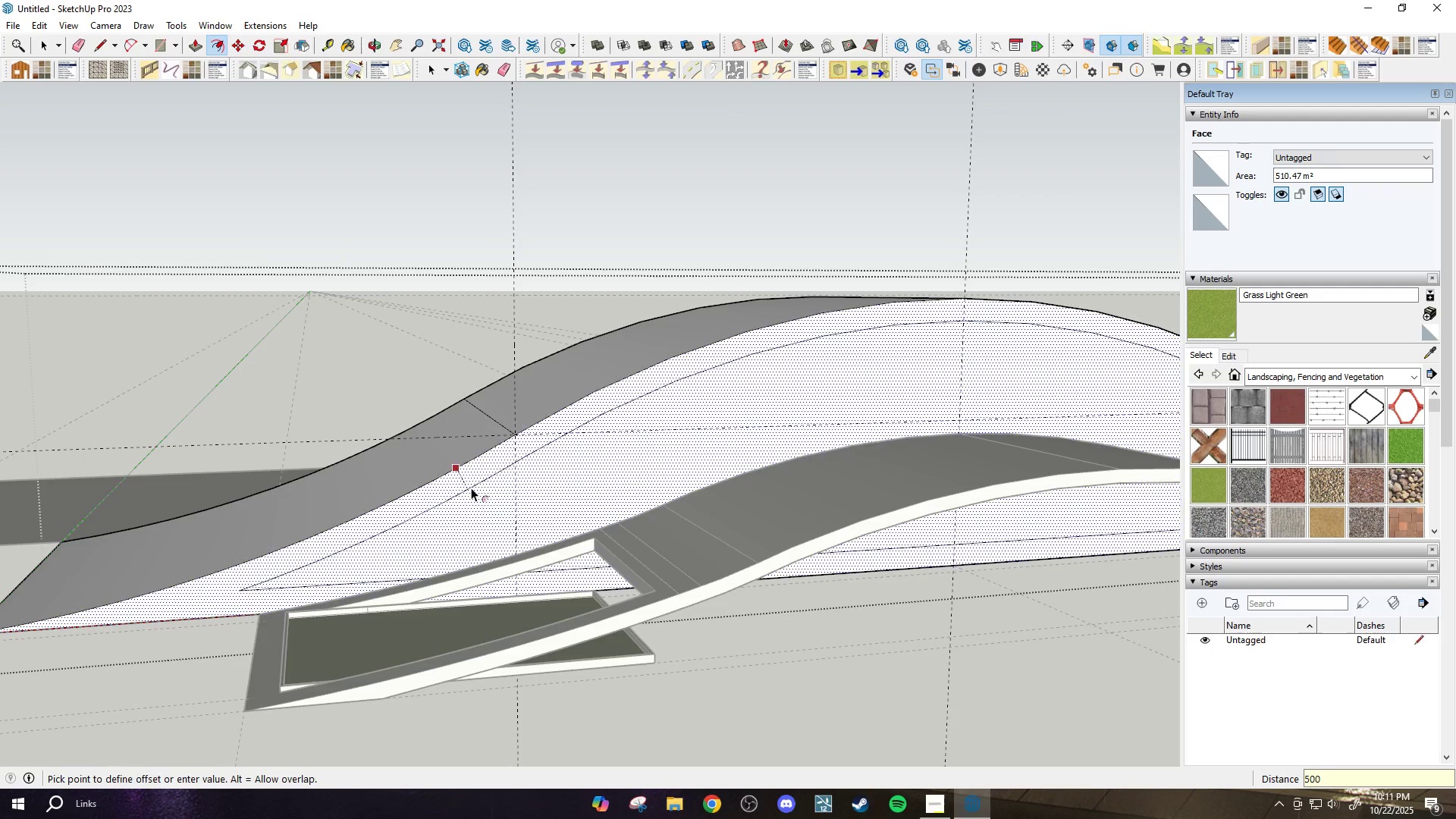 
key(Enter)
 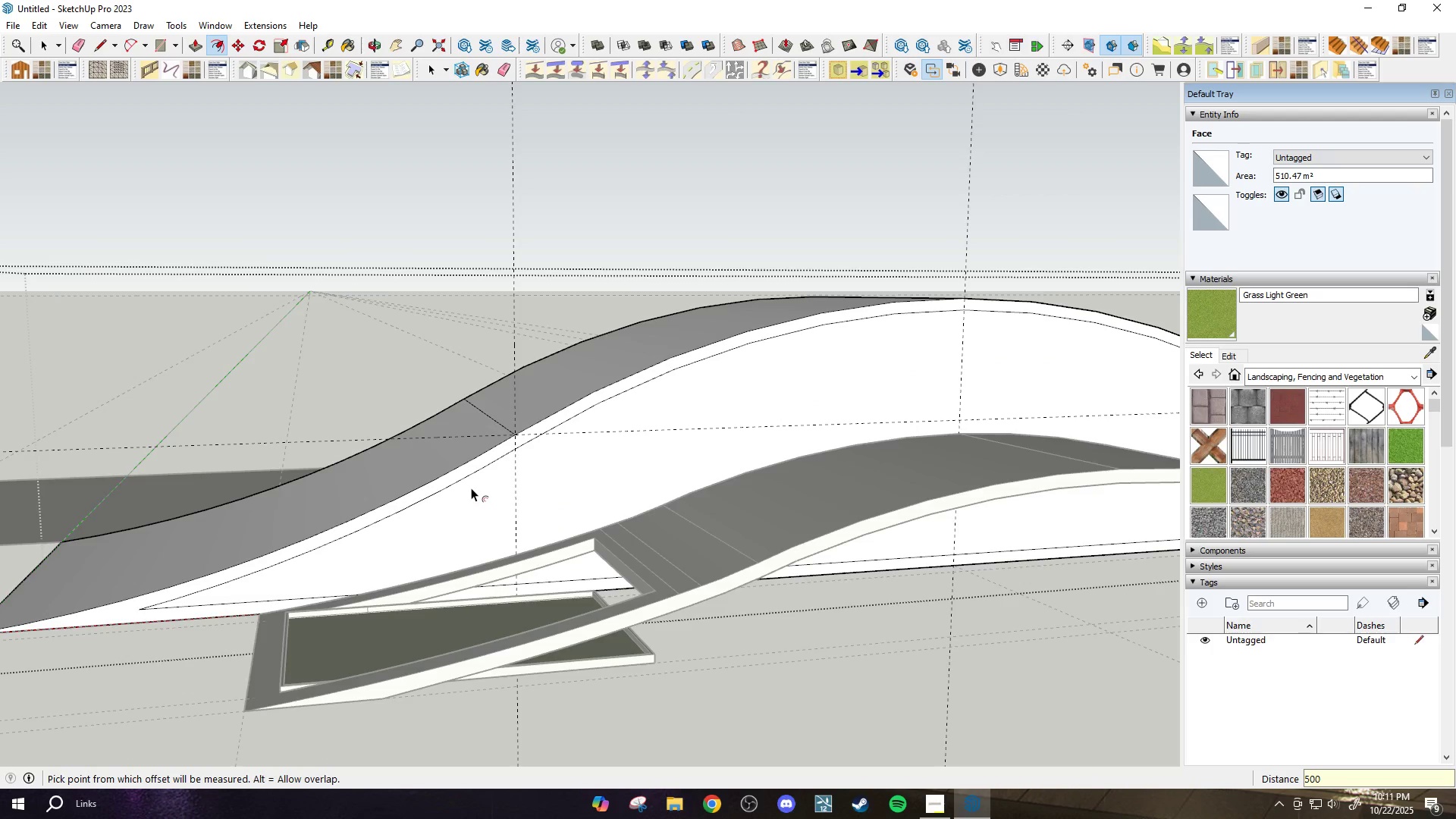 
scroll: coordinate [471, 488], scroll_direction: down, amount: 3.0
 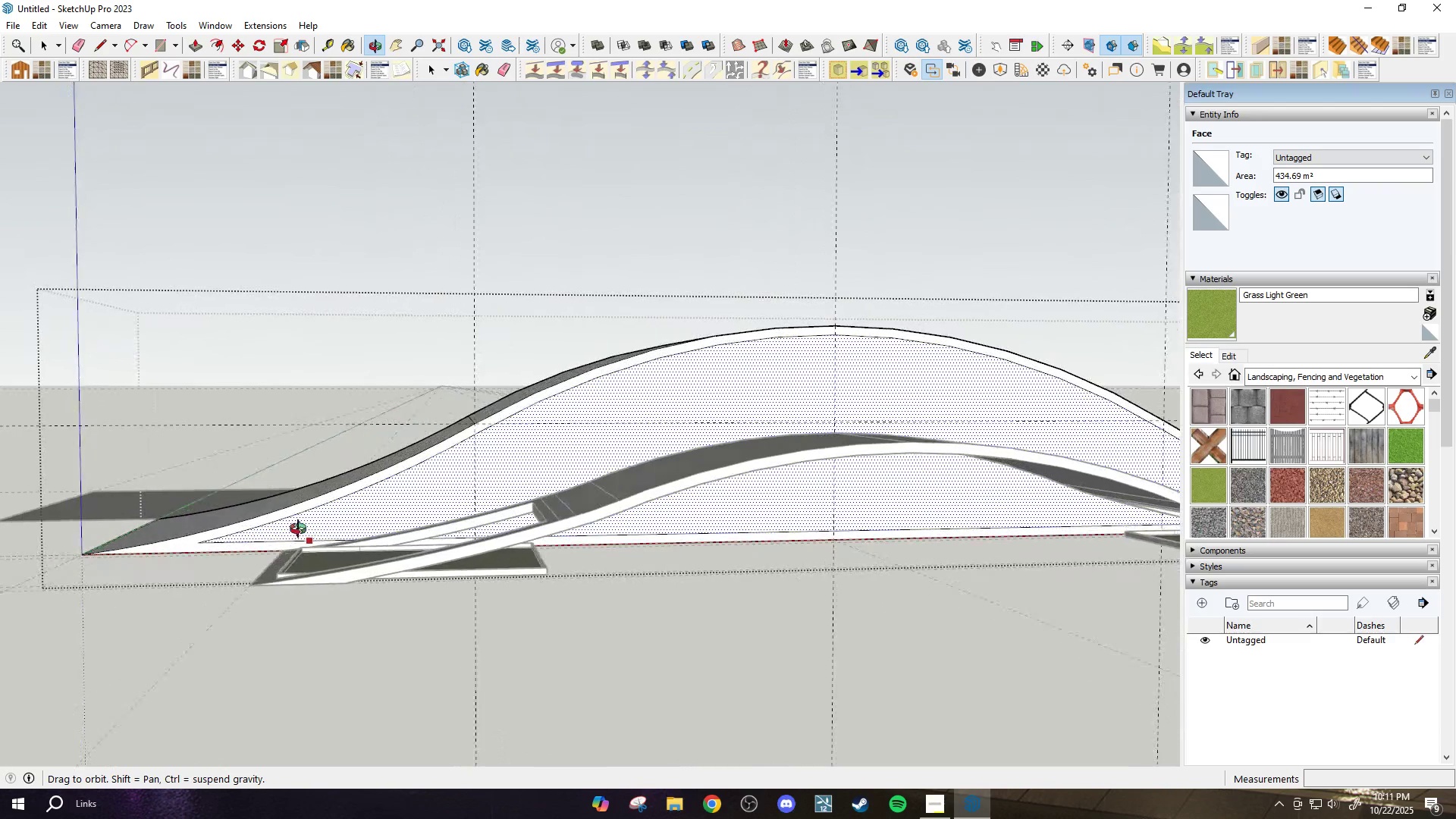 
wait(5.65)
 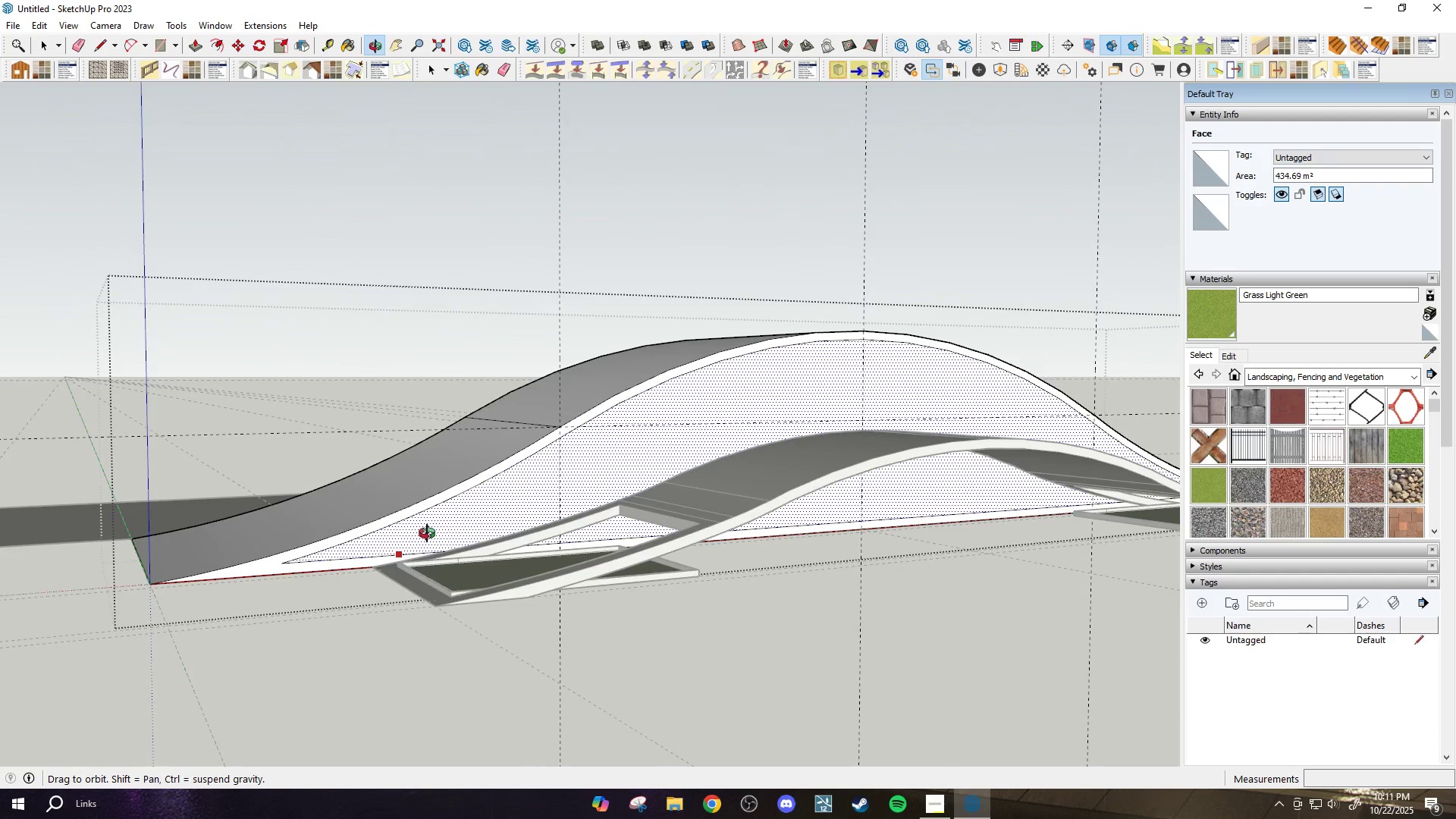 
hold_key(key=ControlLeft, duration=0.43)
 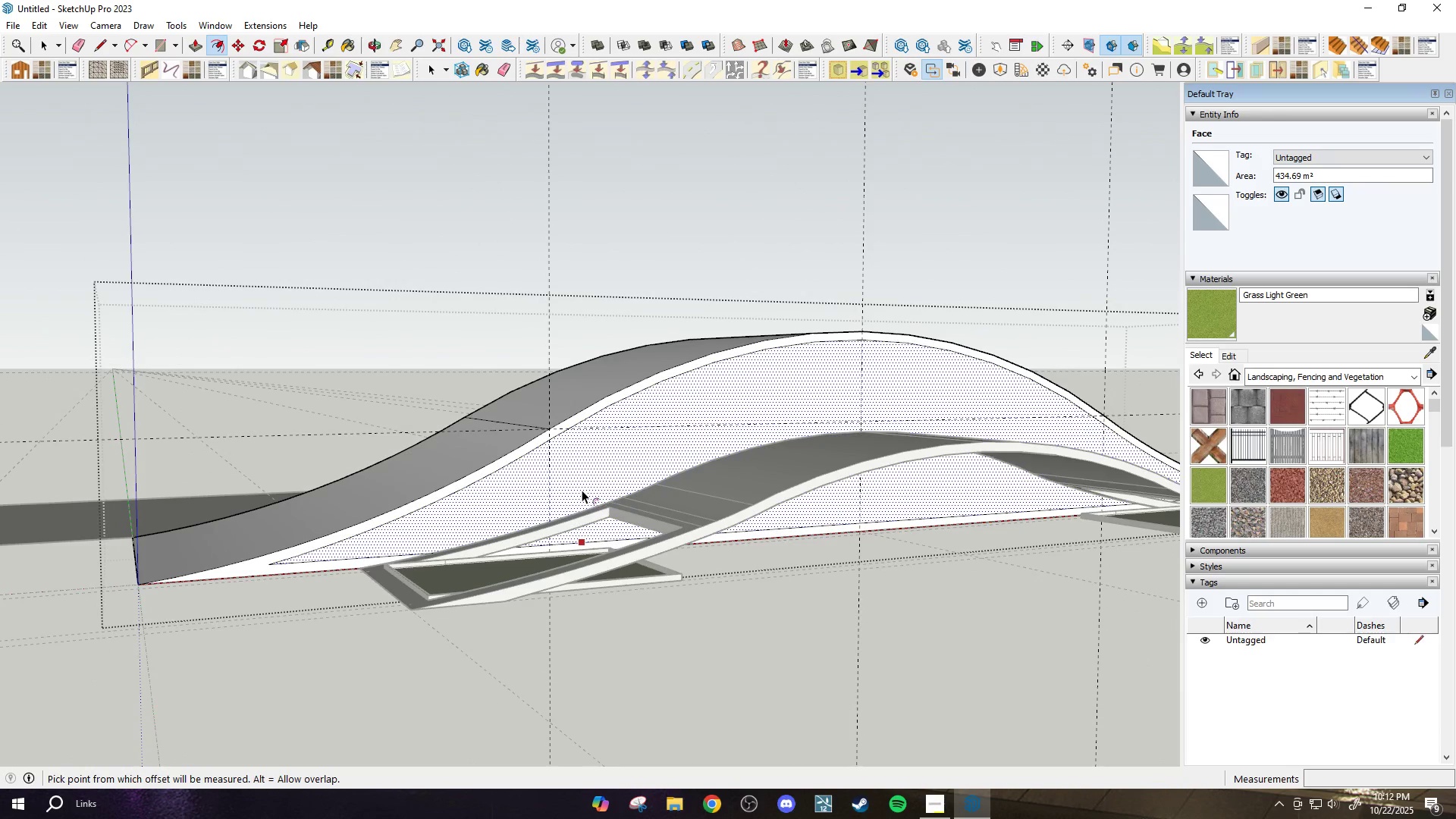 
key(Control+Z)
 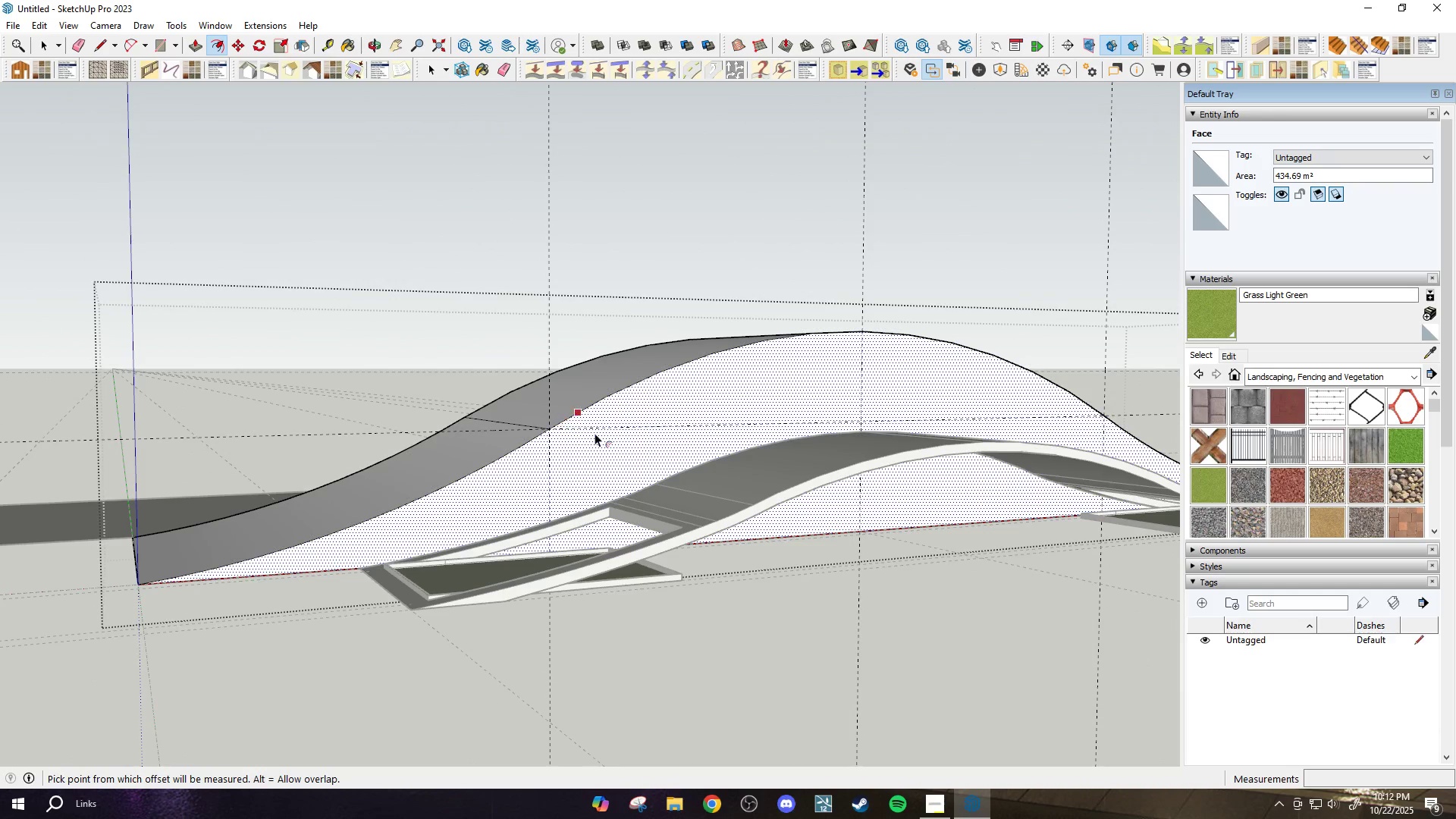 
scroll: coordinate [595, 433], scroll_direction: up, amount: 3.0
 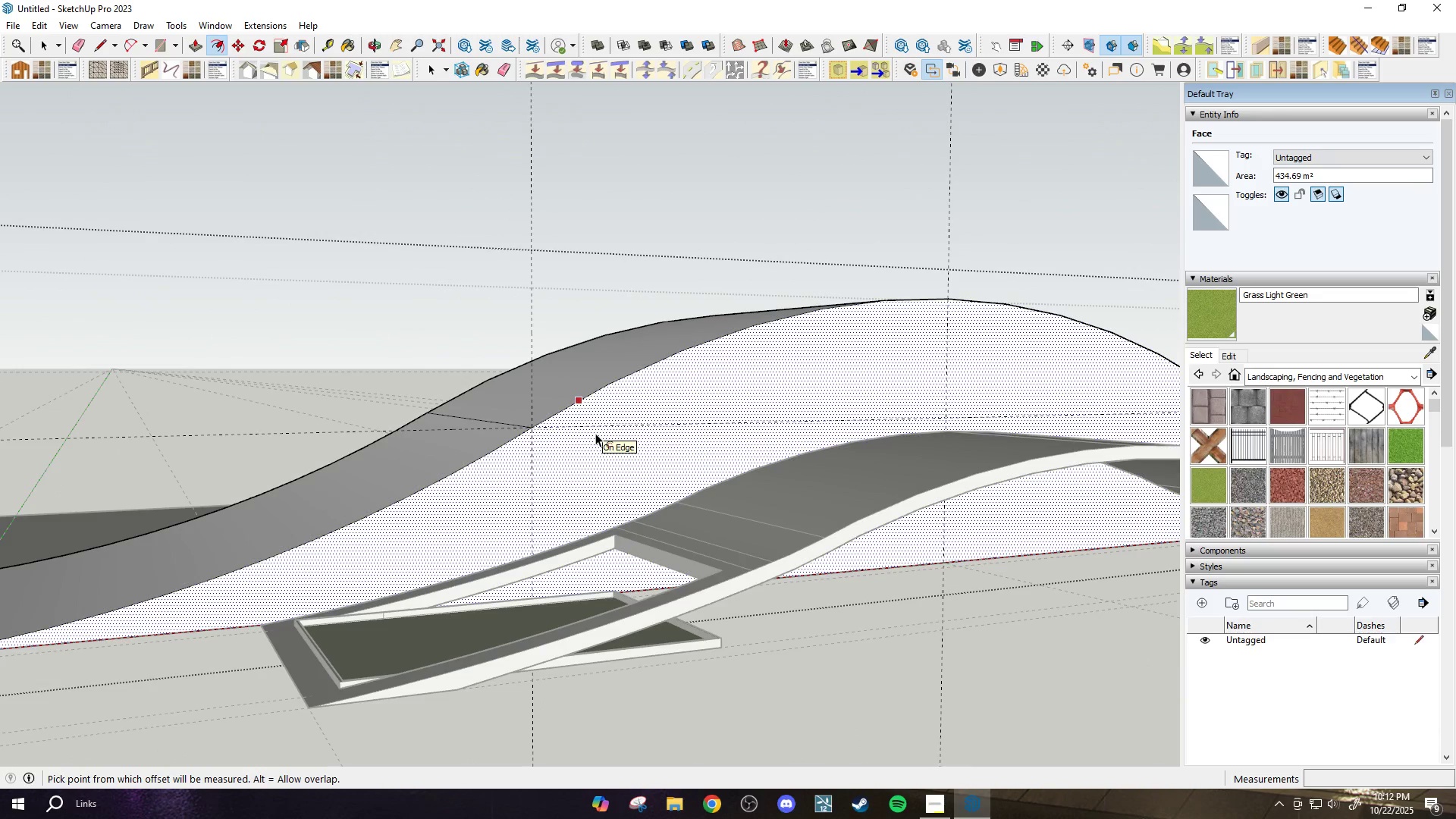 
key(Control+F)
 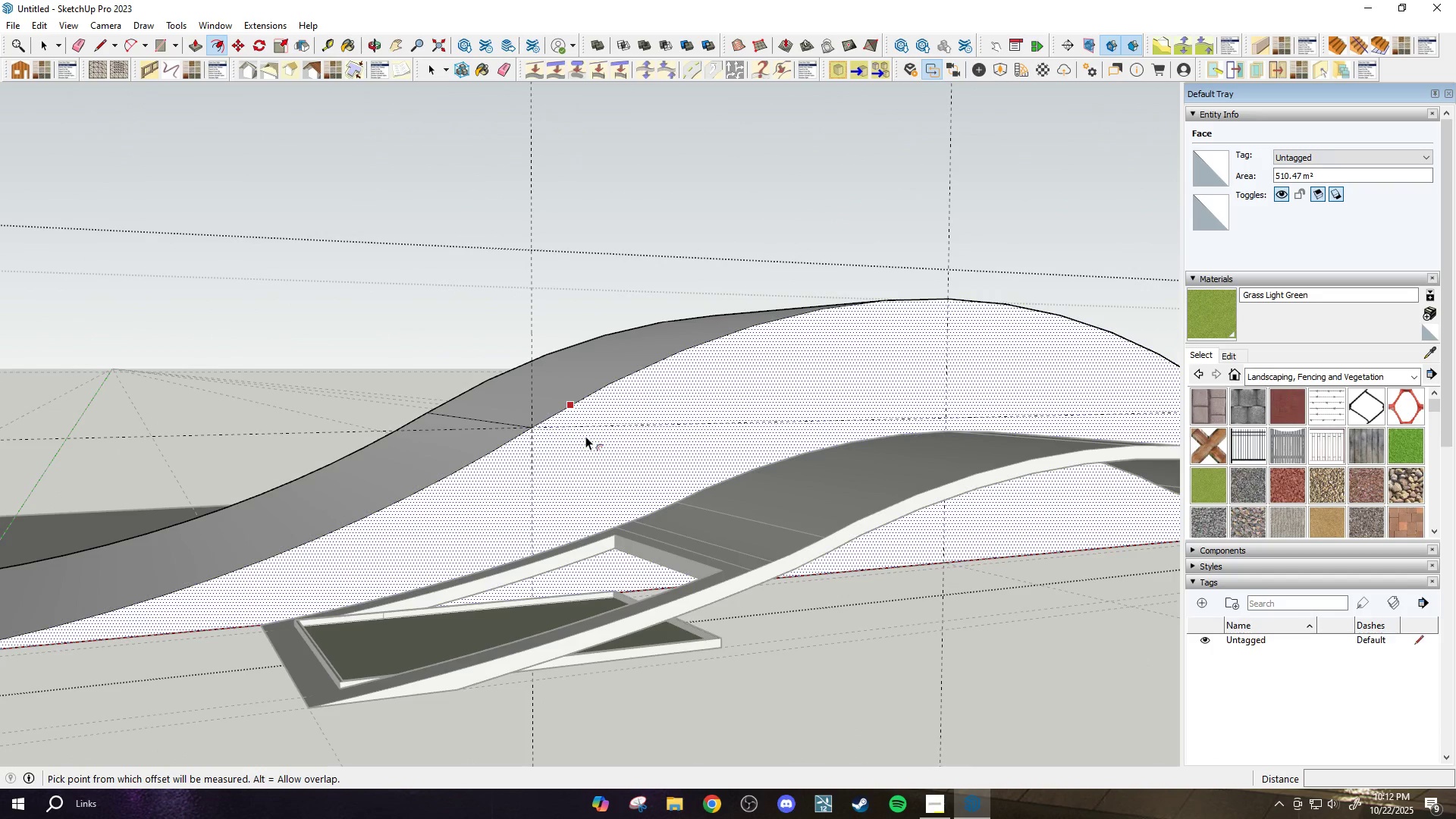 
left_click([585, 436])
 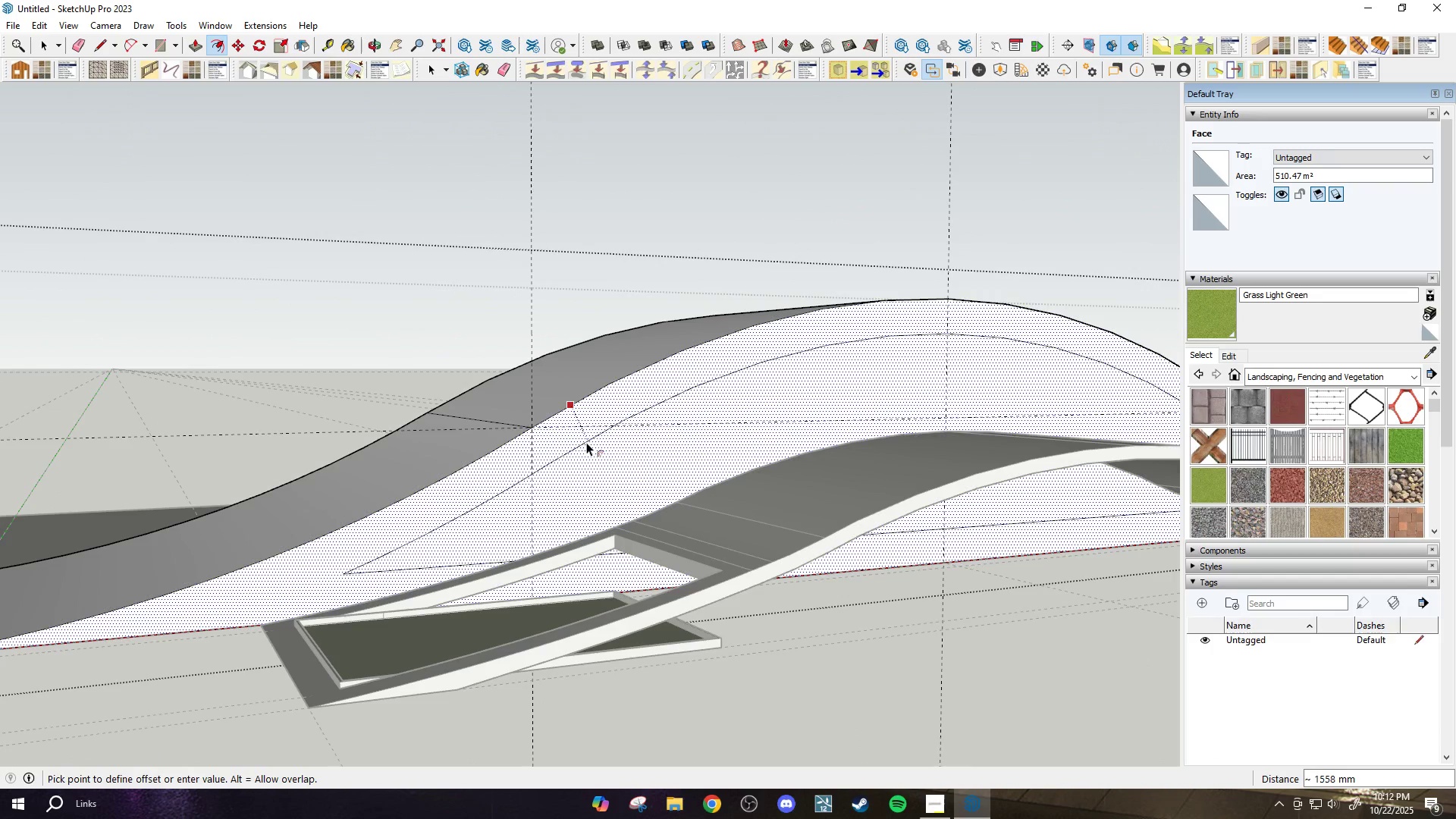 
type(1000)
 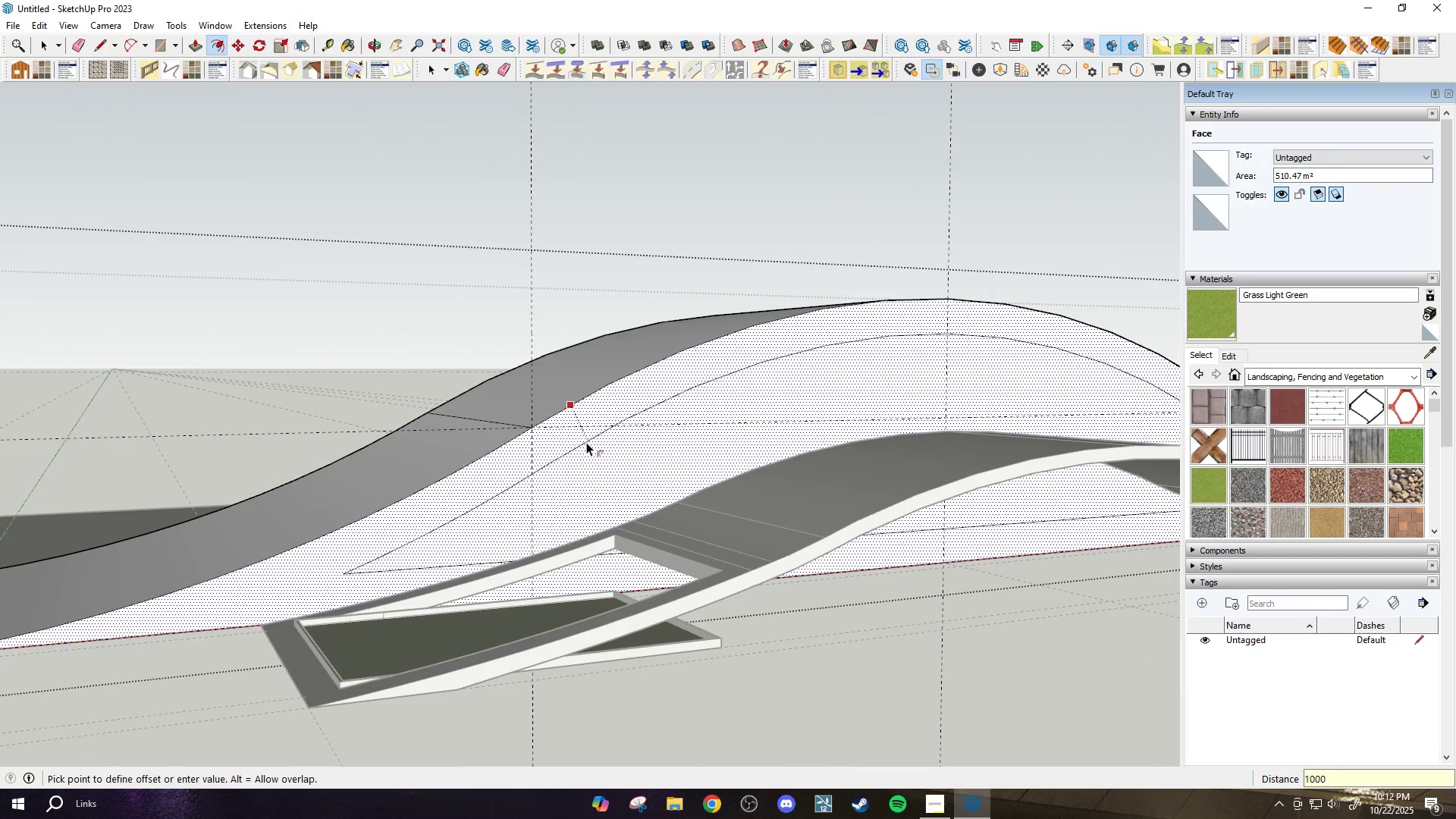 
key(Enter)
 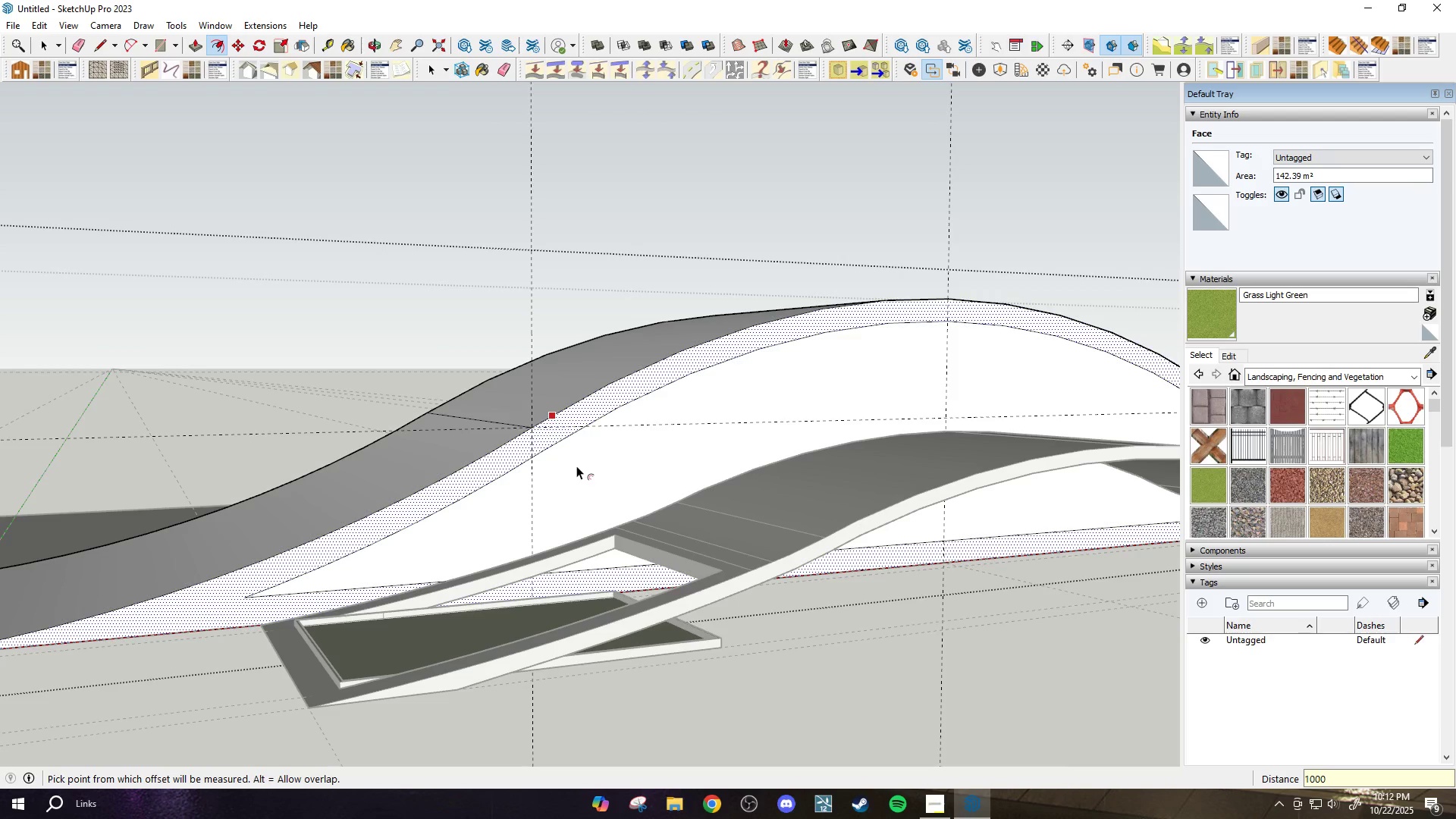 
key(L)
 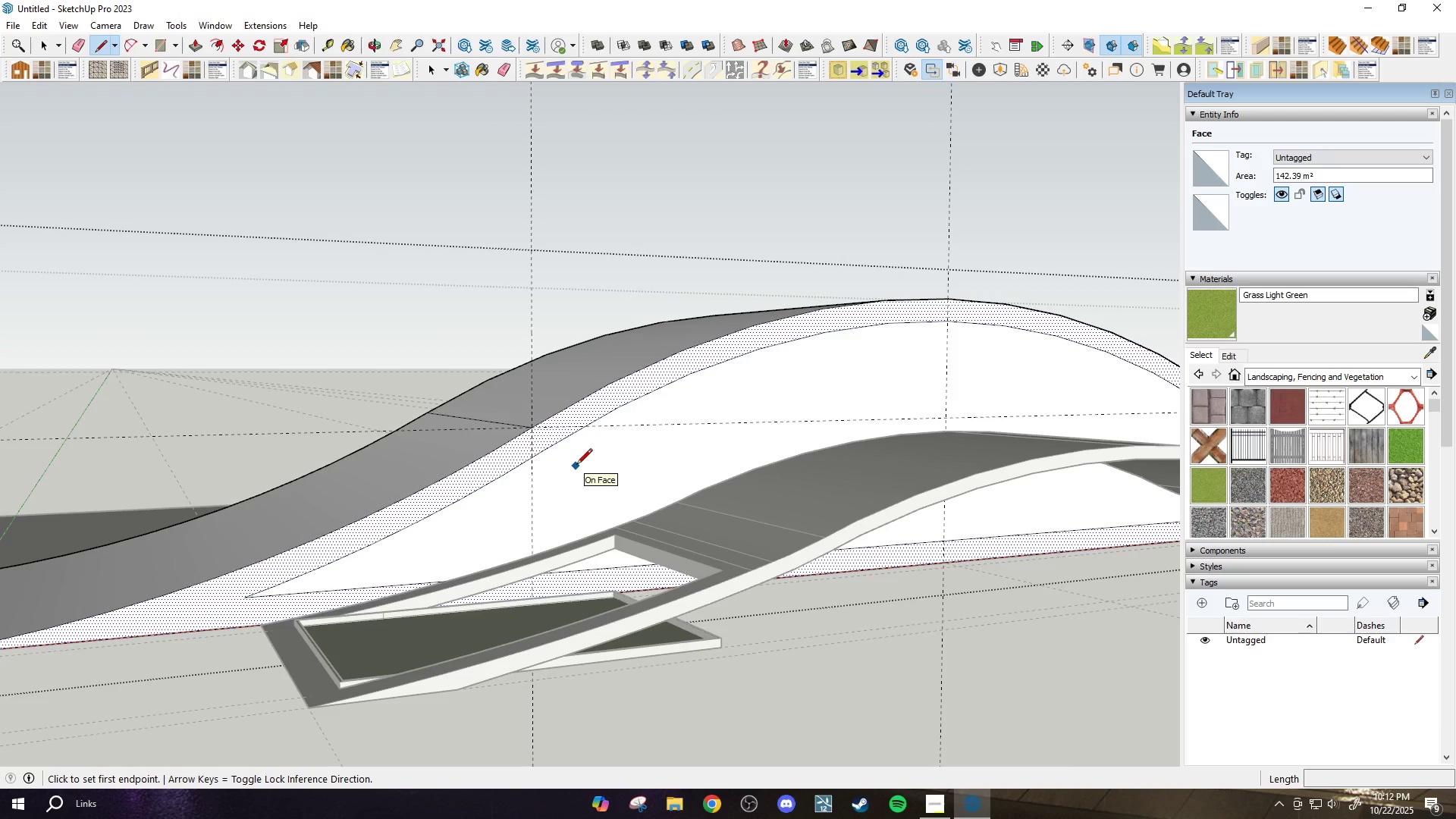 
scroll: coordinate [288, 560], scroll_direction: up, amount: 1.0
 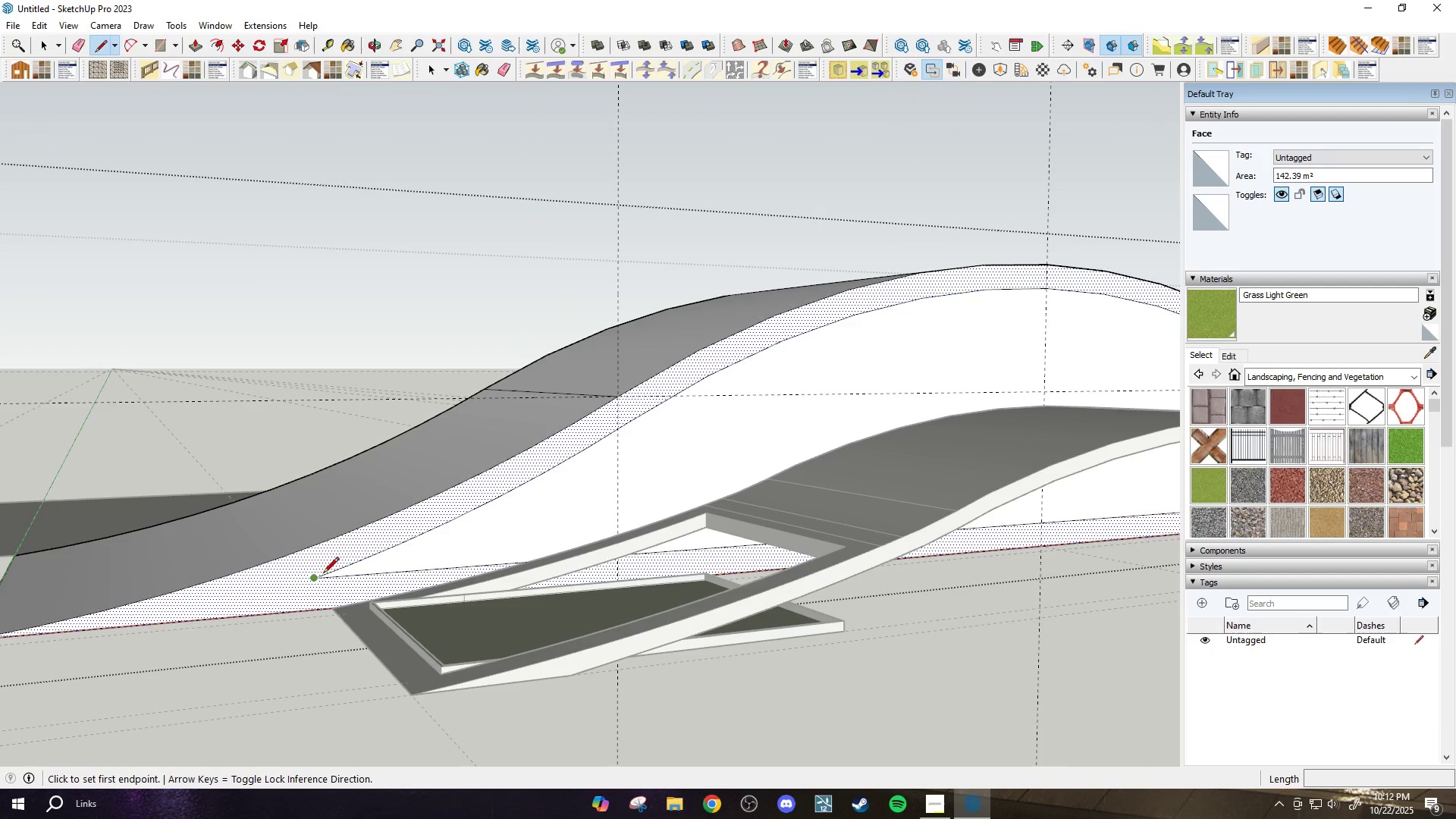 
left_click_drag(start_coordinate=[318, 576], to_coordinate=[313, 579])
 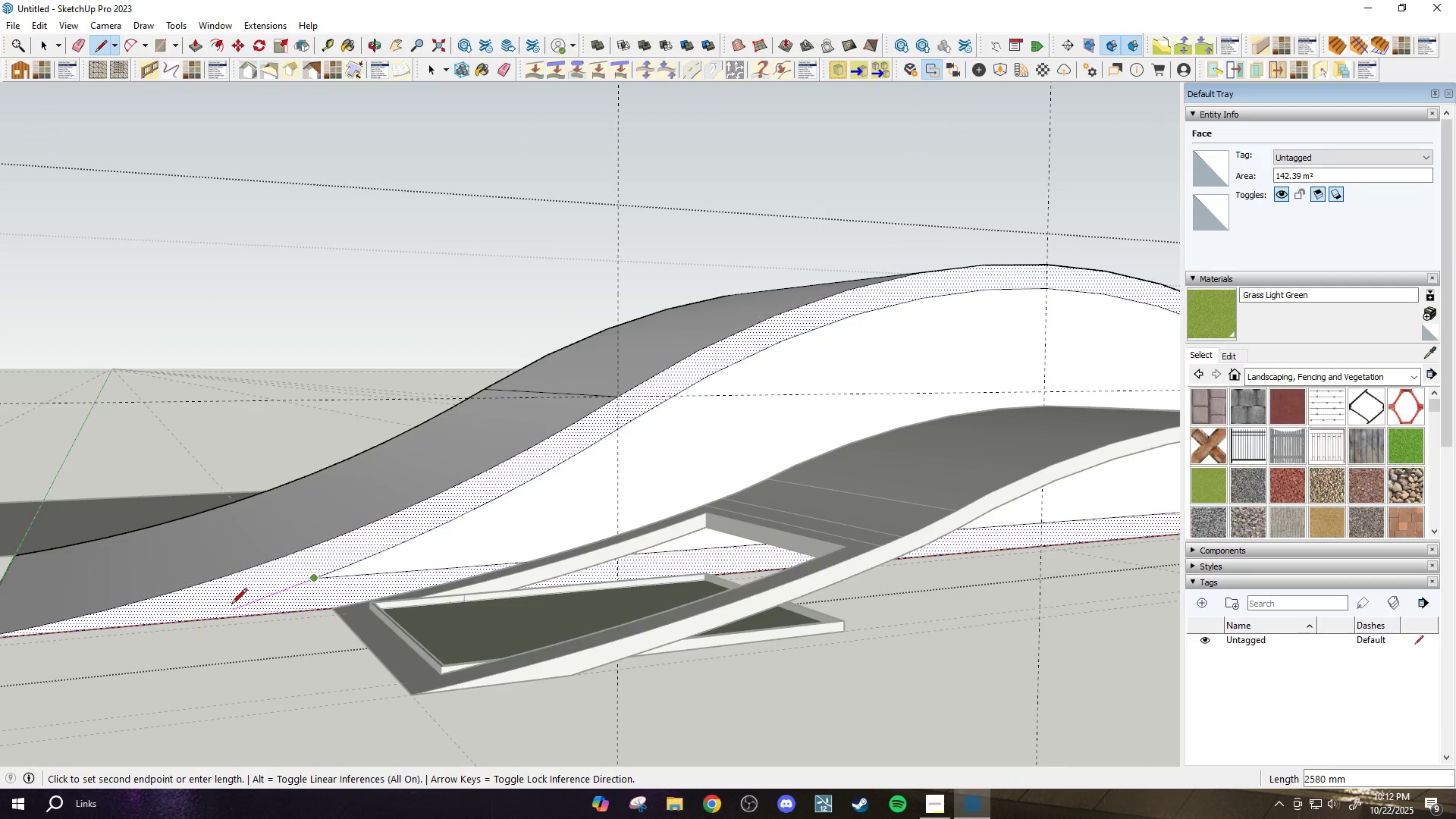 
hold_key(key=ShiftLeft, duration=0.81)
left_click([211, 619])
 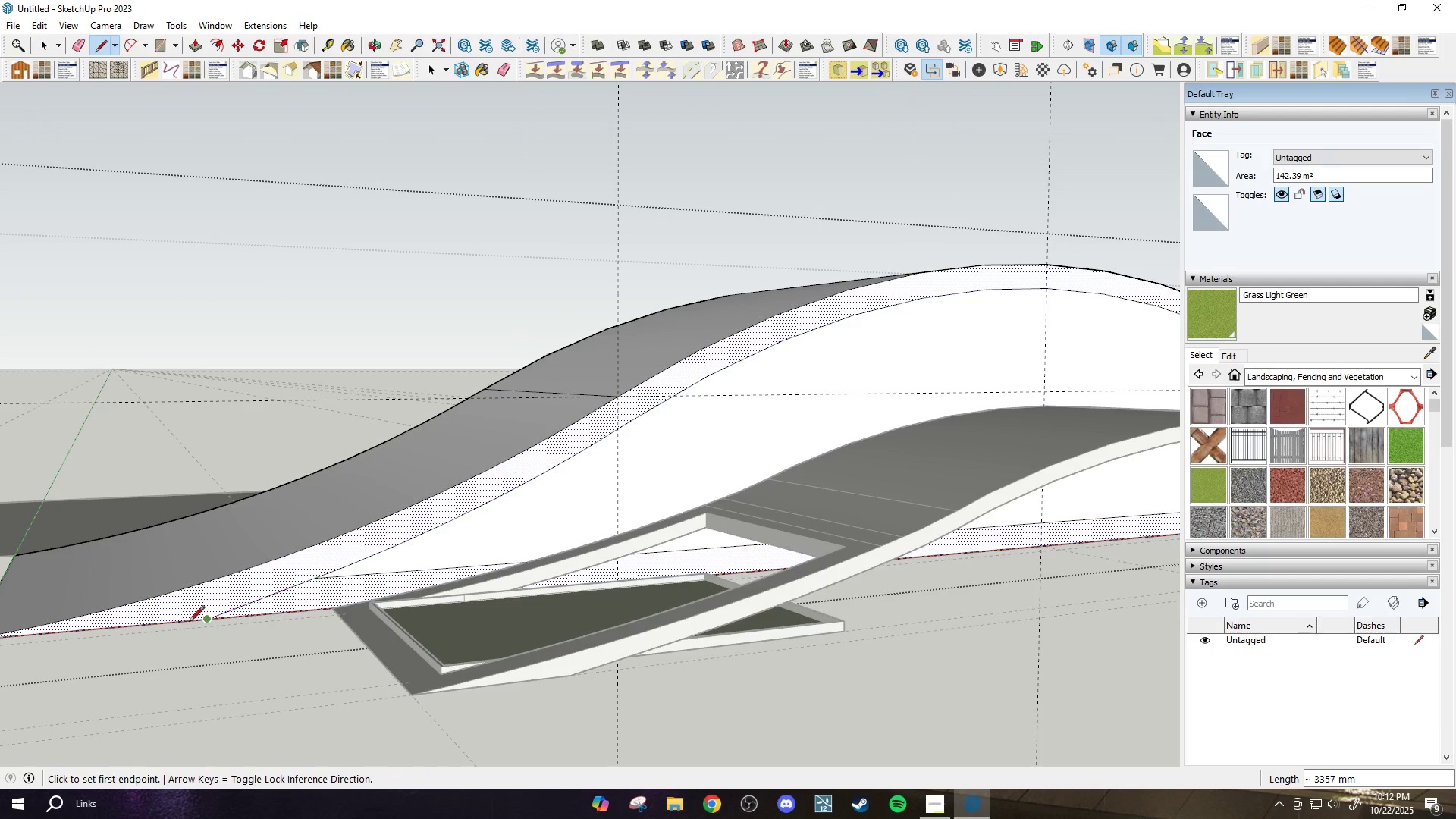 
double_click([211, 619])
 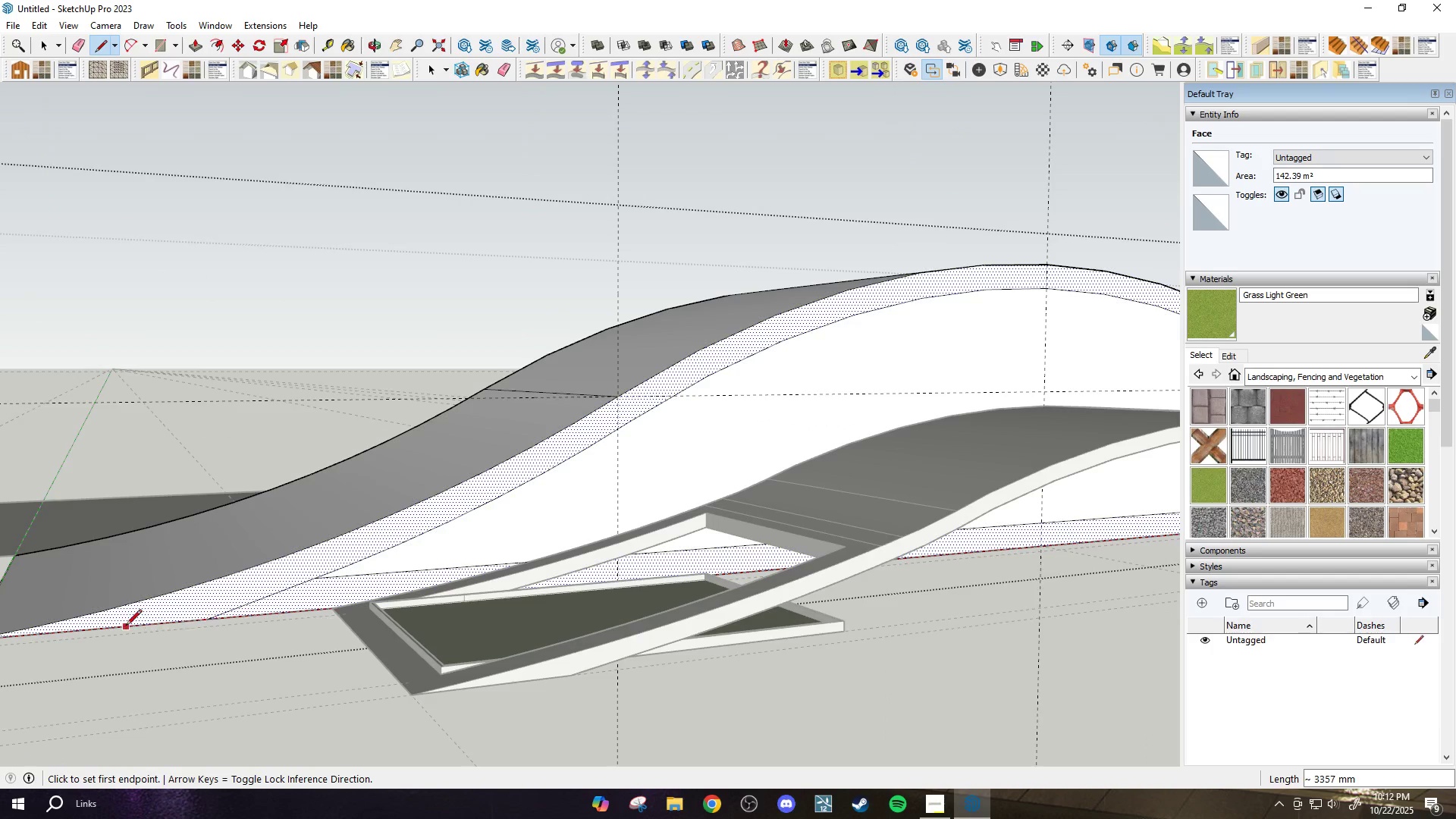 
scroll: coordinate [682, 581], scroll_direction: down, amount: 6.0
 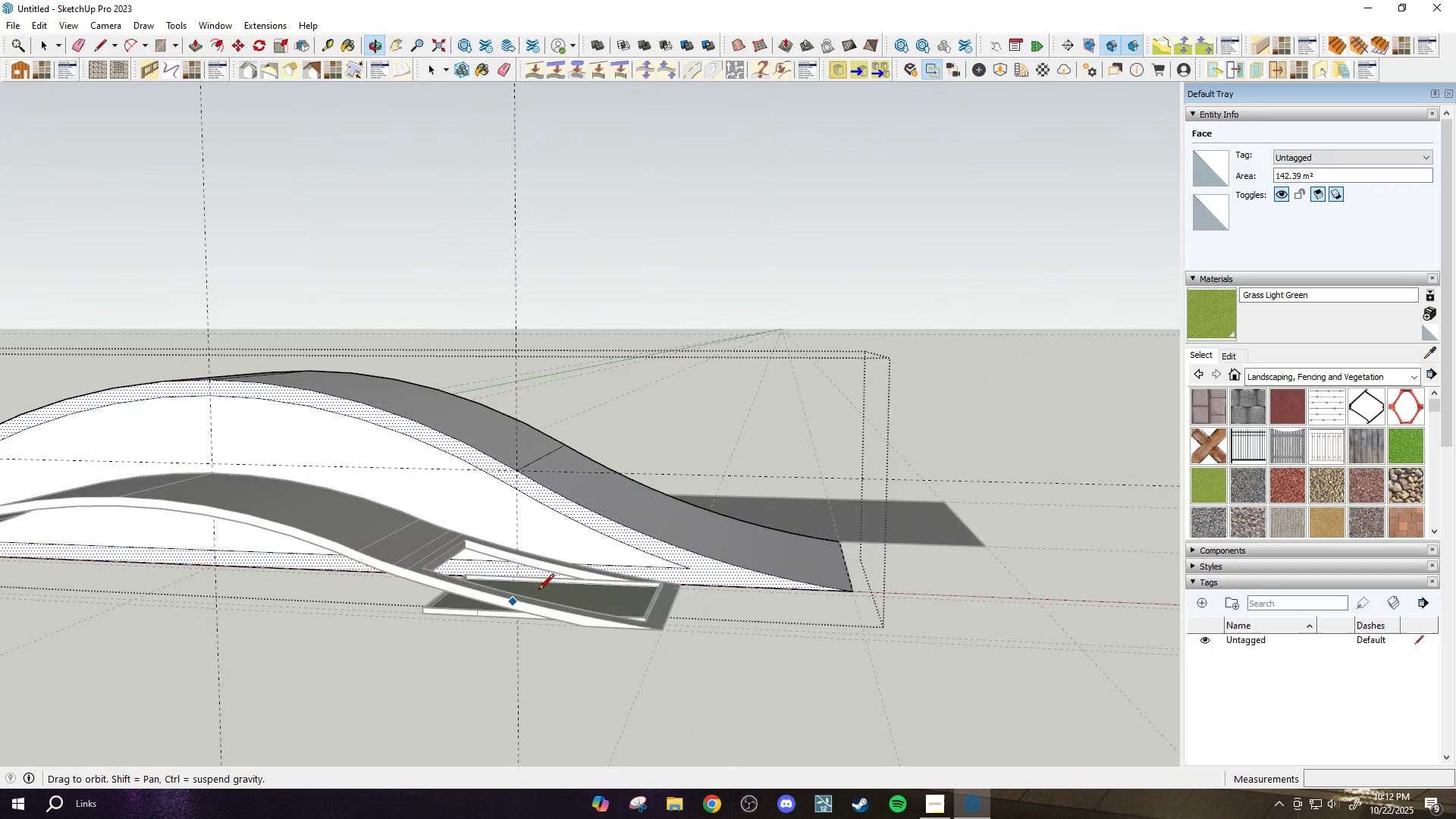 
scroll: coordinate [592, 573], scroll_direction: up, amount: 7.0
 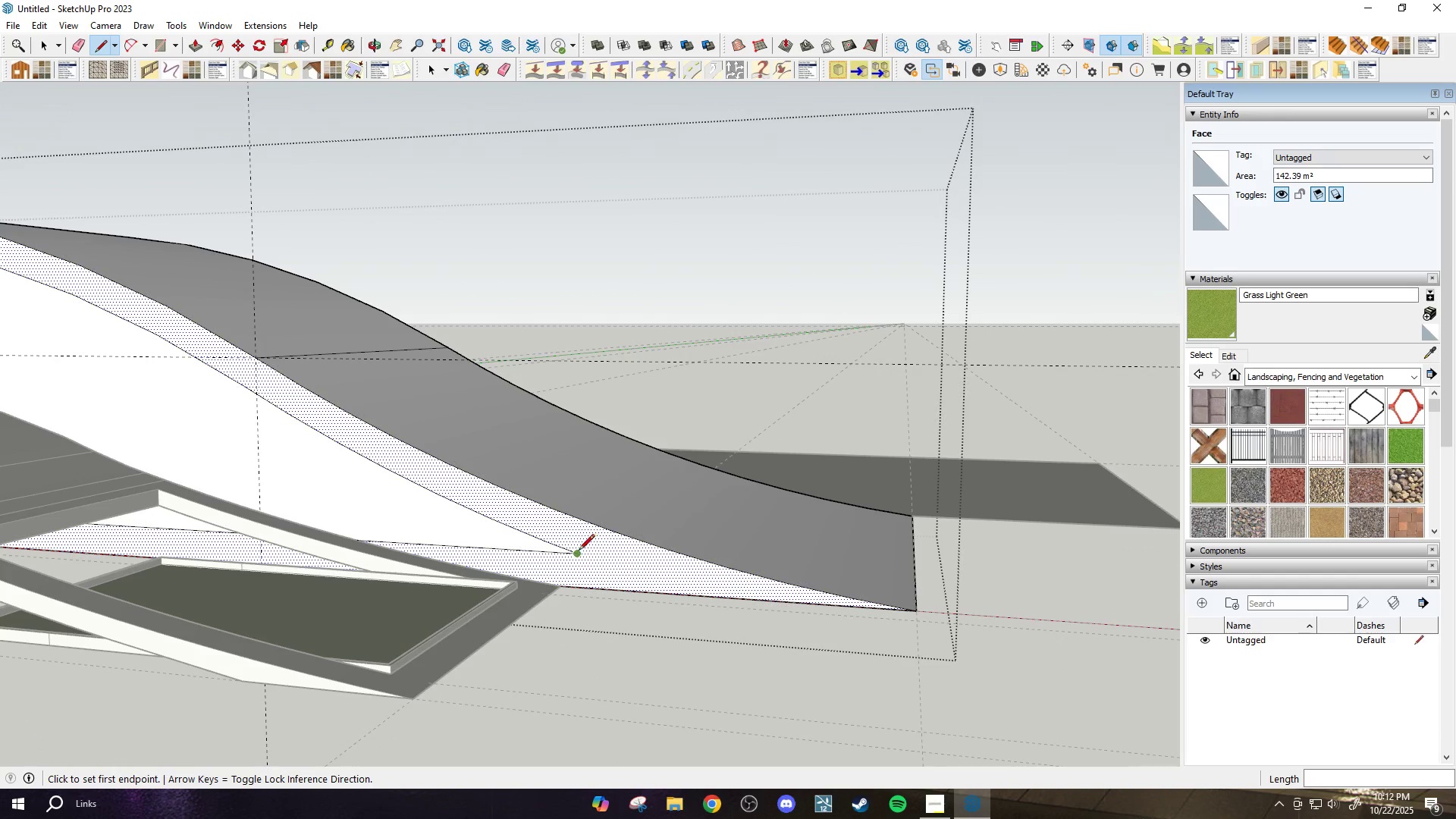 
left_click_drag(start_coordinate=[578, 553], to_coordinate=[582, 557])
 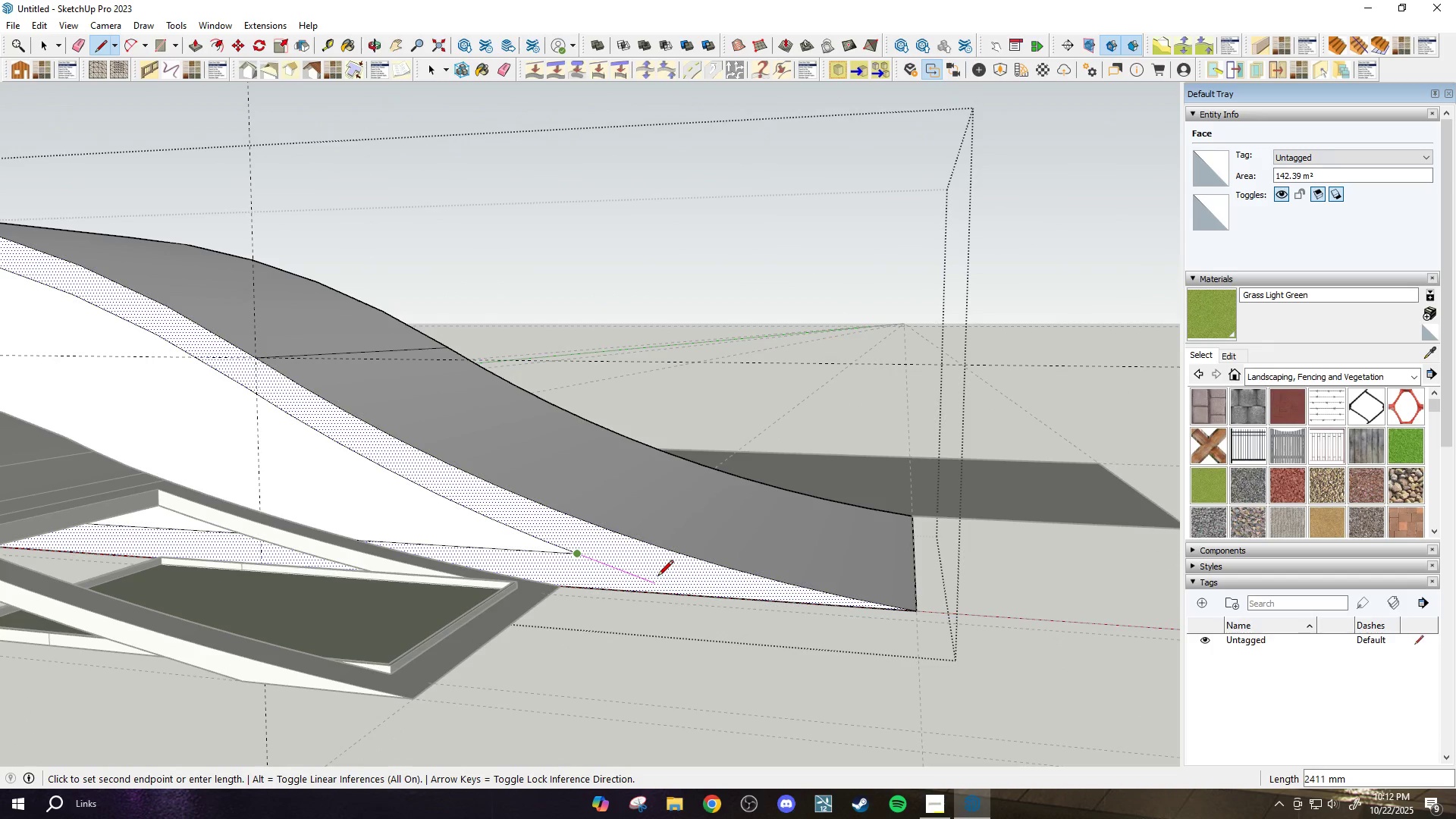 
hold_key(key=ShiftLeft, duration=0.93)
left_click([675, 592])
 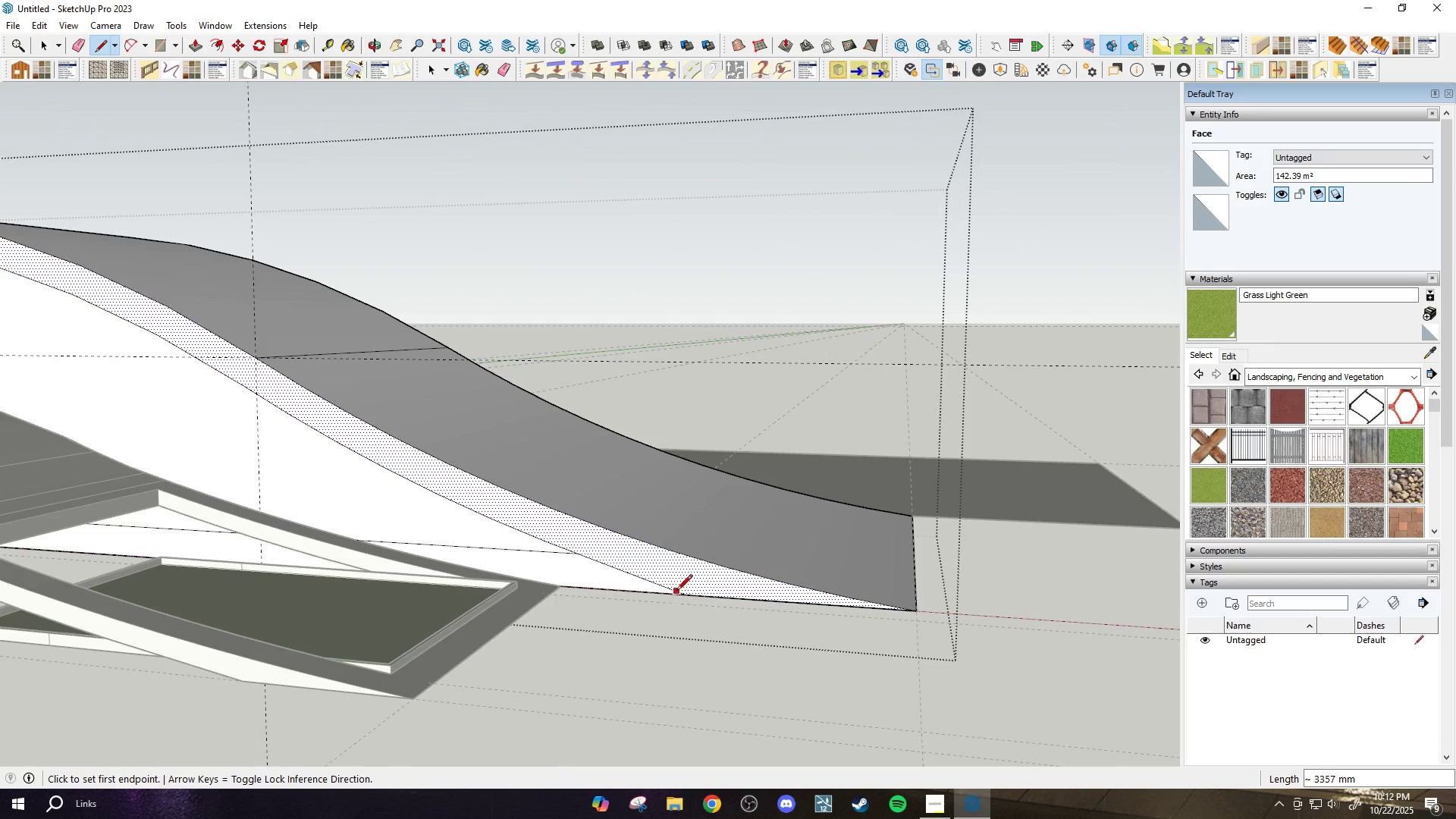 
scroll: coordinate [952, 616], scroll_direction: down, amount: 6.0
 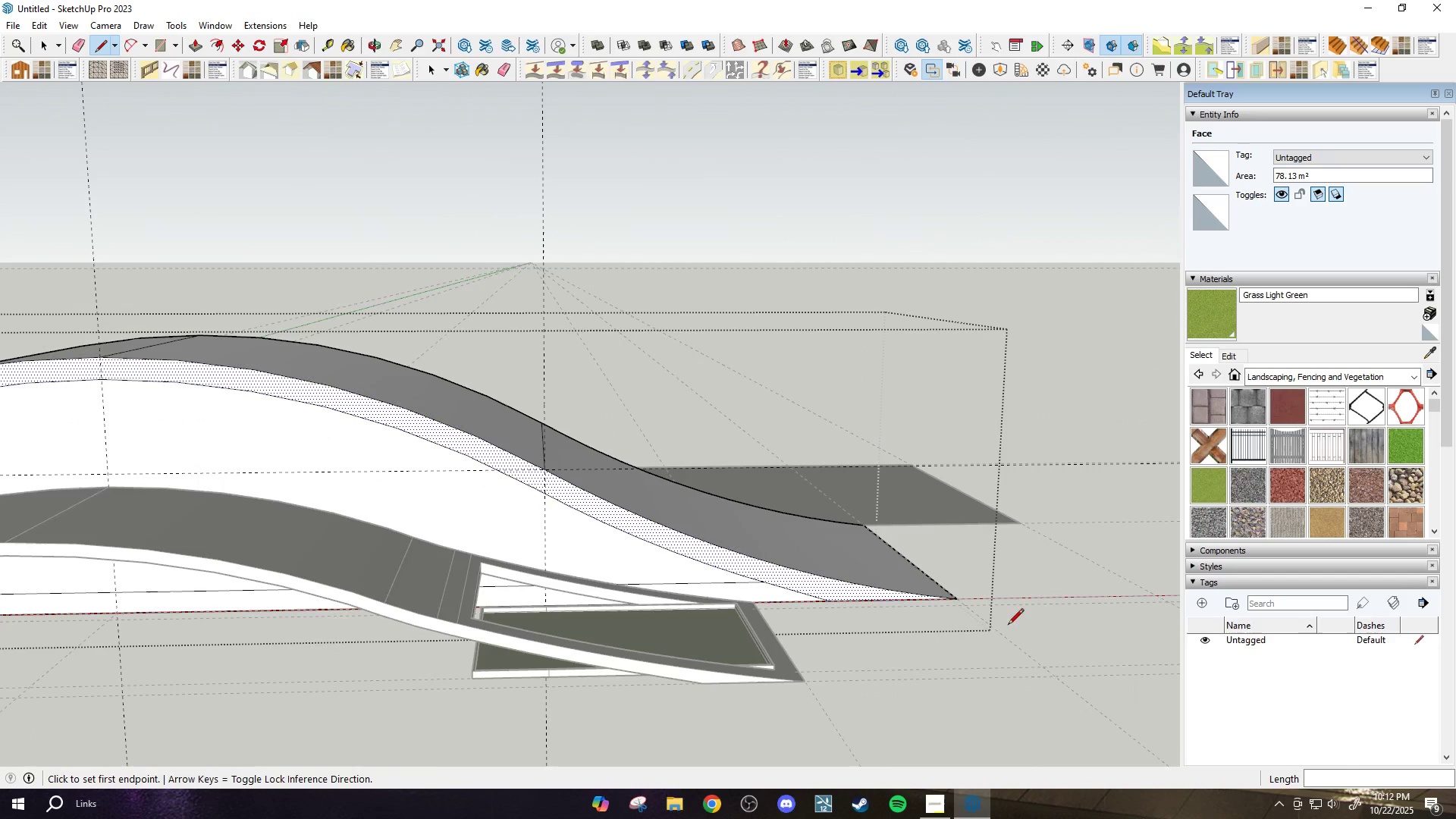 
key(P)
 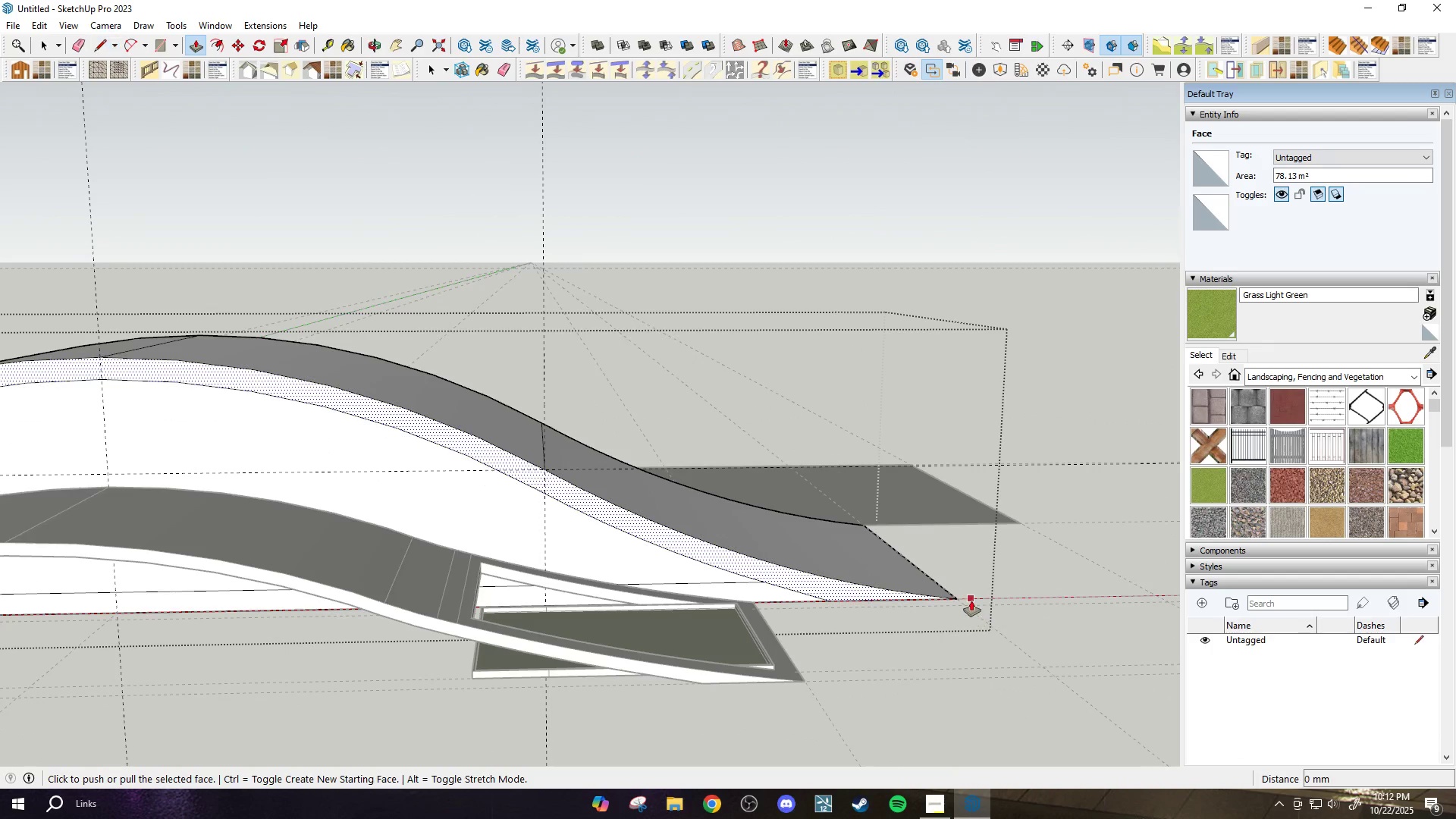 
scroll: coordinate [971, 601], scroll_direction: down, amount: 5.0
 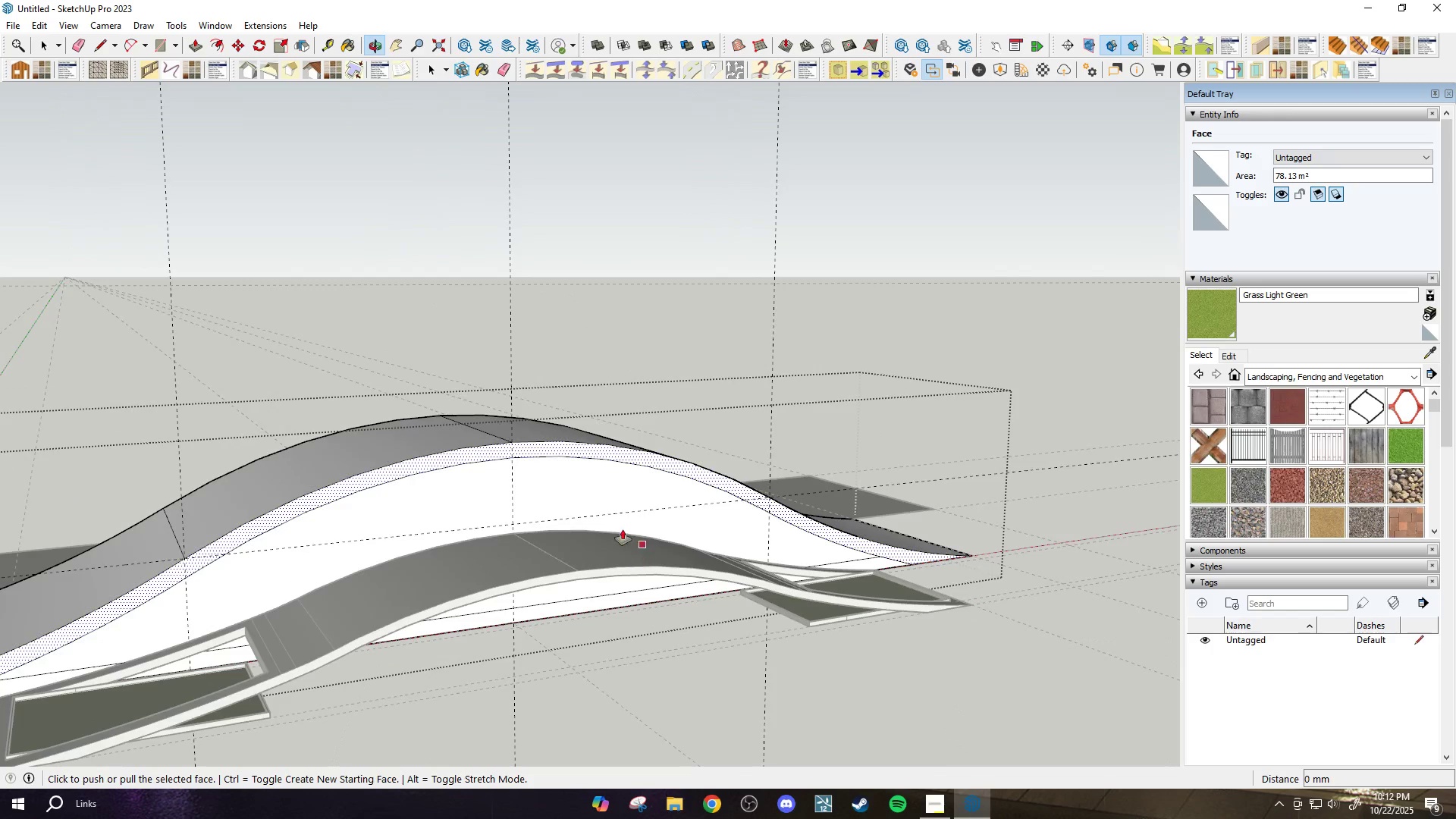 
key(Escape)
 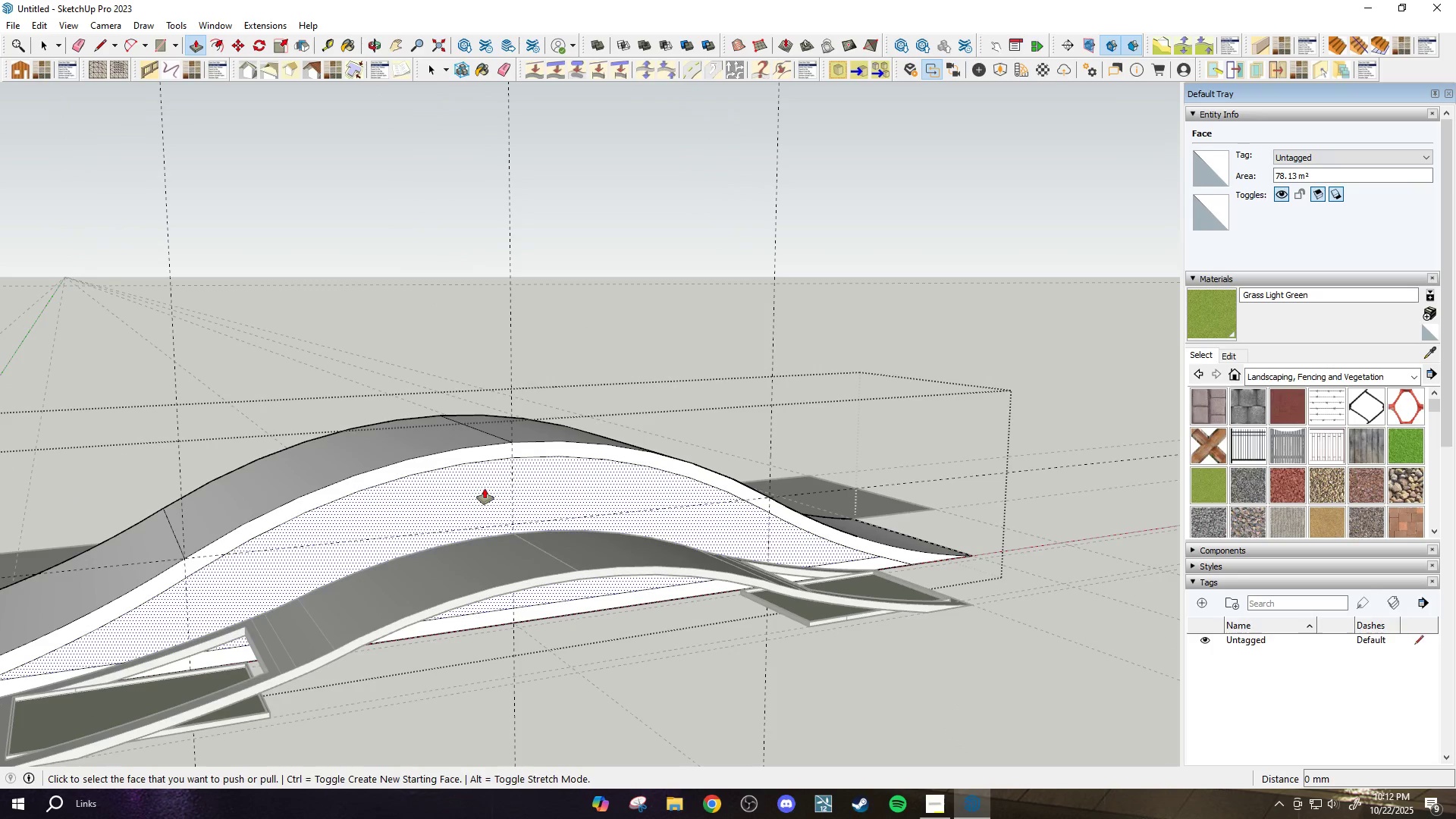 
left_click([485, 488])
 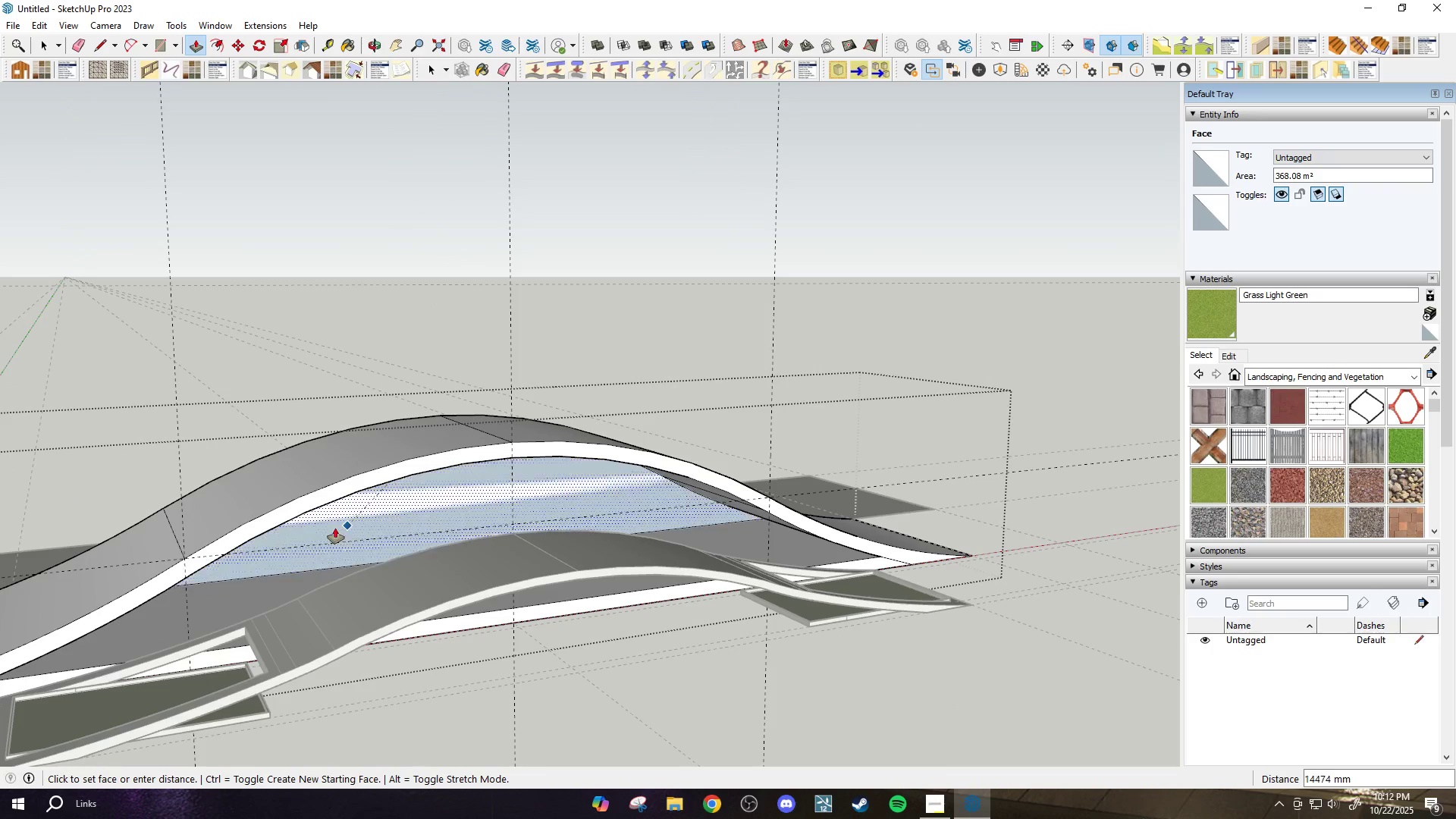 
left_click([322, 532])
 